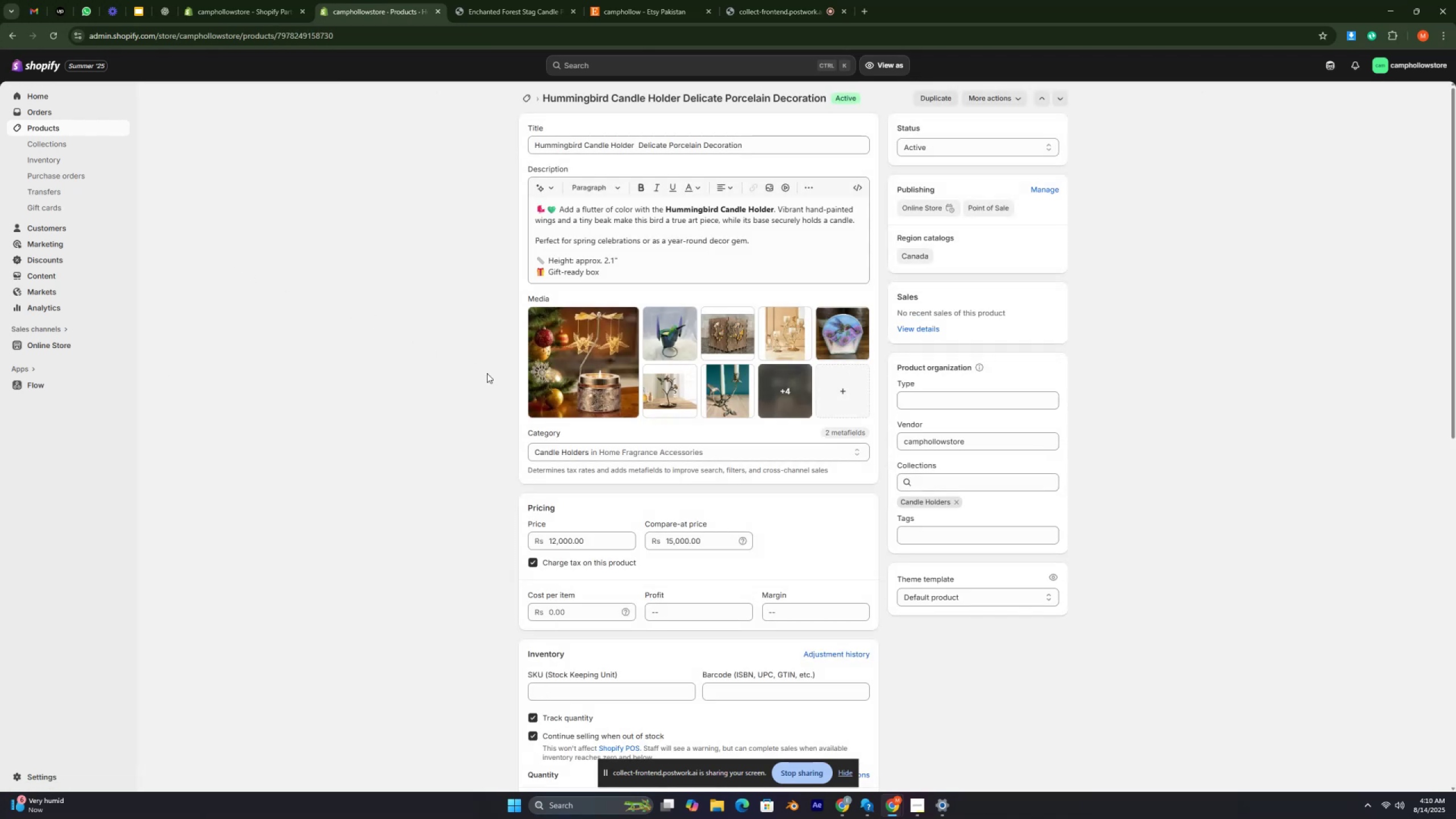 
key(Control+ControlRight)
 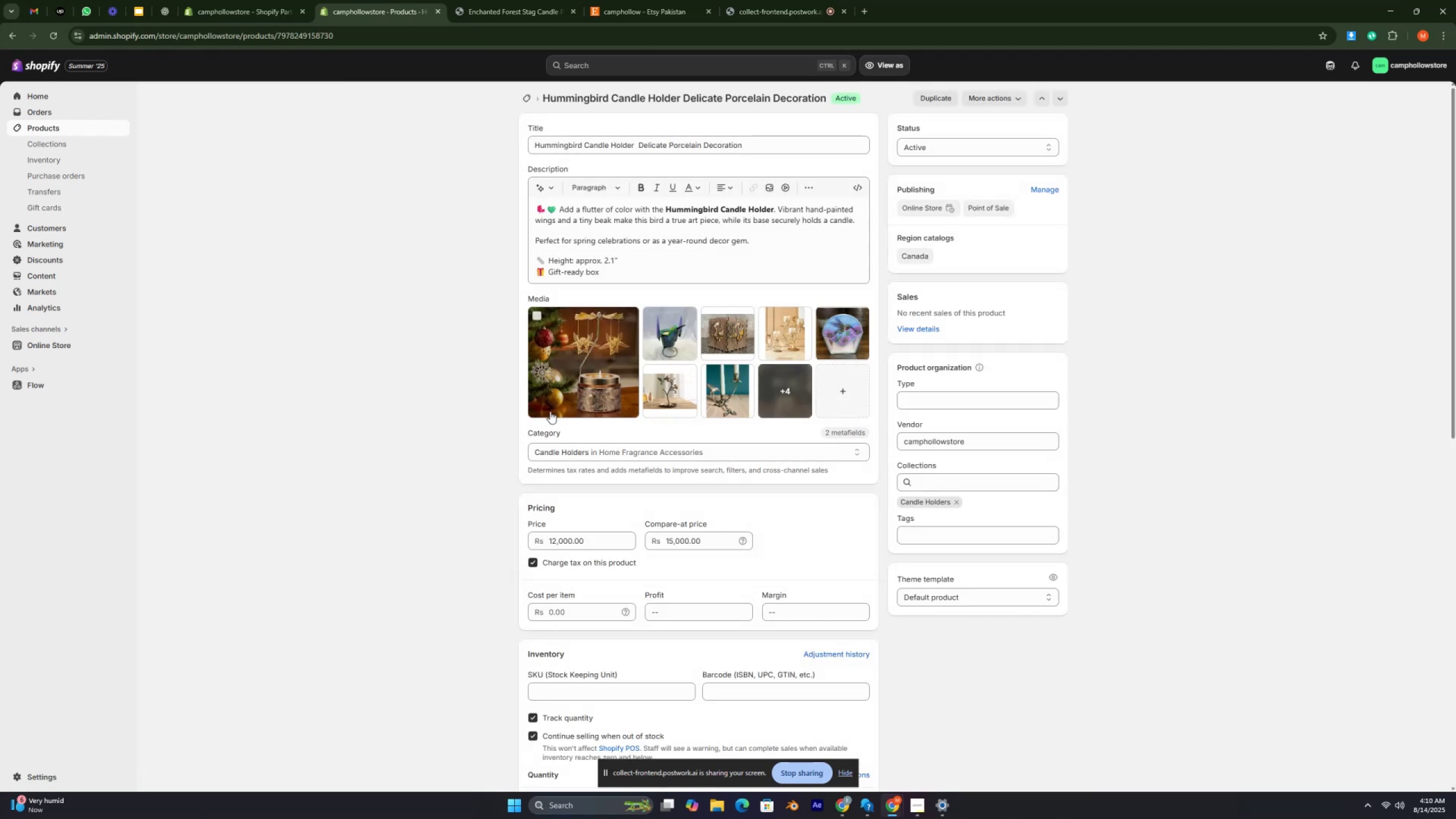 
key(Control+ControlRight)
 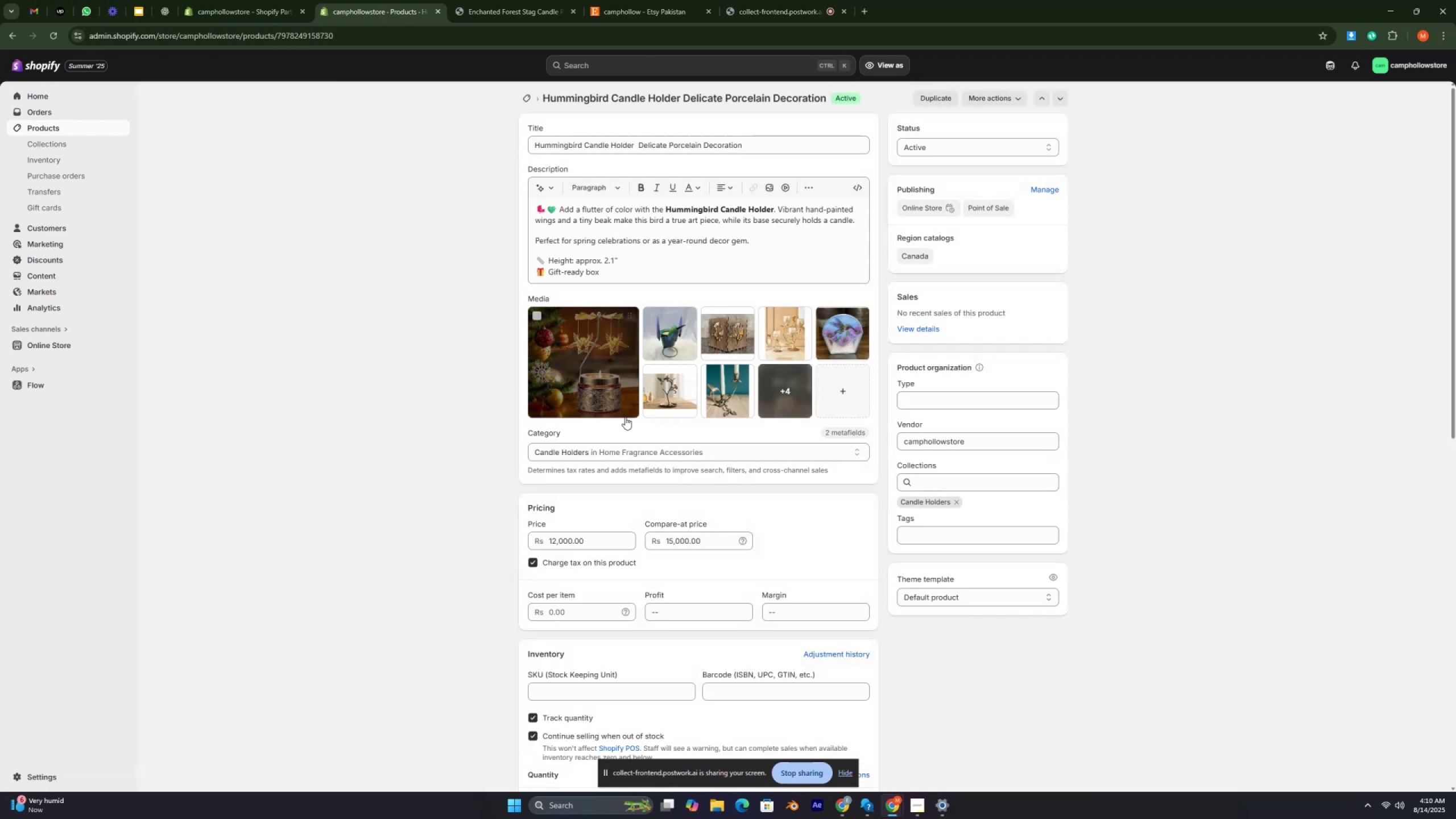 
key(Control+ControlRight)
 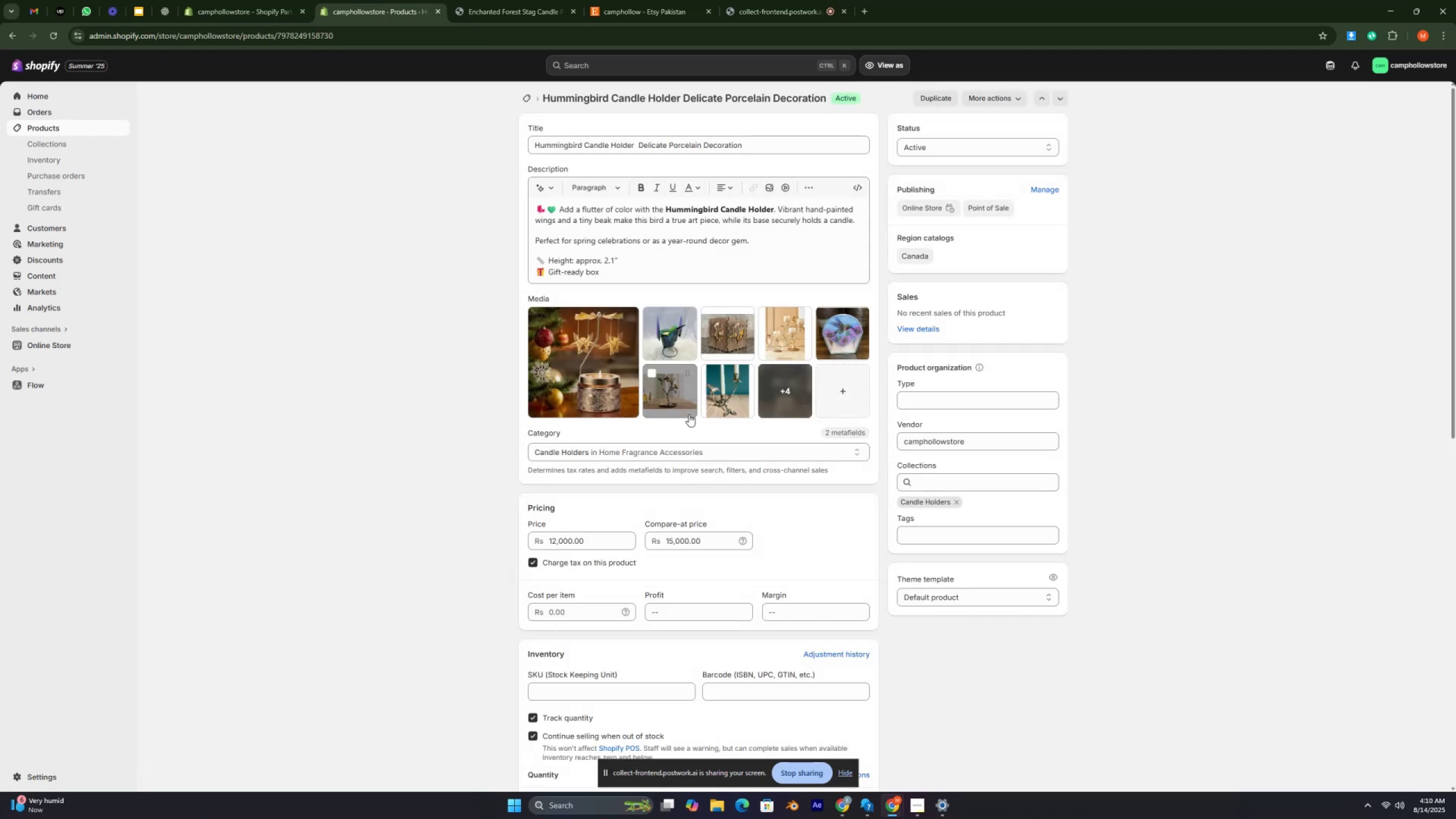 
key(Control+ControlRight)
 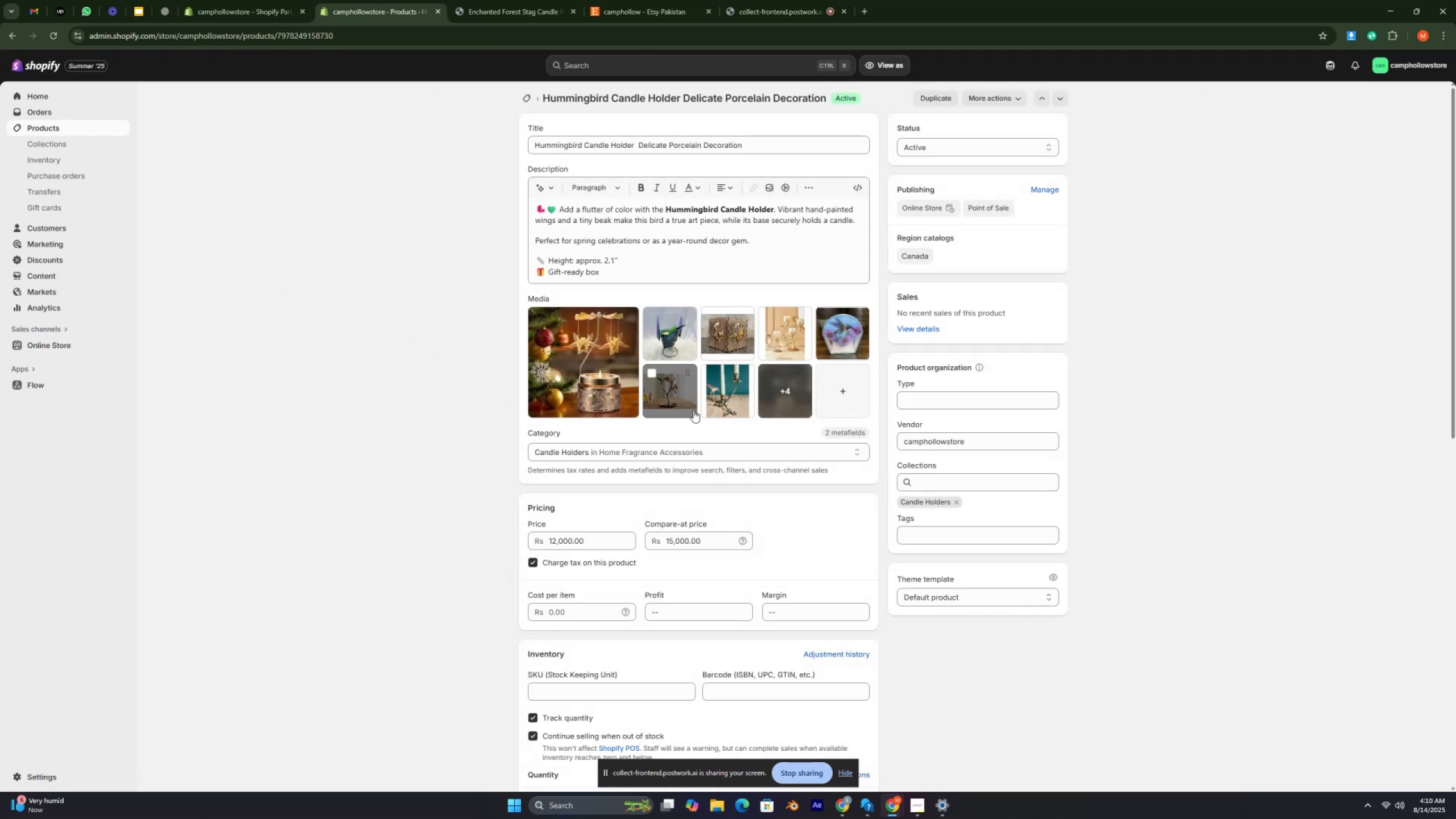 
key(Control+ControlRight)
 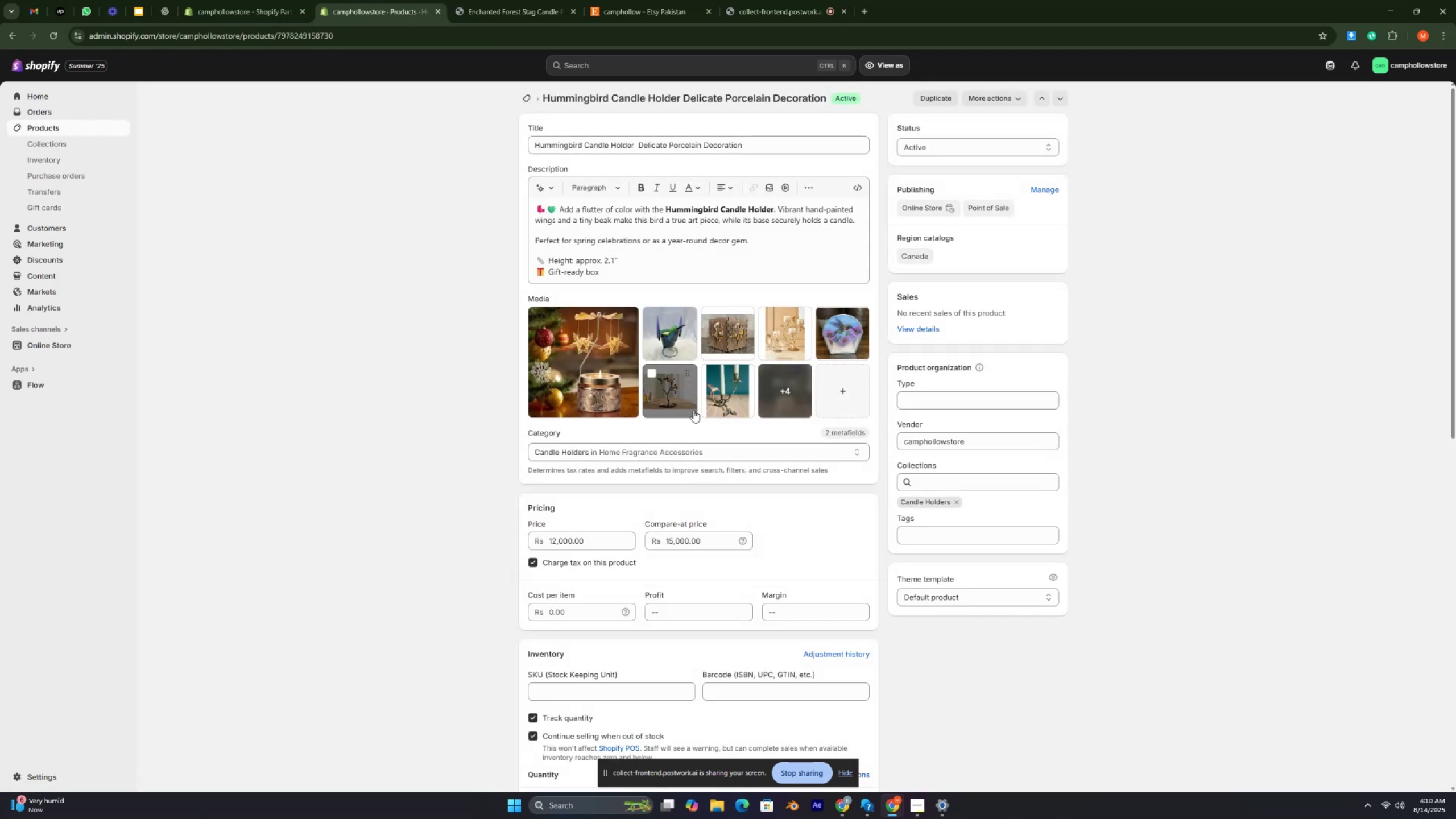 
key(Control+ControlRight)
 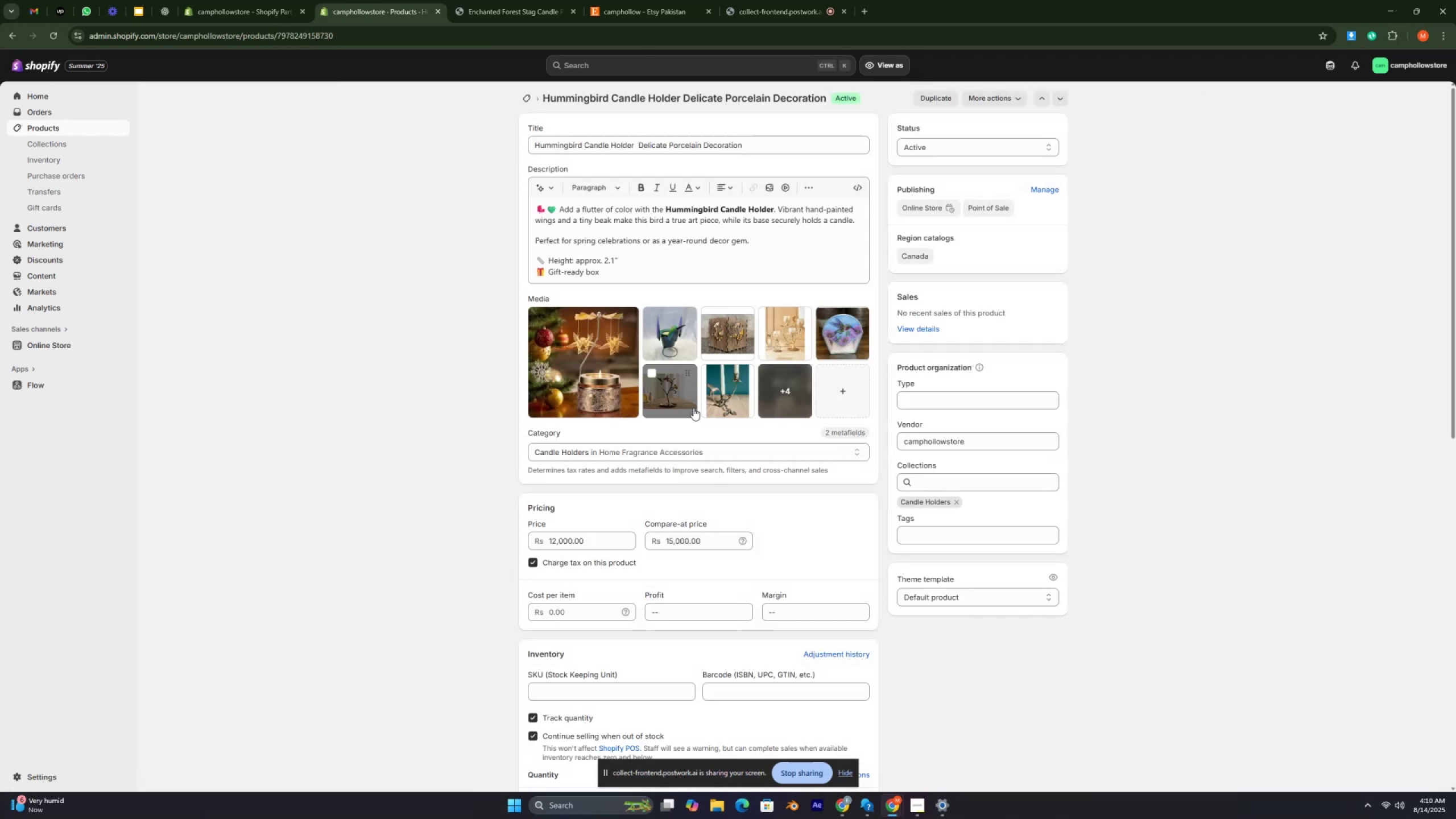 
key(Control+ControlRight)
 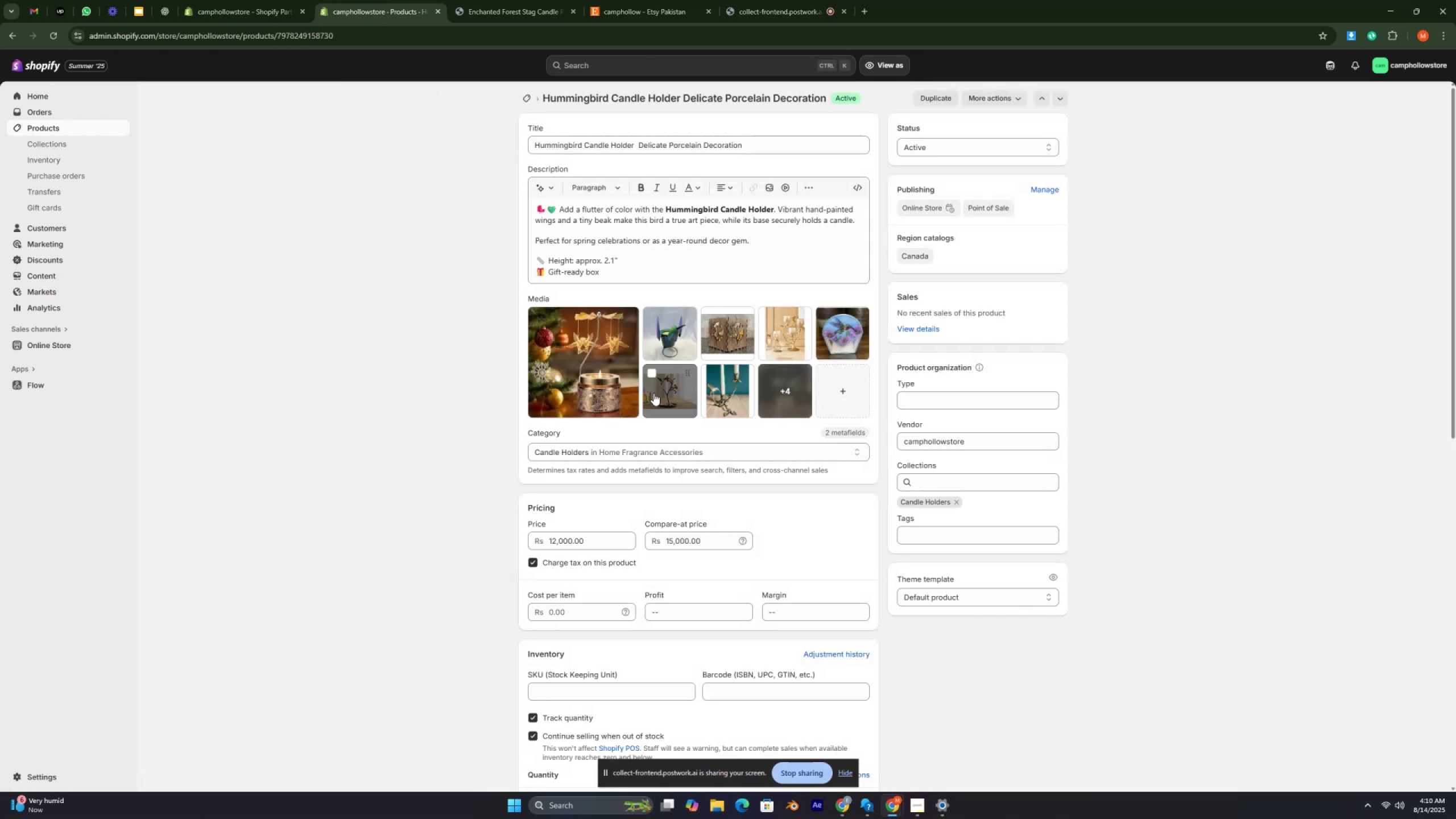 
key(Control+ControlRight)
 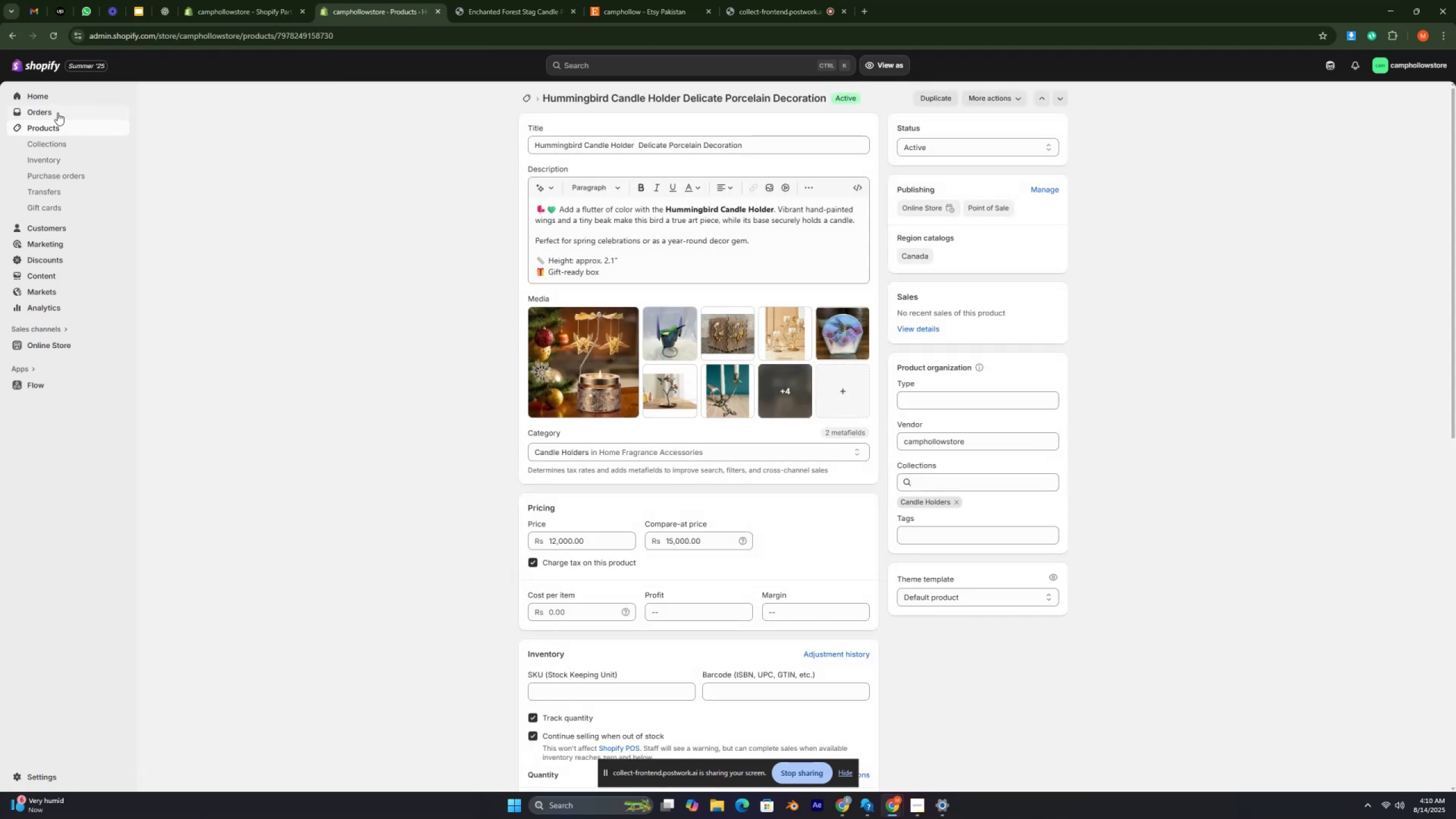 
left_click([67, 130])
 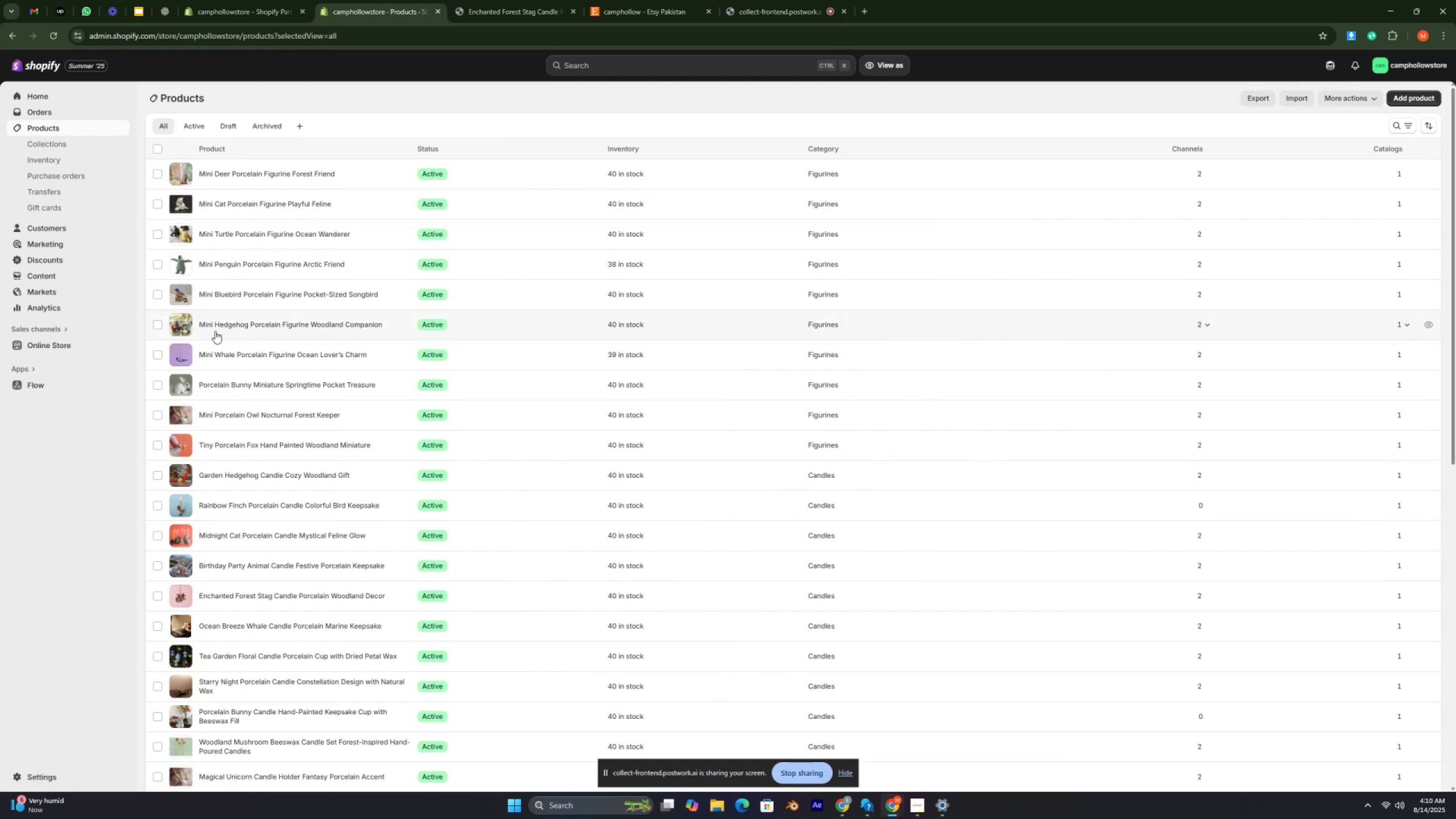 
left_click([186, 323])
 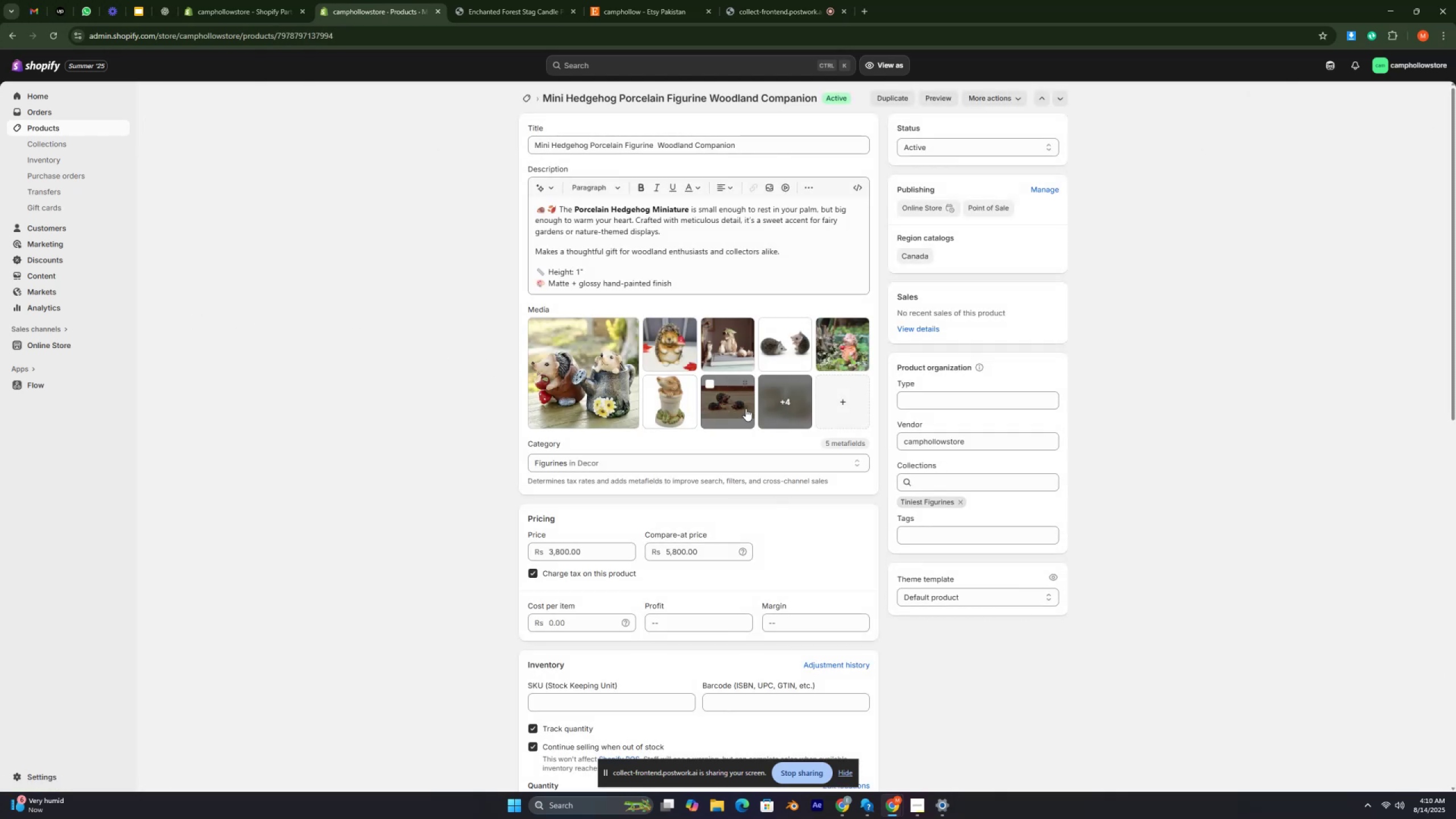 
wait(5.07)
 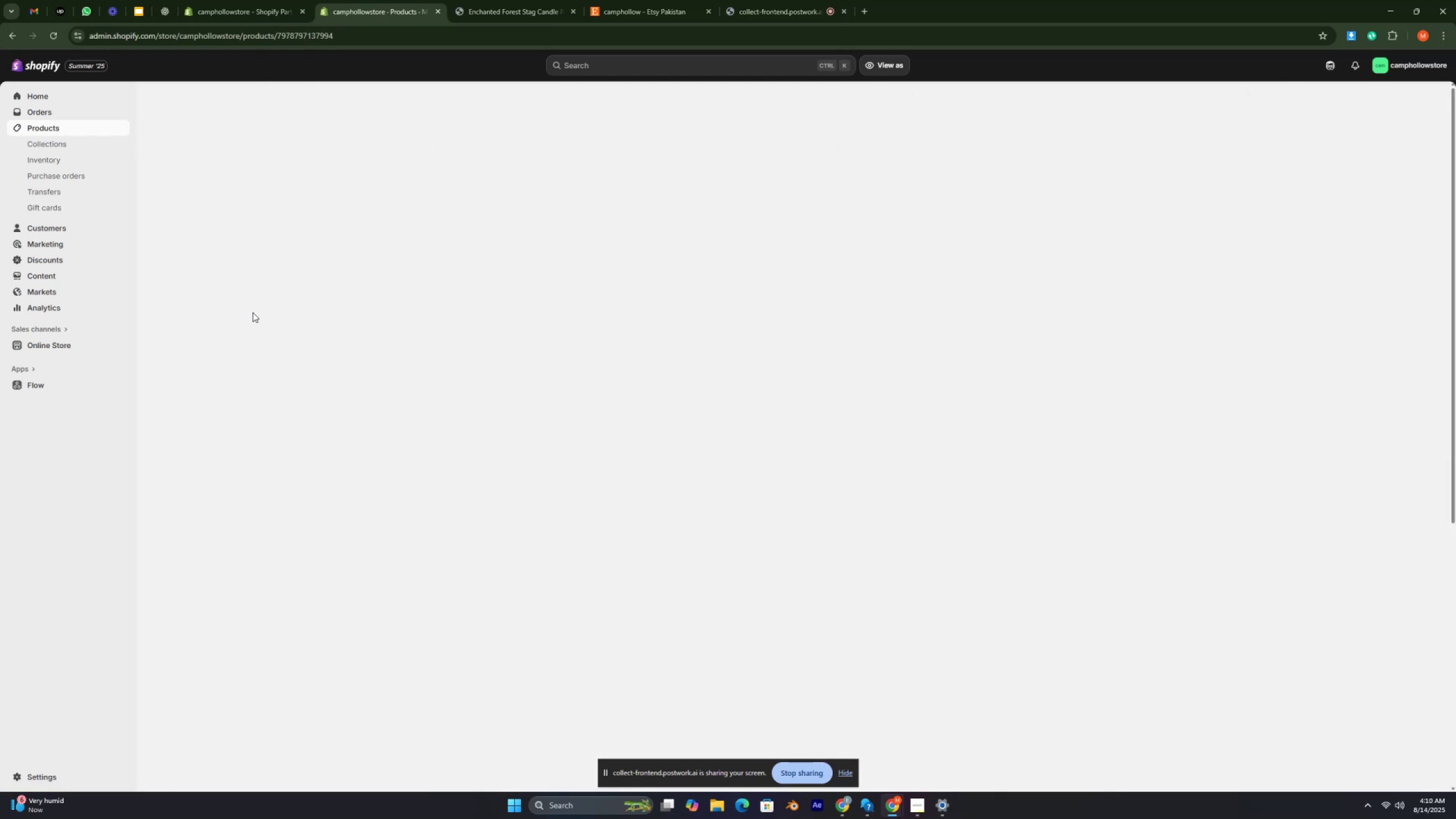 
left_click_drag(start_coordinate=[767, 408], to_coordinate=[770, 407])
 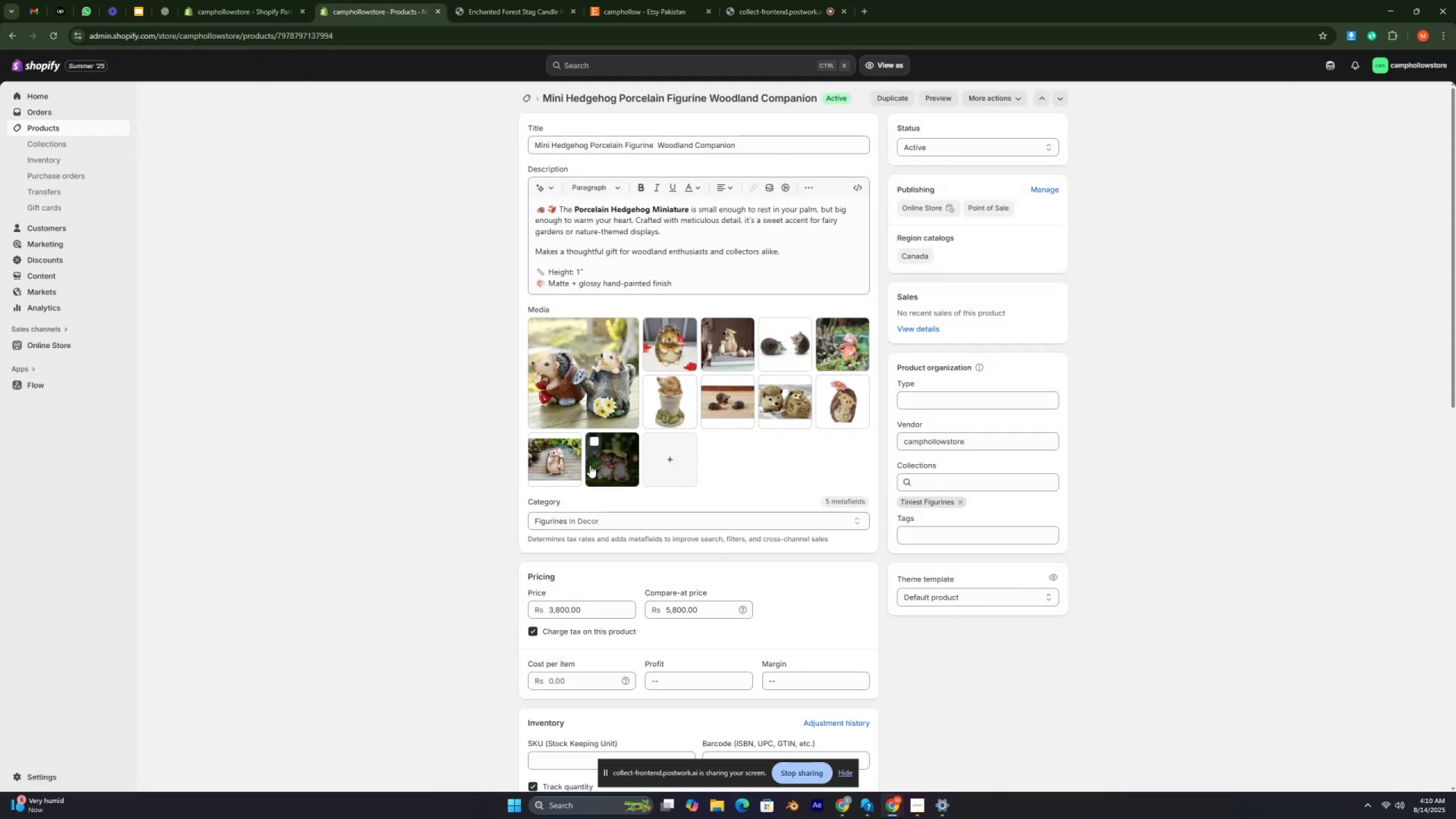 
scroll: coordinate [617, 258], scroll_direction: up, amount: 1.0
 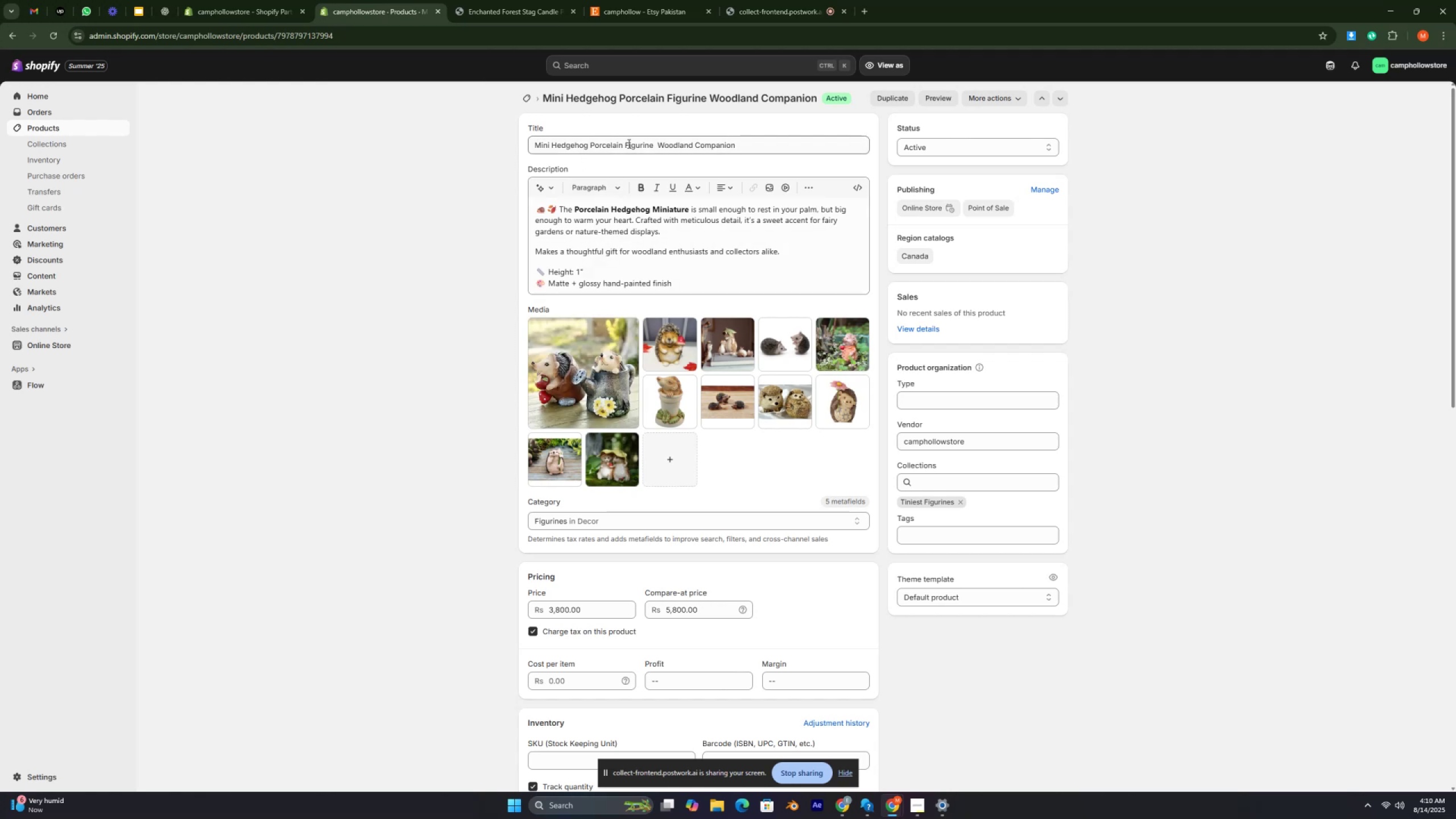 
left_click_drag(start_coordinate=[744, 147], to_coordinate=[508, 142])
 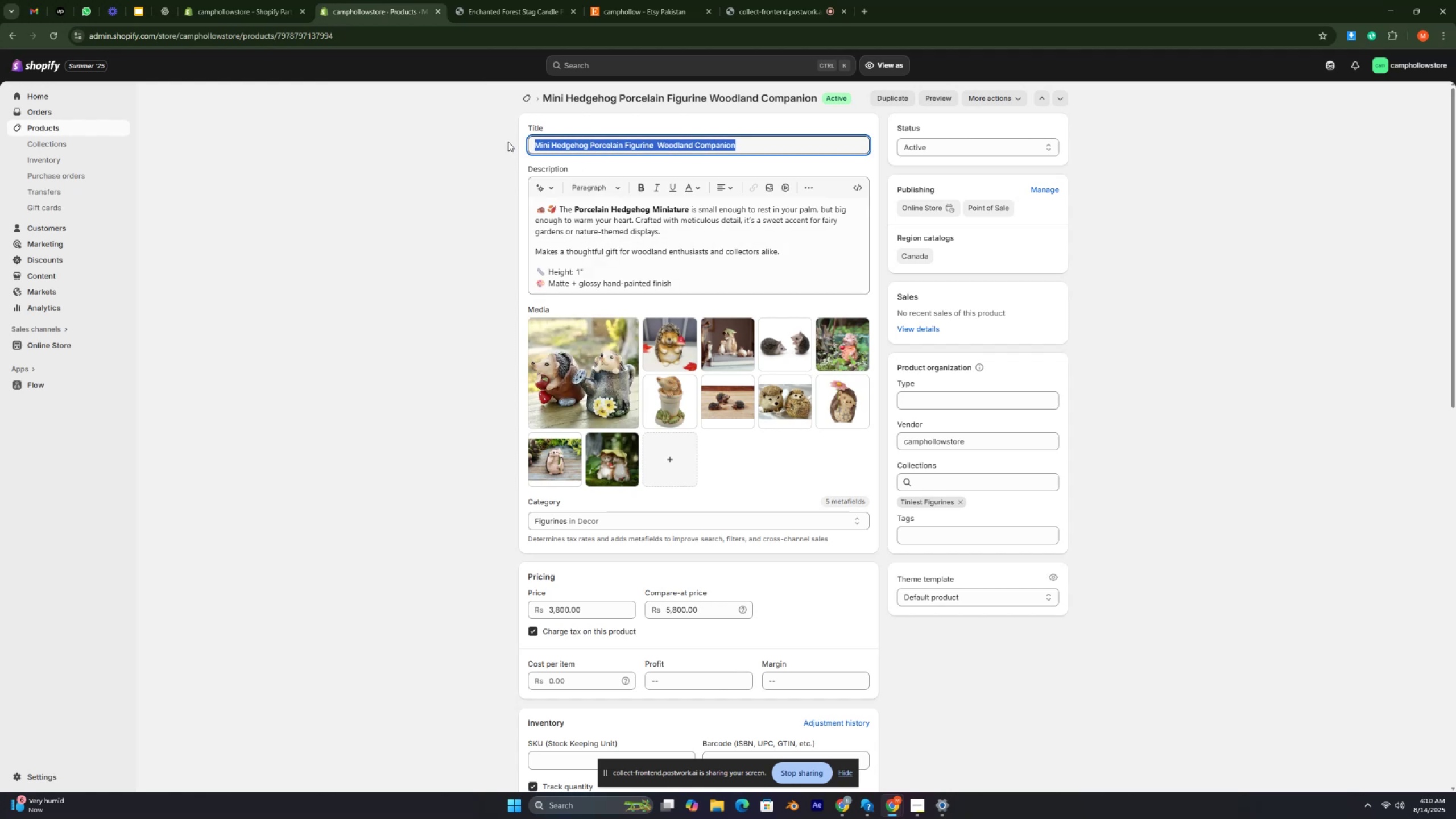 
key(Control+C)
 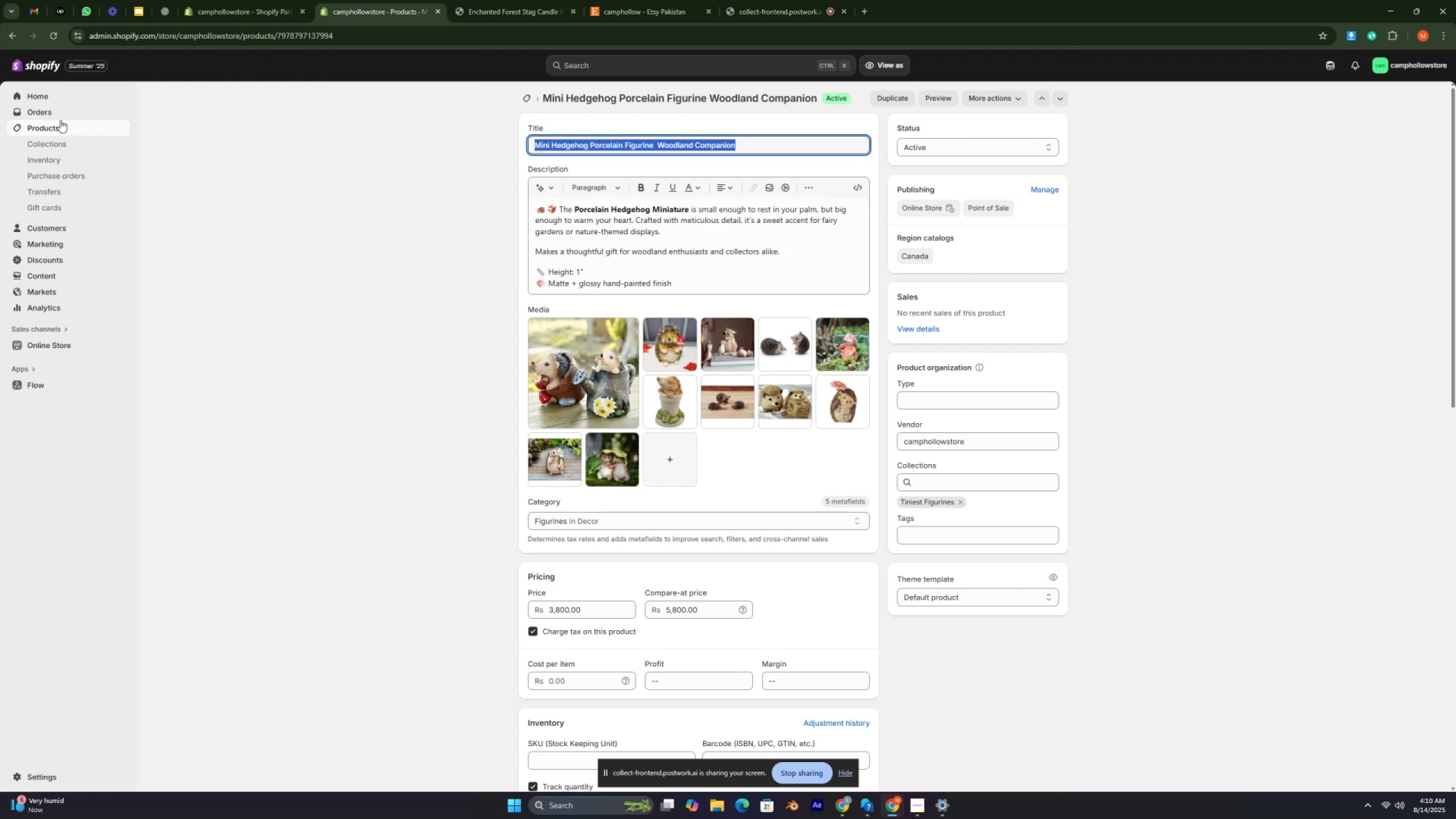 
left_click([49, 134])
 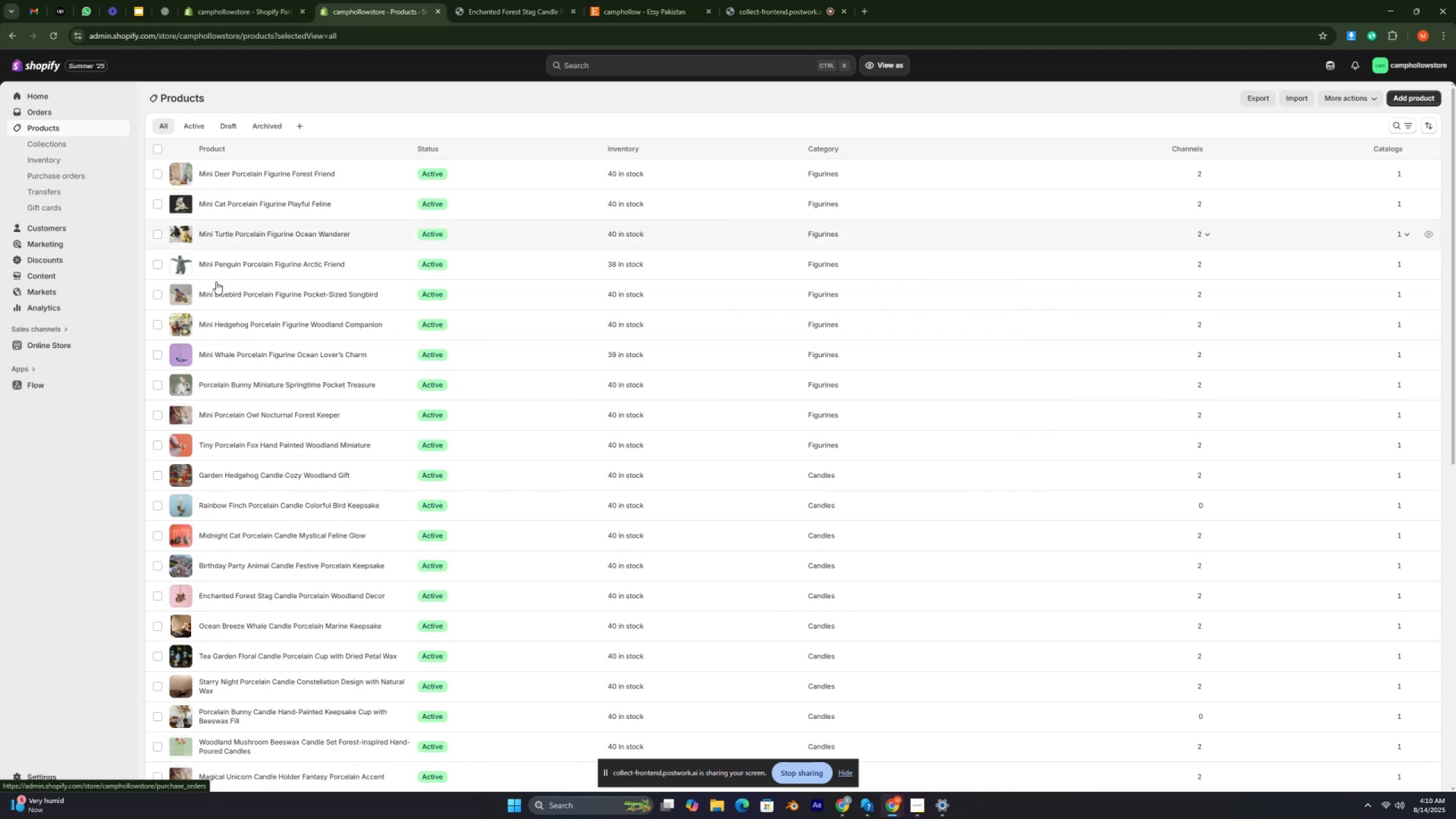 
left_click([75, 348])
 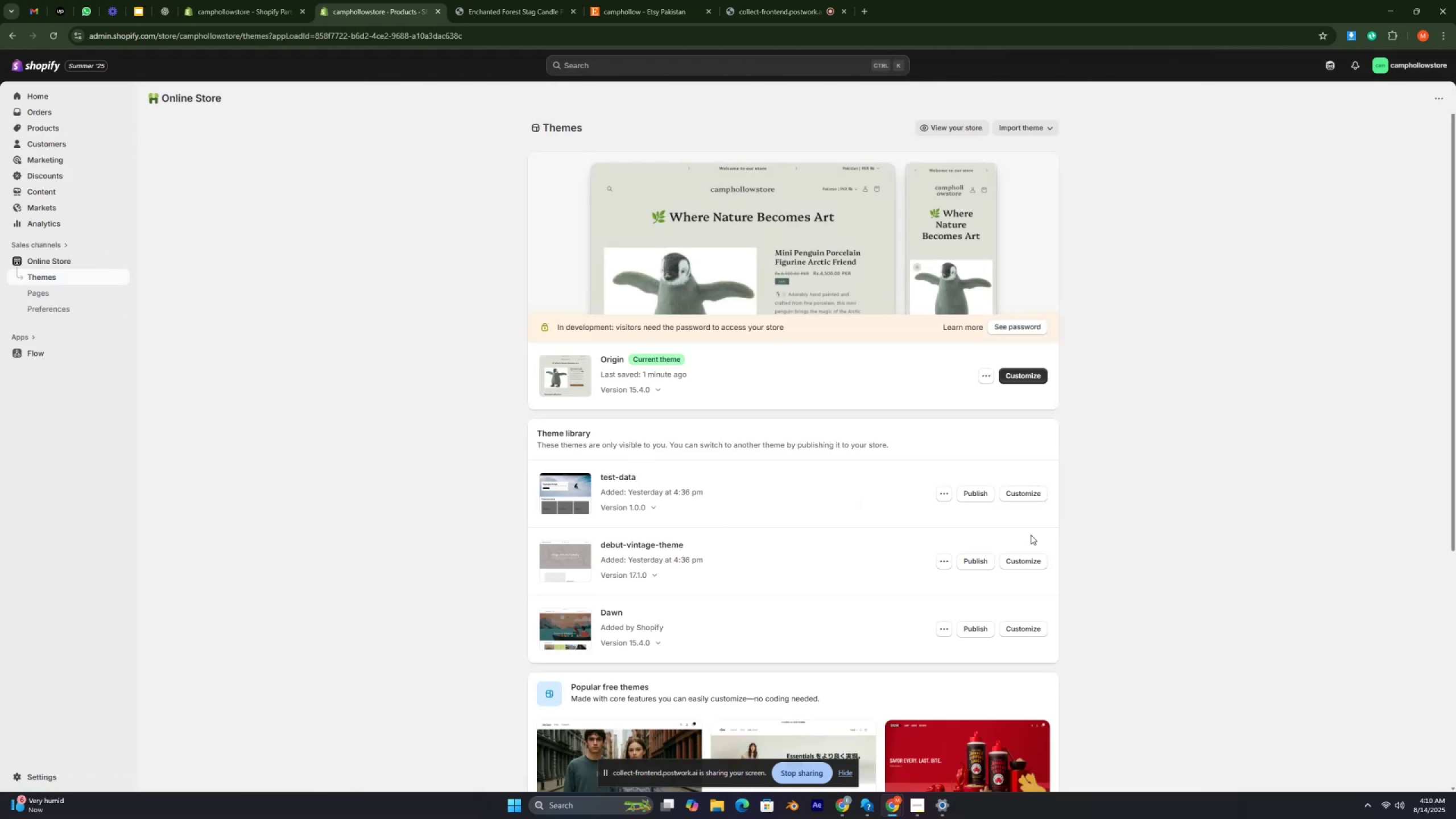 
wait(10.97)
 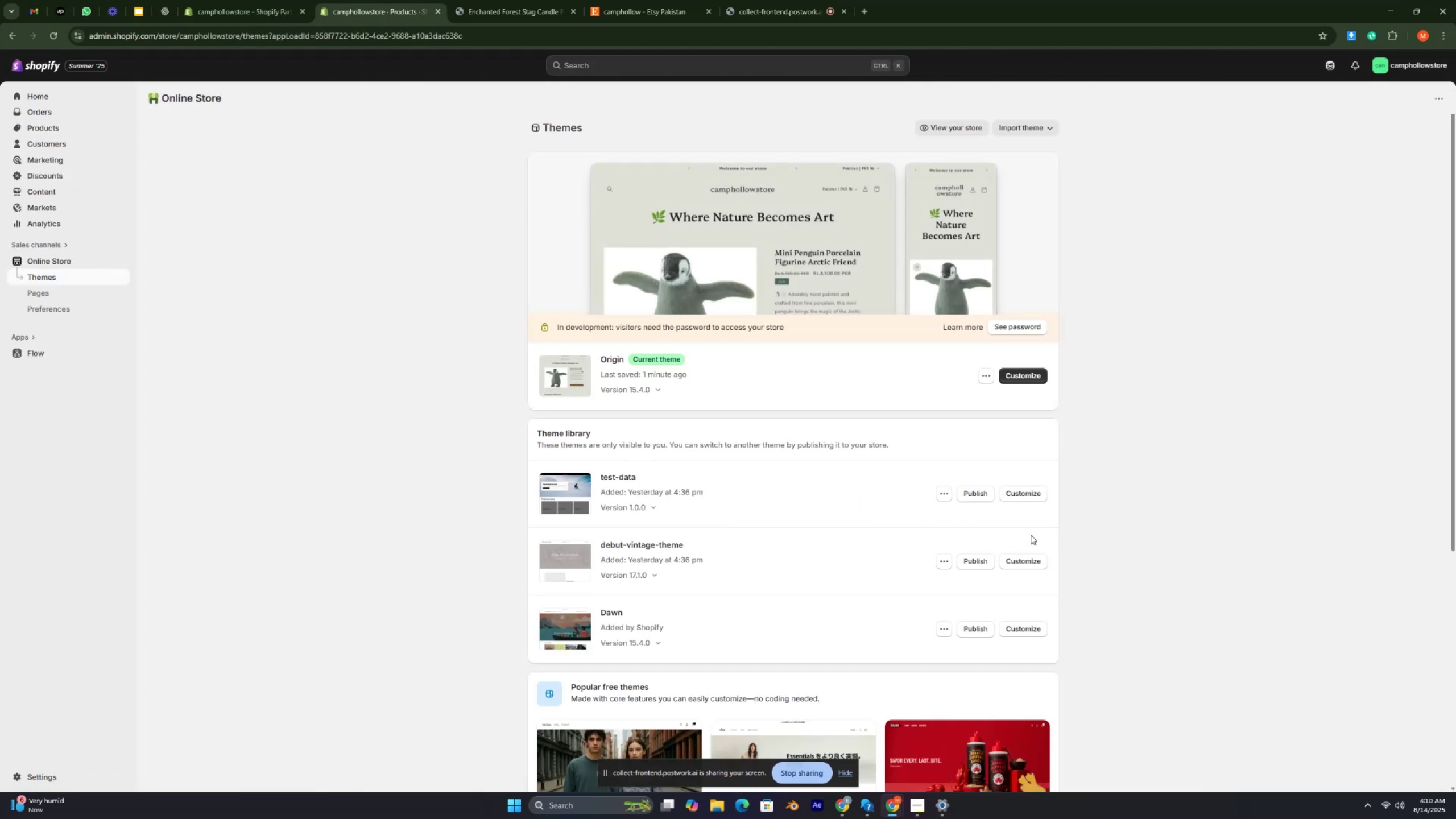 
left_click([1014, 373])
 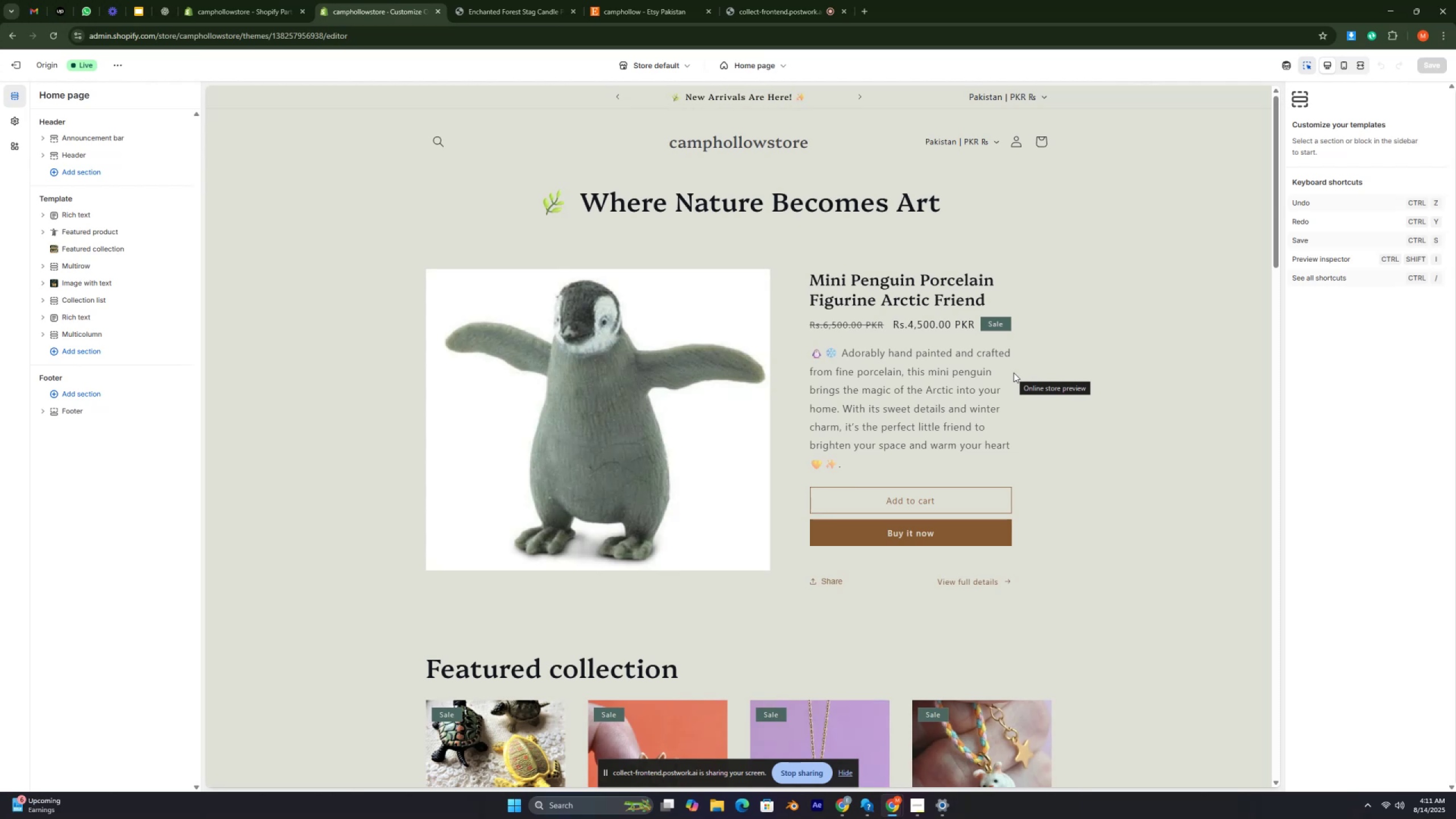 
wait(16.02)
 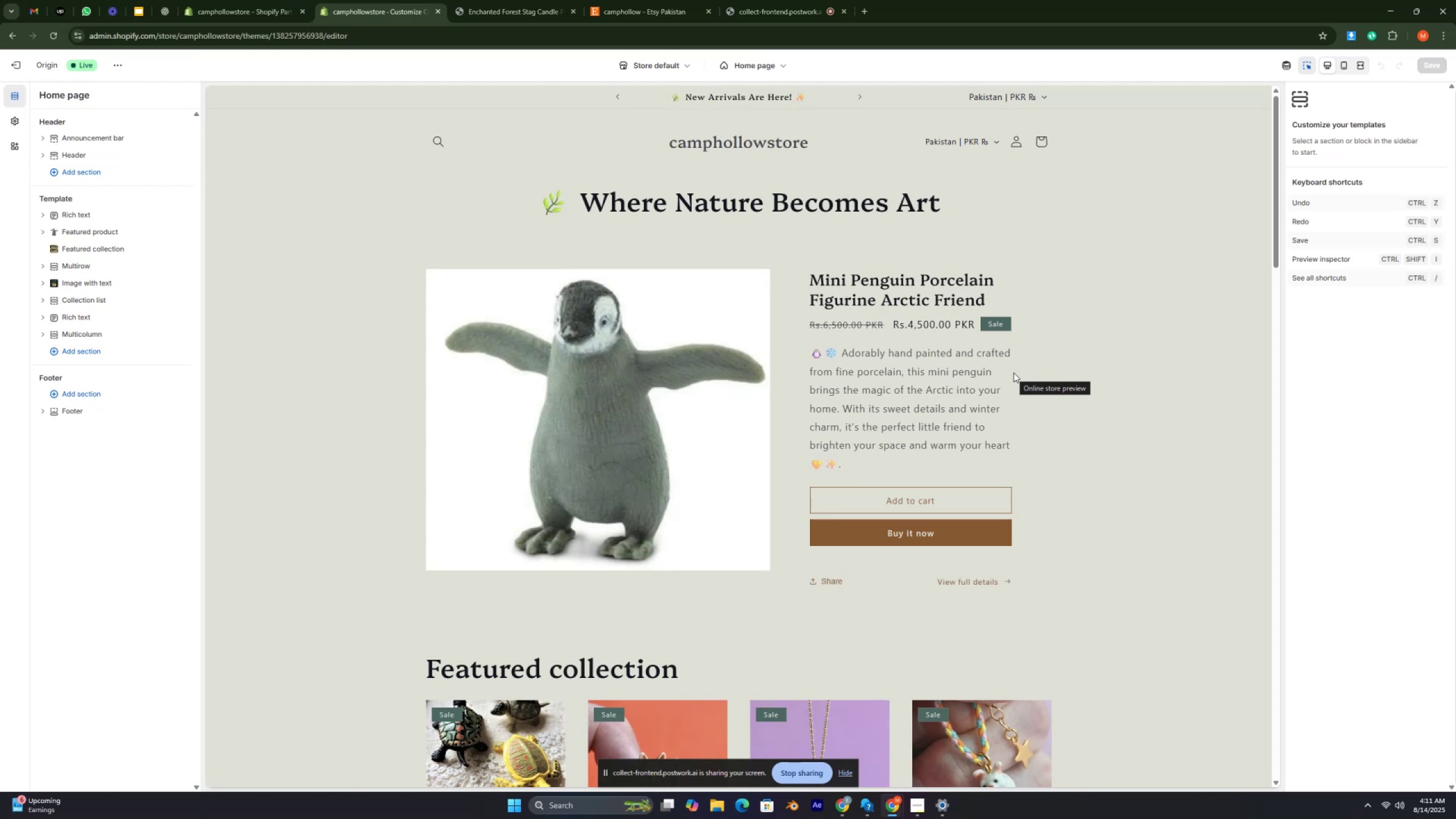 
key(Control+ControlRight)
 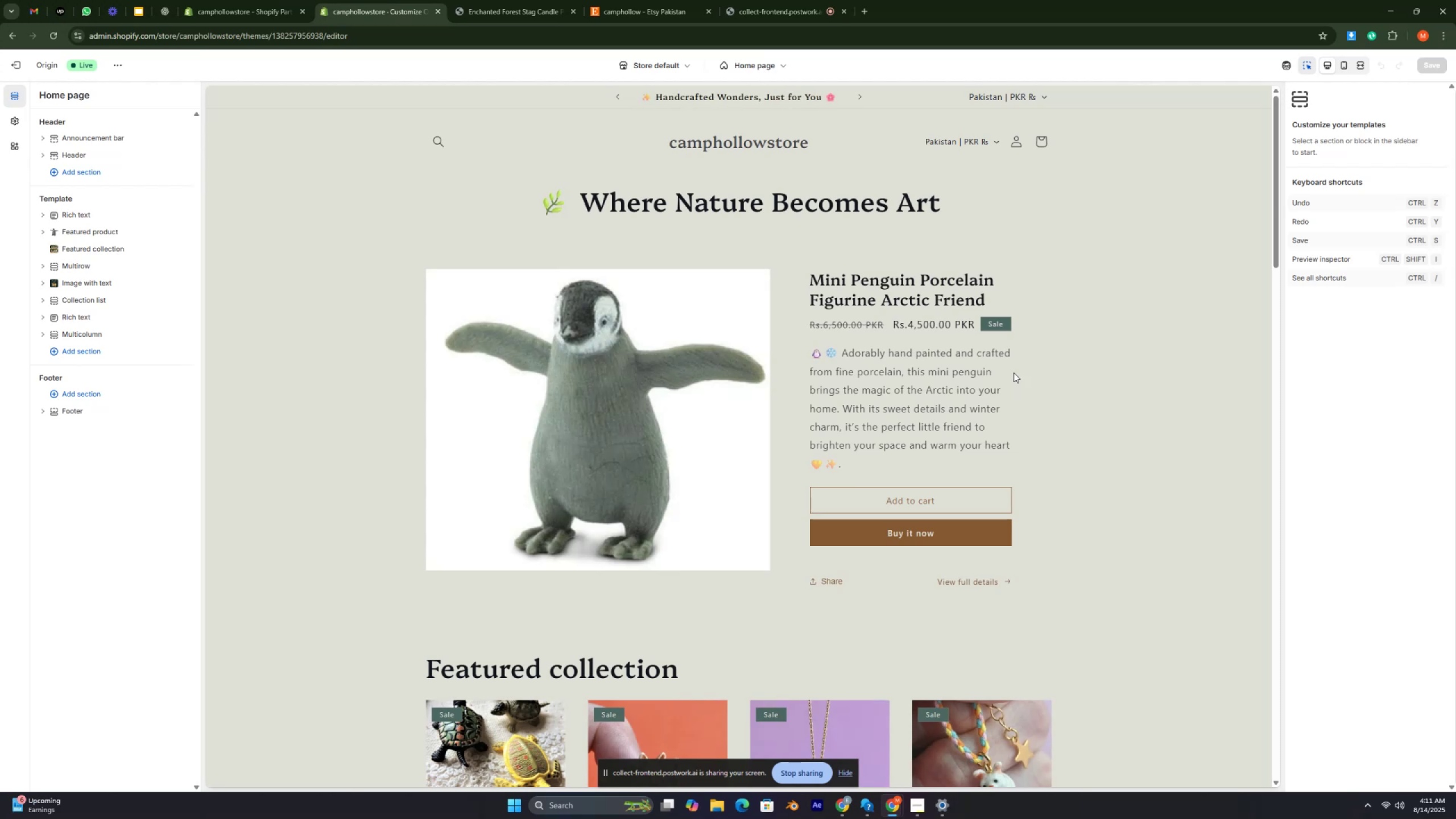 
key(Control+ControlRight)
 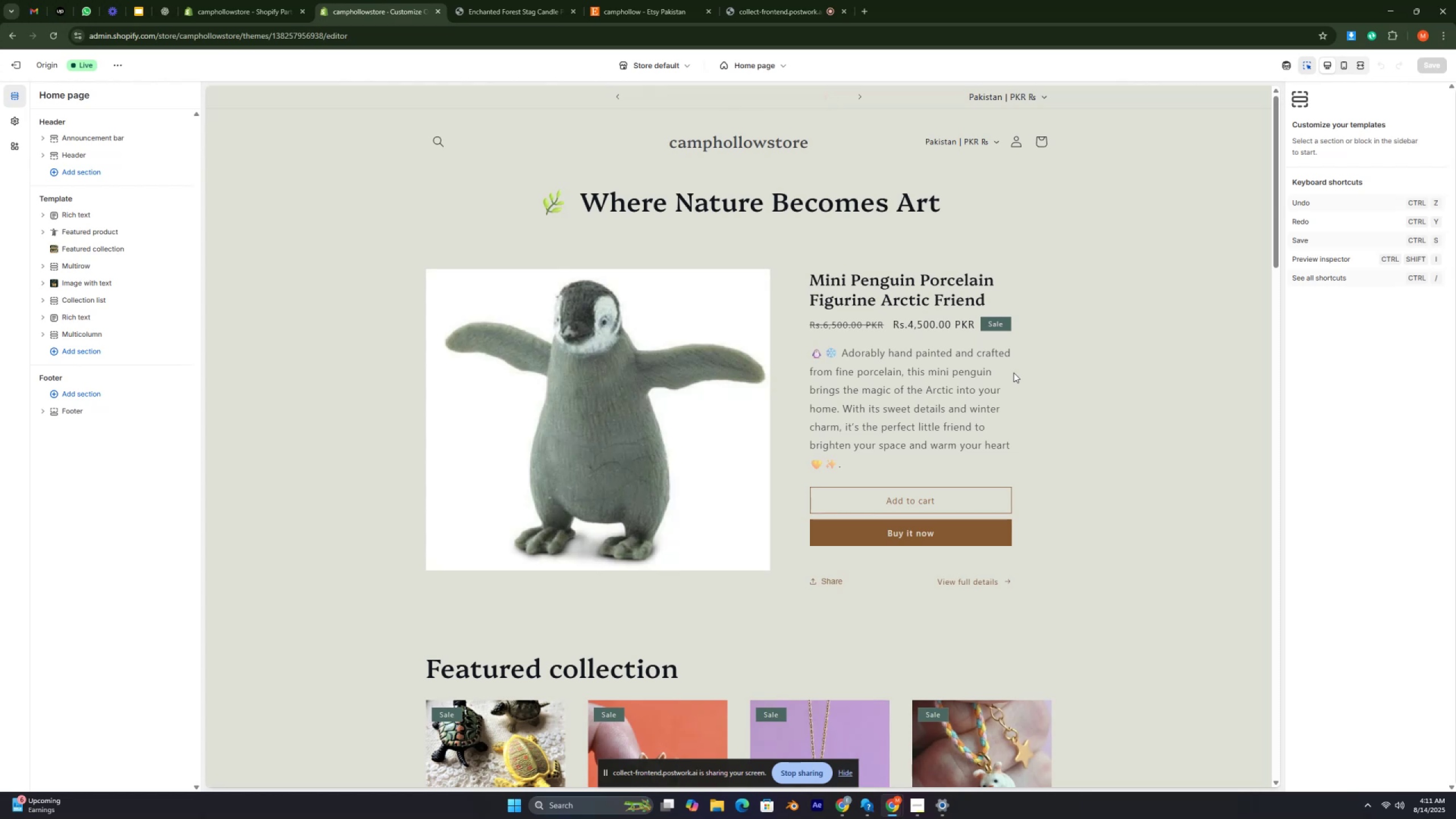 
scroll: coordinate [1000, 369], scroll_direction: down, amount: 17.0
 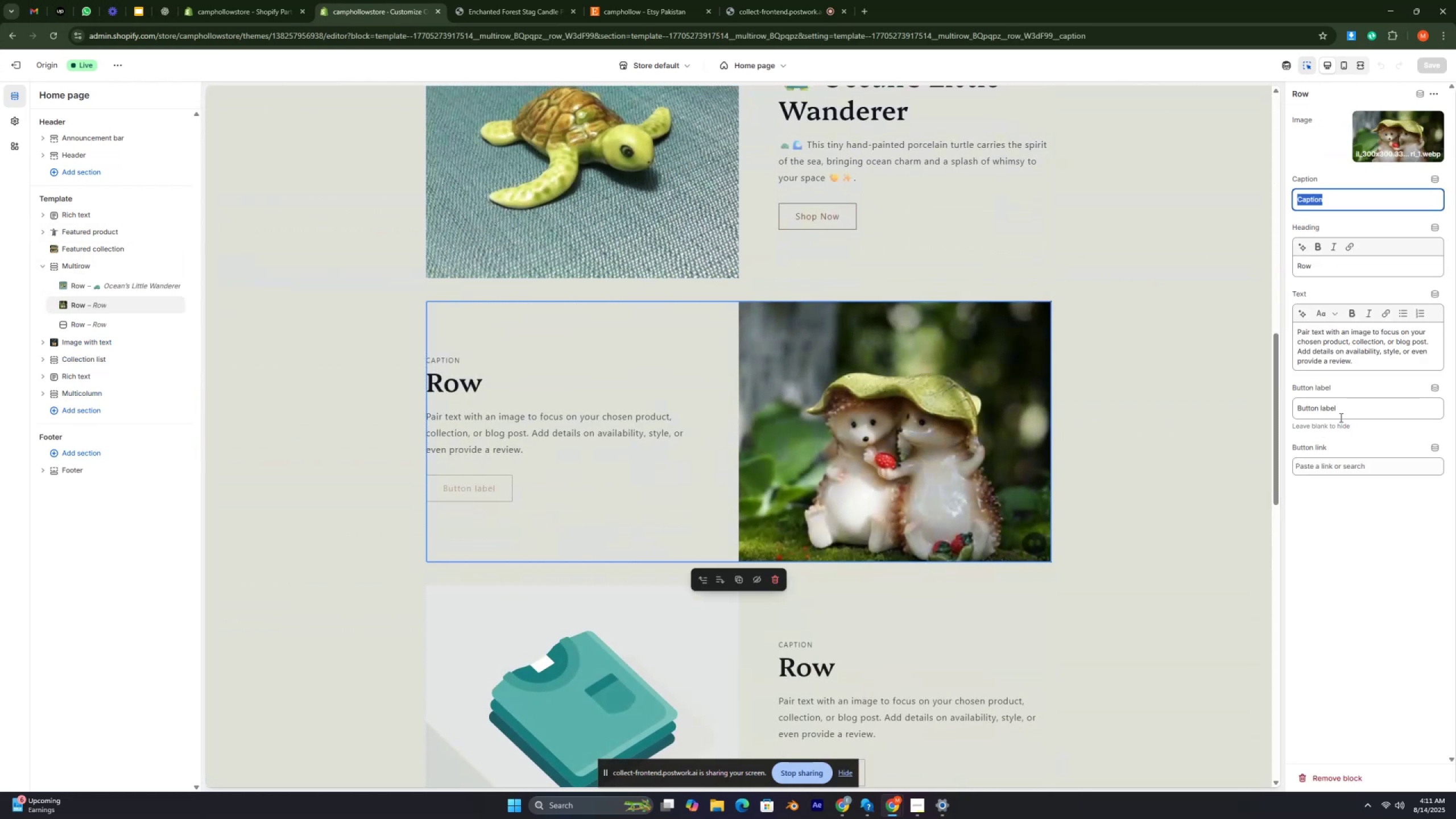 
left_click([1337, 465])
 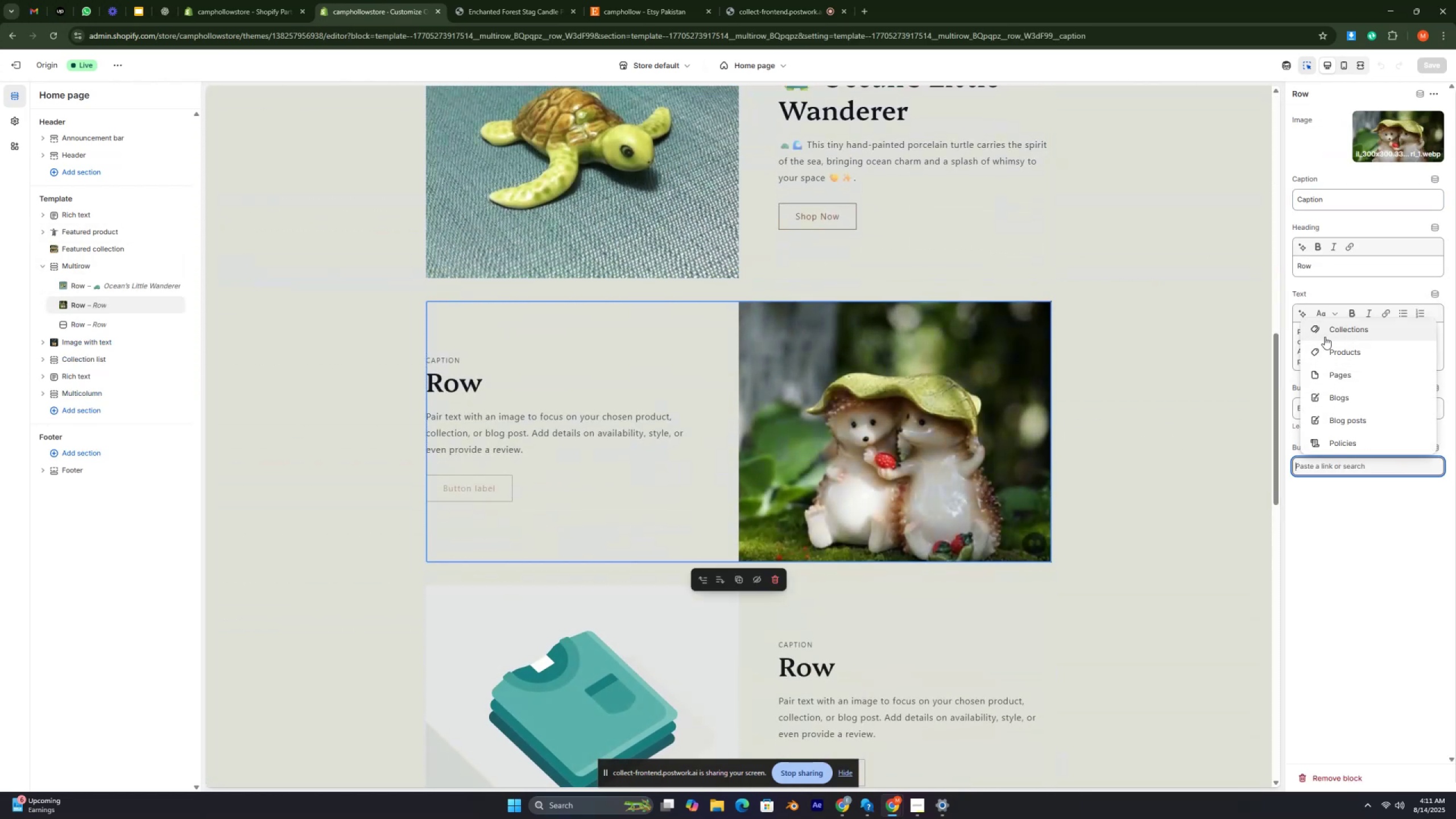 
left_click([1336, 358])
 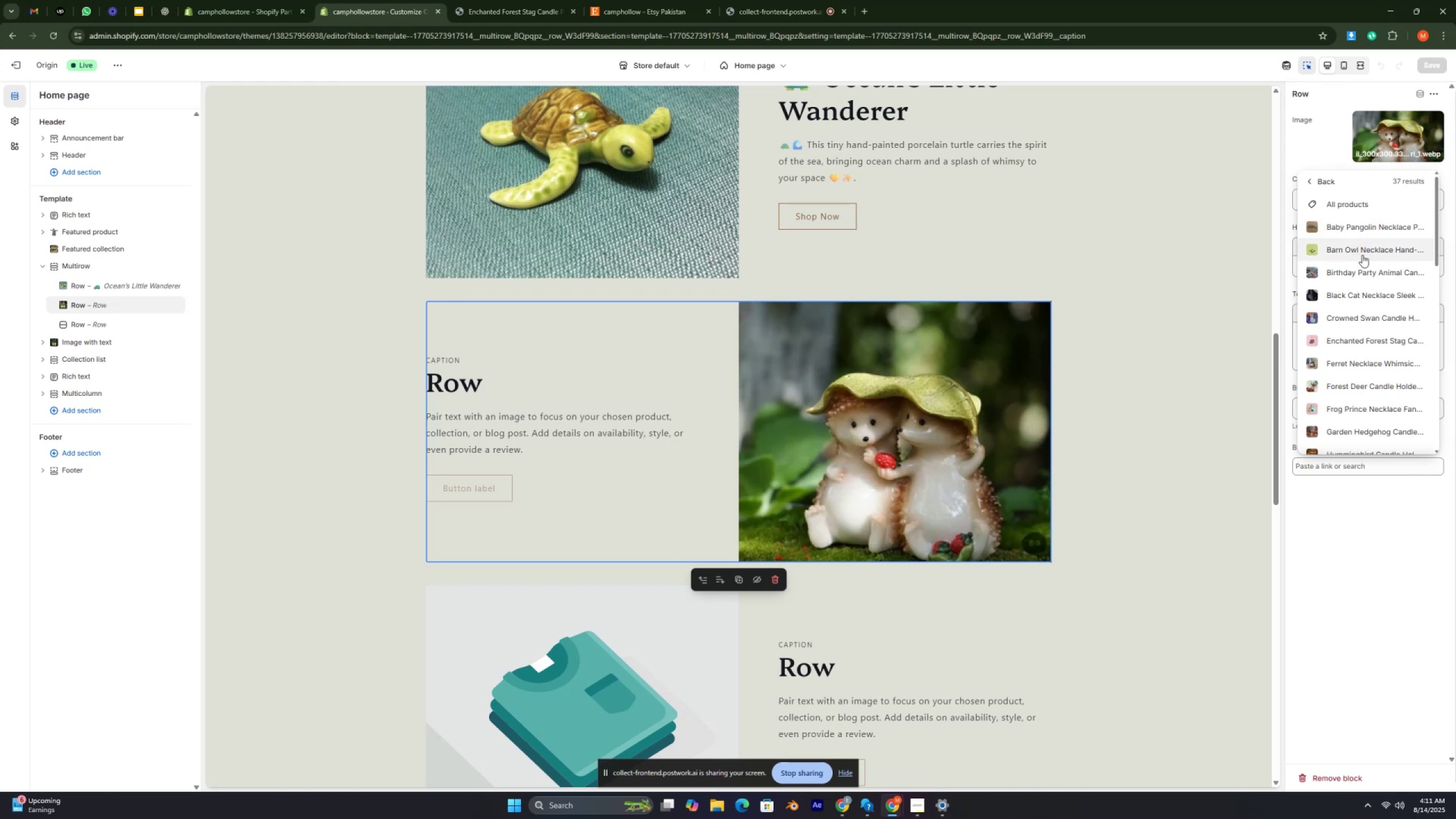 
wait(9.76)
 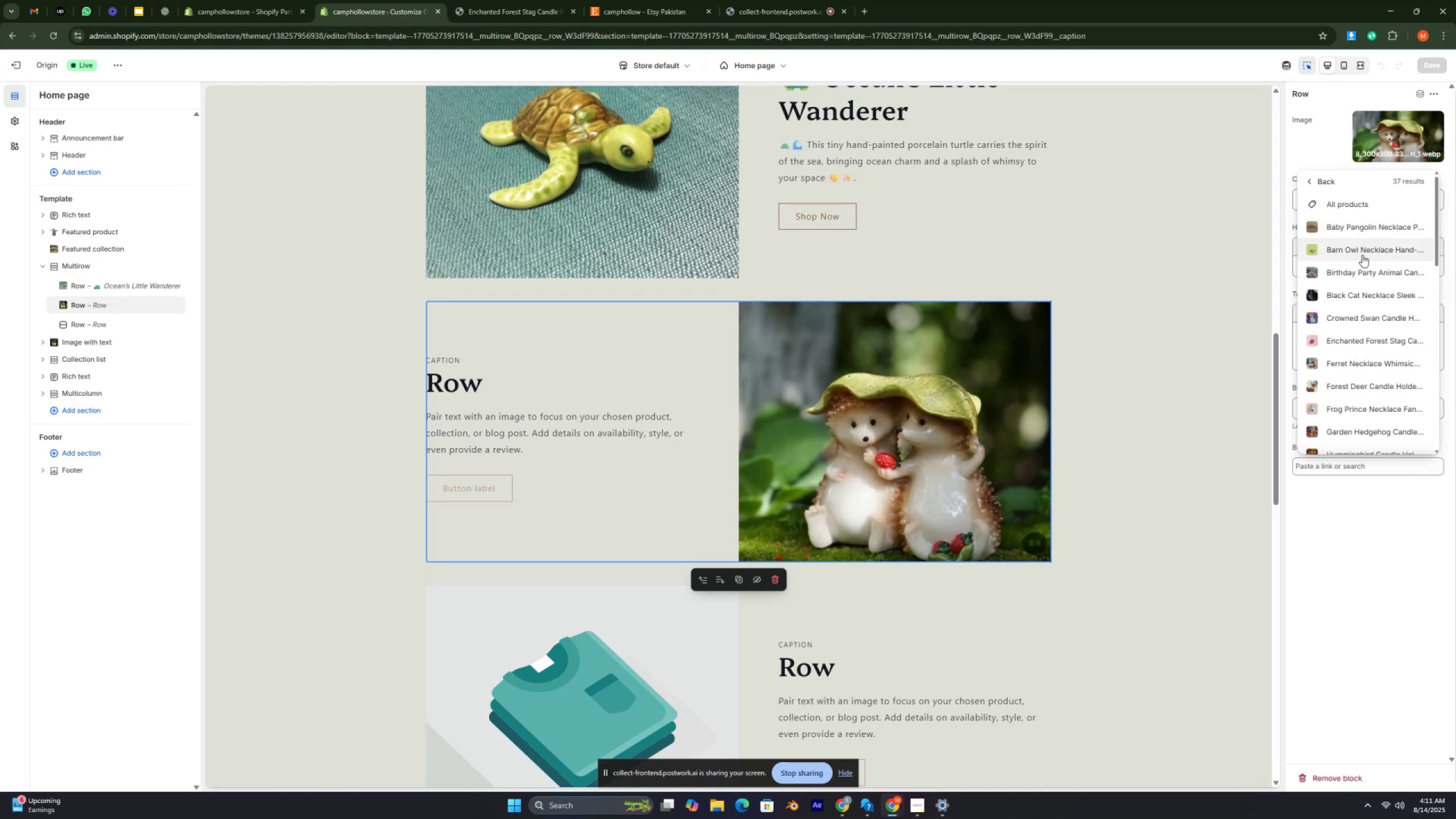 
scroll: coordinate [1355, 432], scroll_direction: down, amount: 1.0
 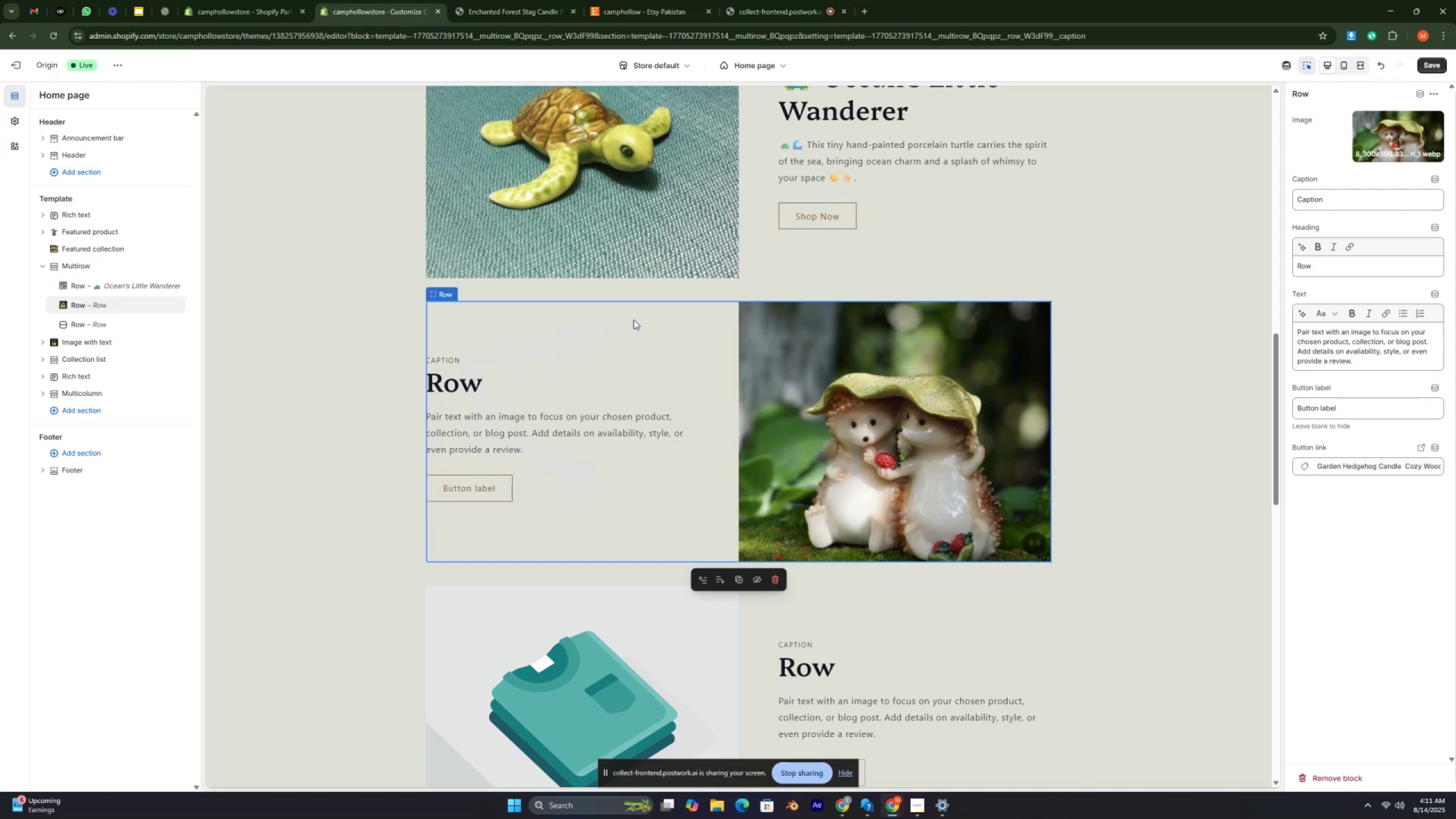 
wait(6.32)
 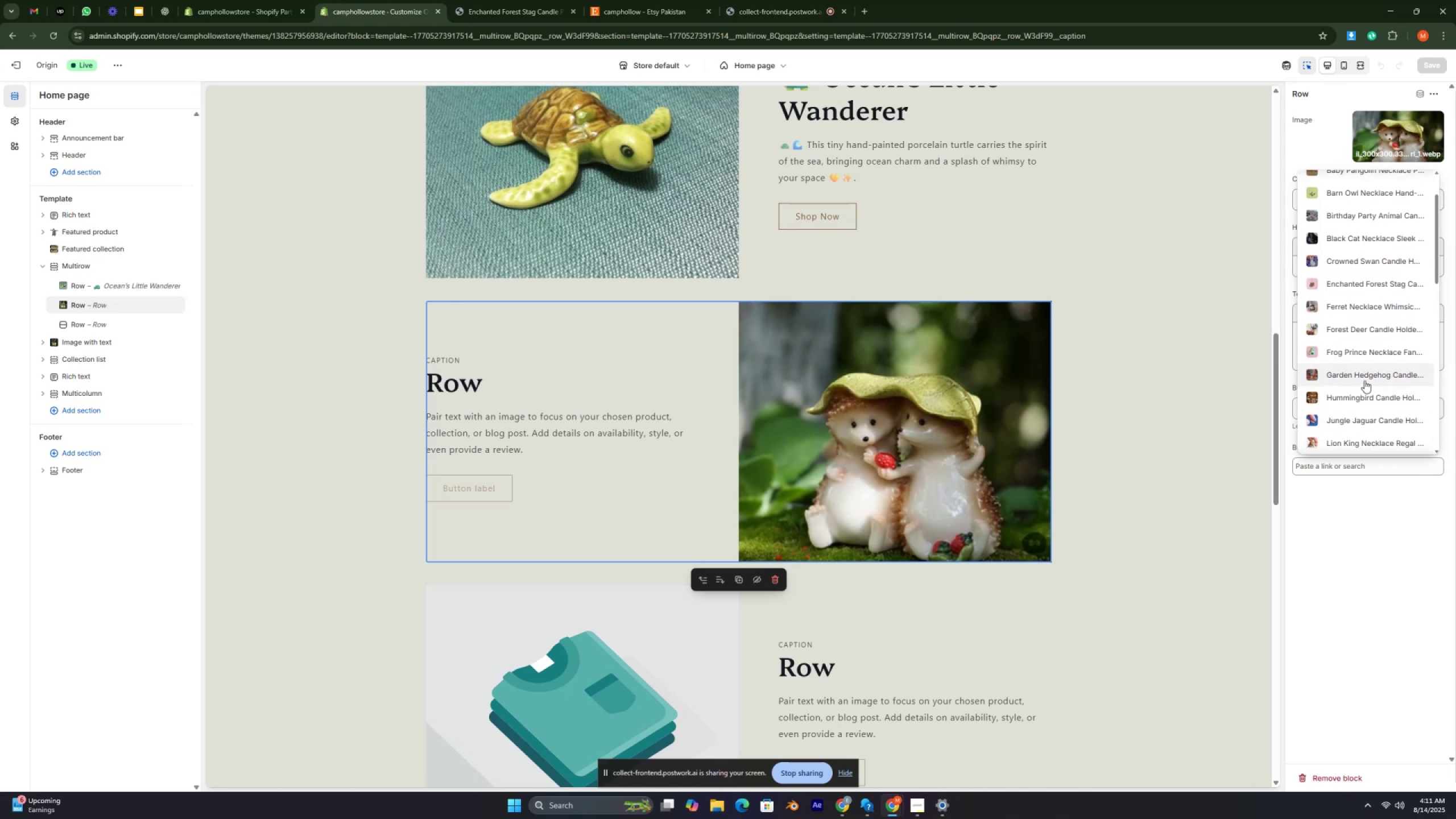 
left_click([1418, 66])
 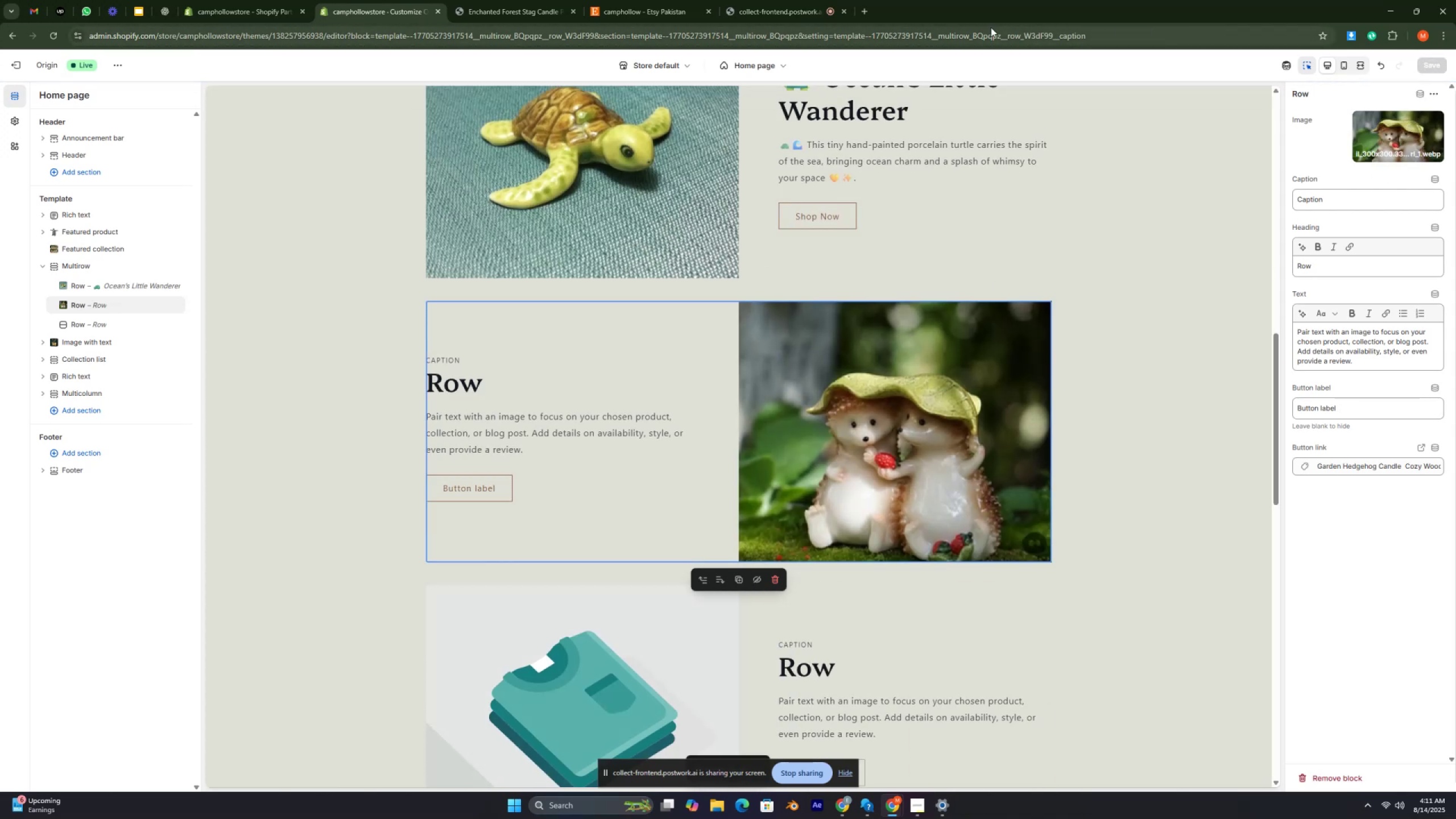 
wait(5.36)
 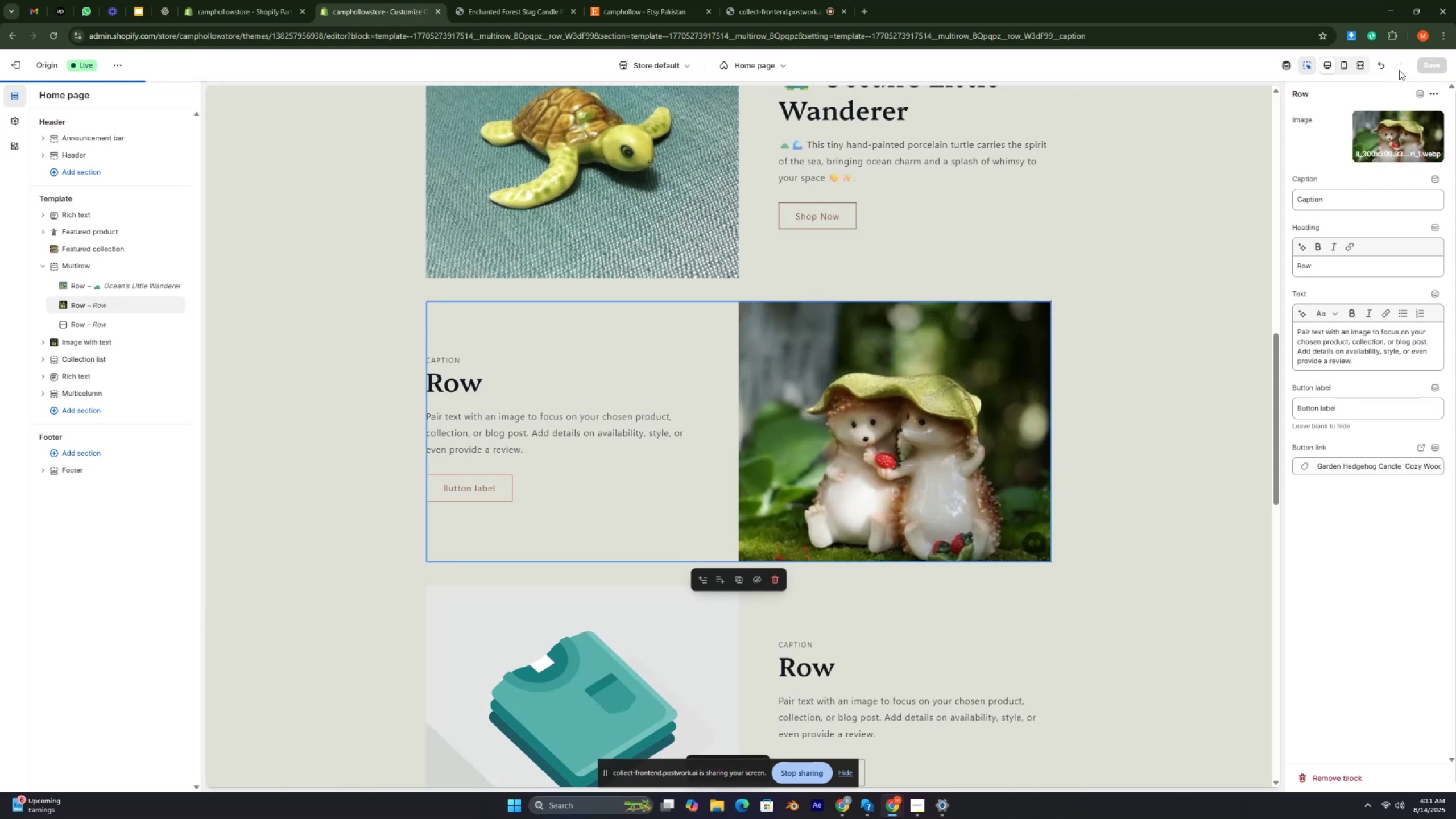 
left_click([486, 6])
 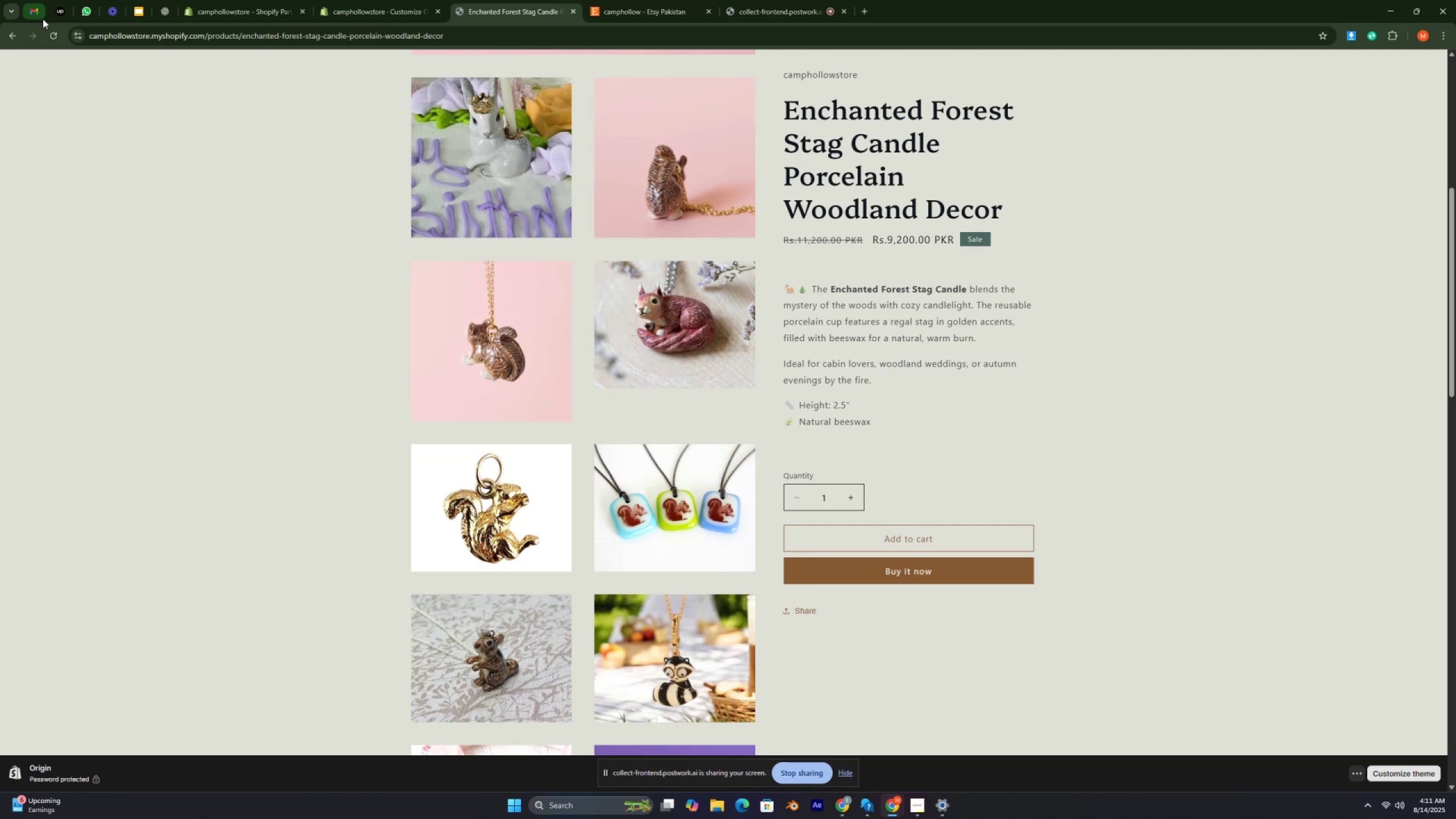 
left_click([48, 33])
 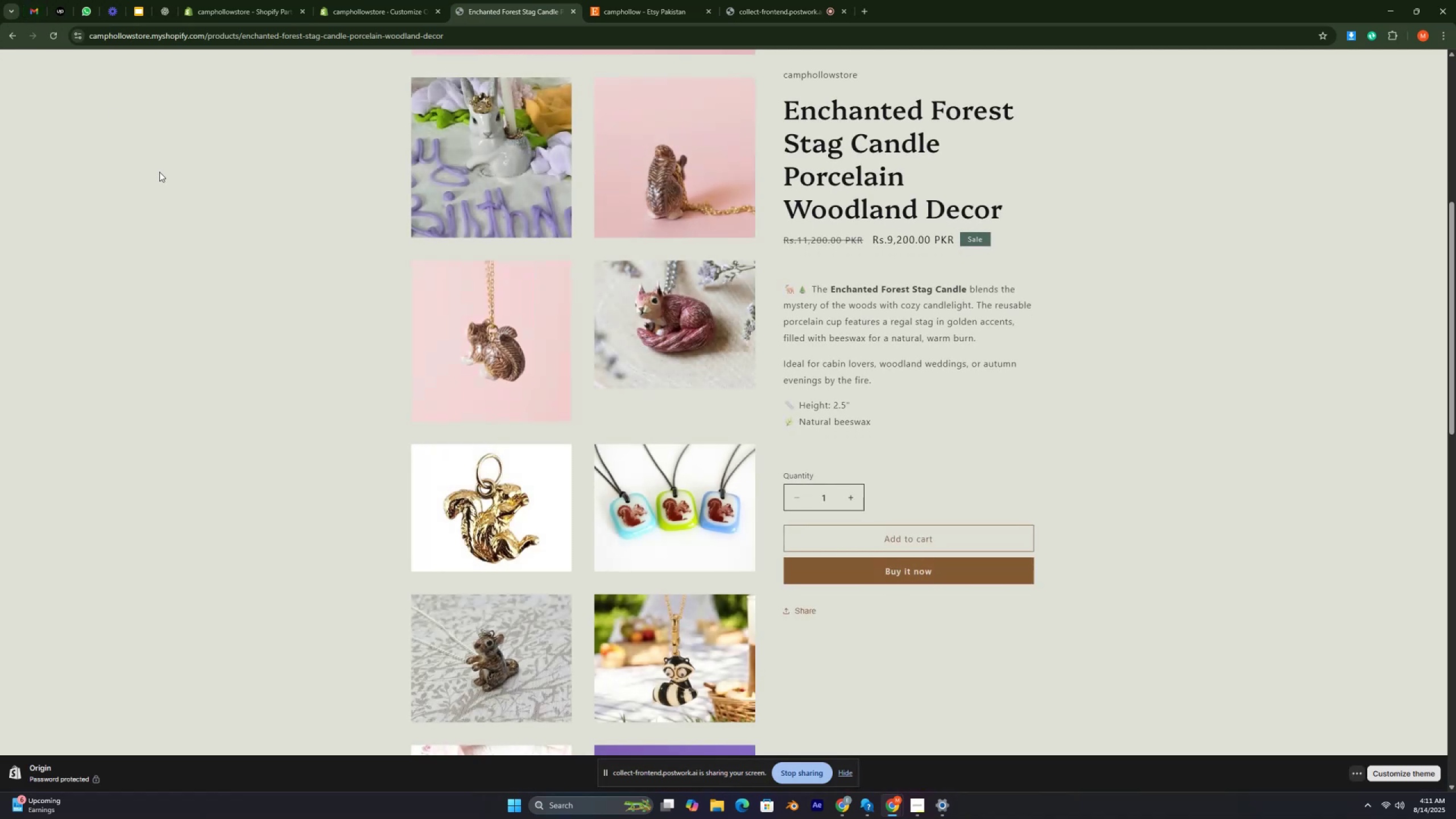 
wait(5.66)
 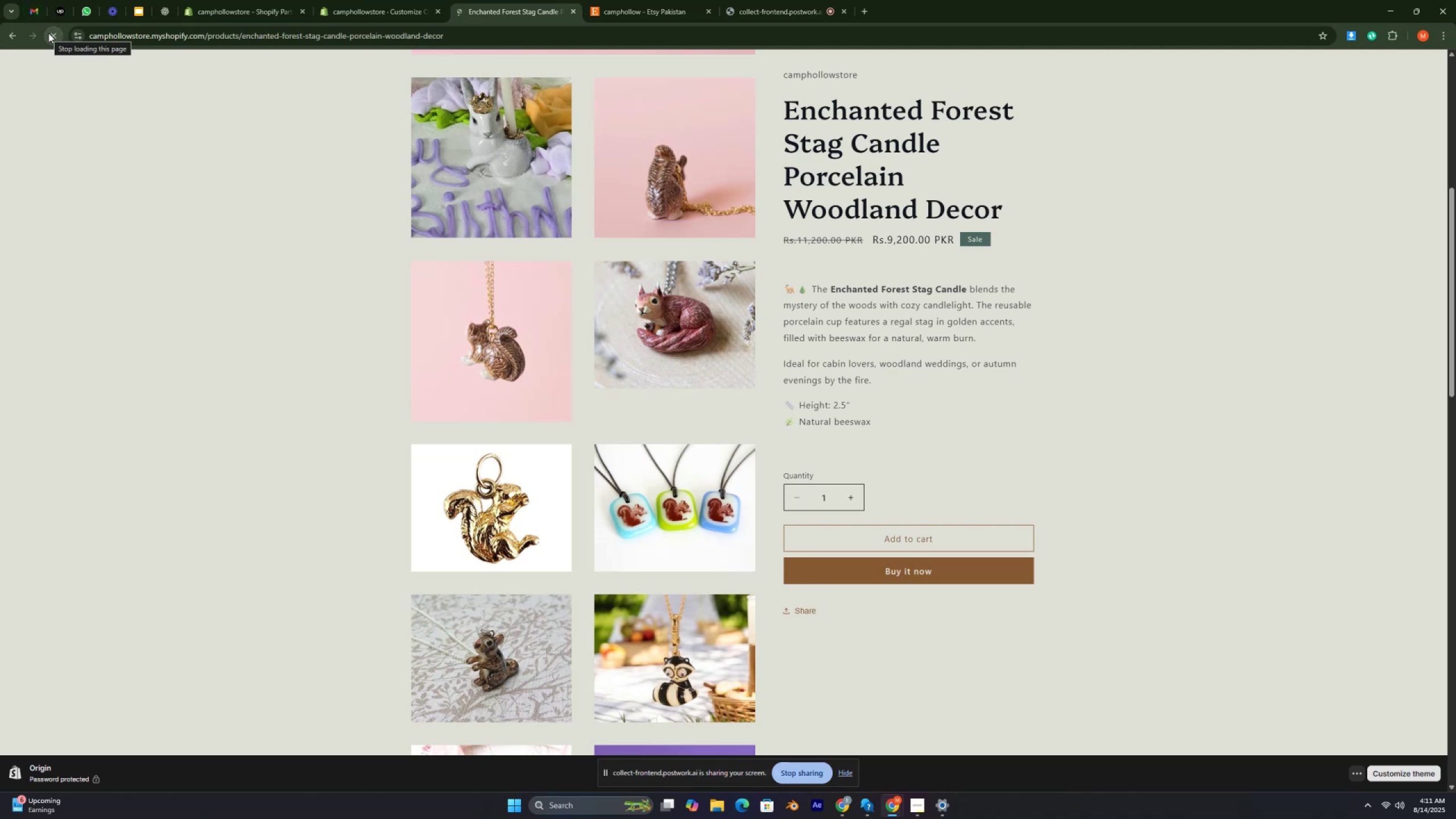 
scroll: coordinate [408, 215], scroll_direction: up, amount: 14.0
 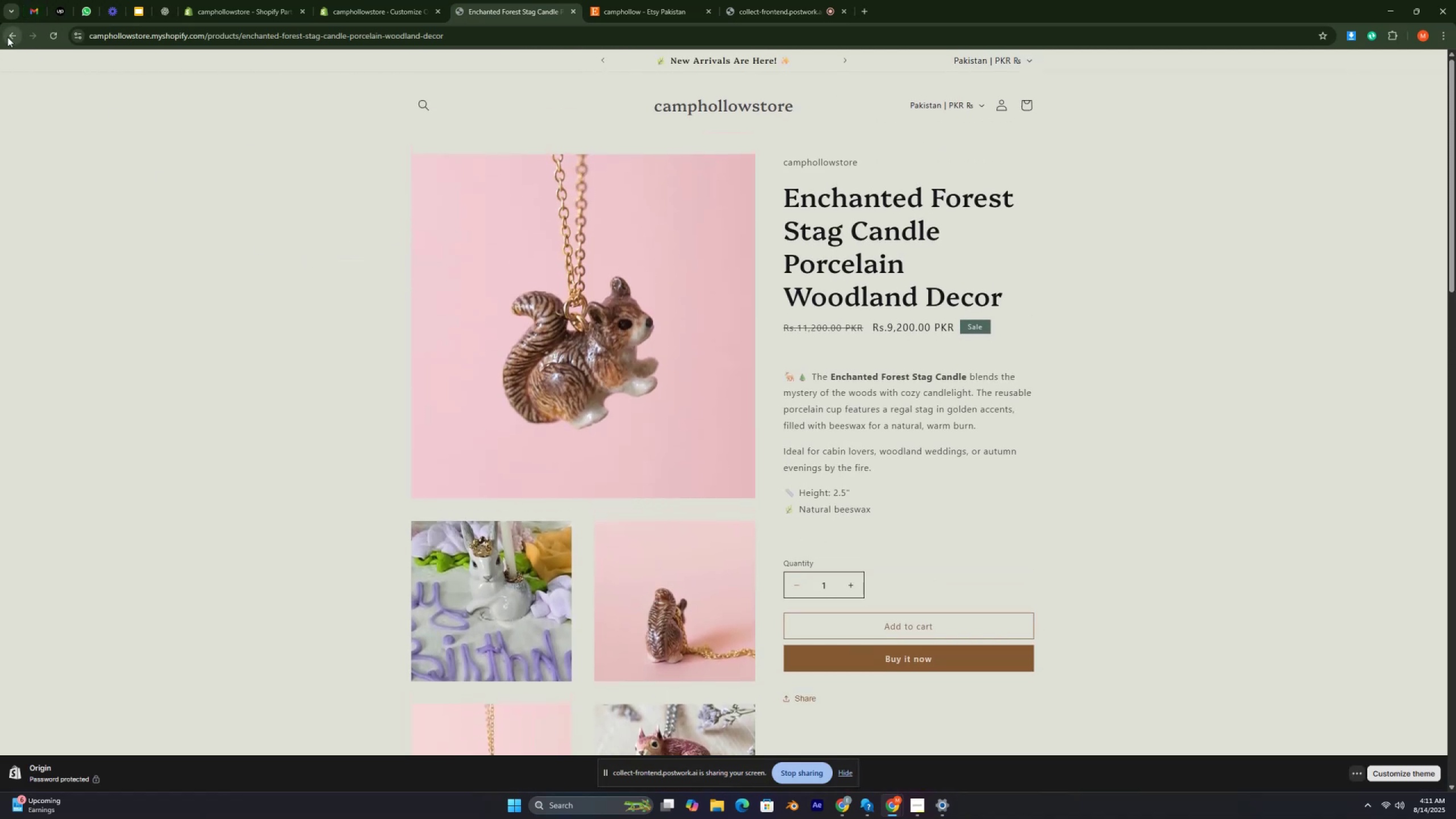 
left_click([7, 37])
 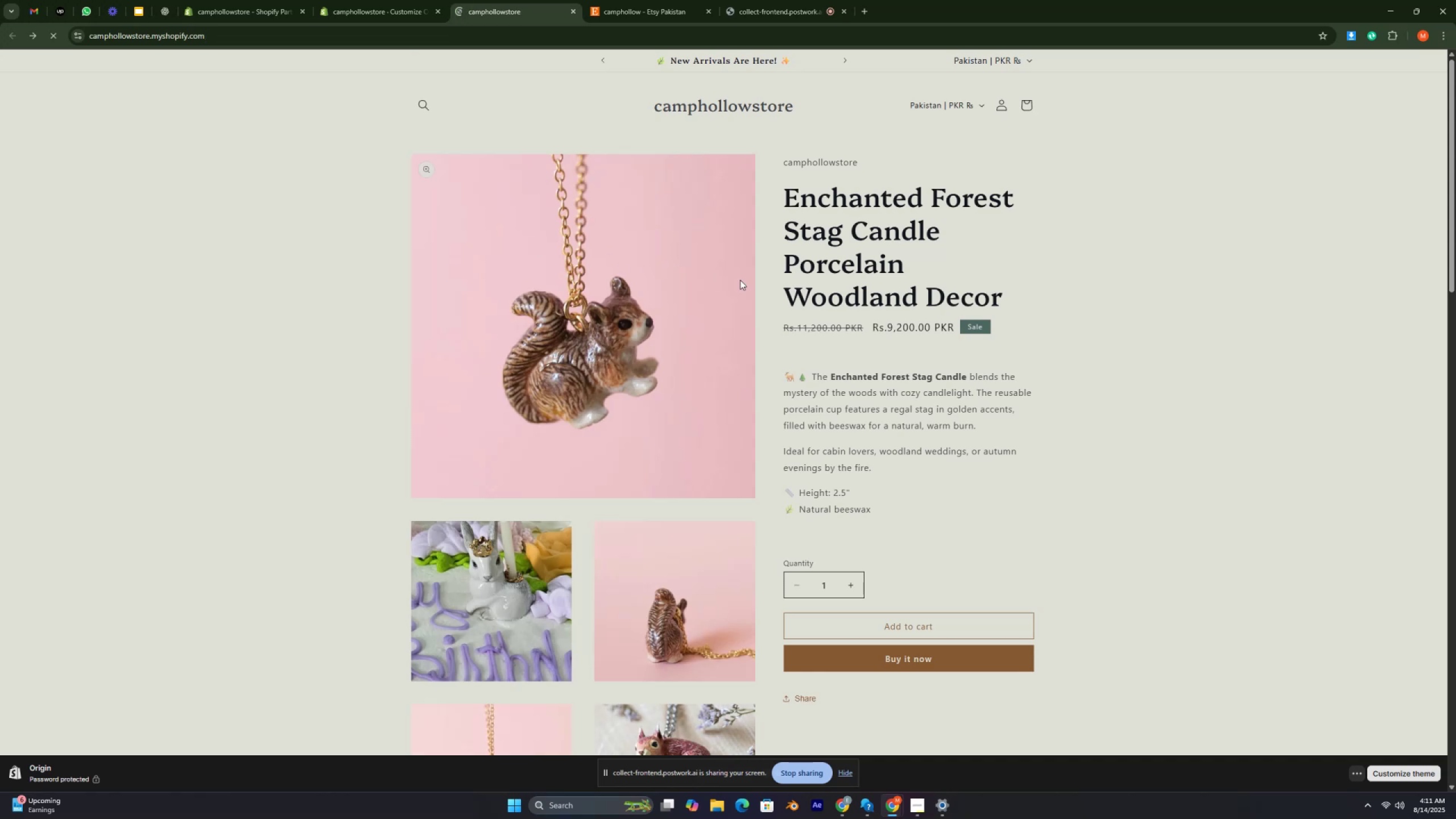 
scroll: coordinate [740, 280], scroll_direction: up, amount: 3.0
 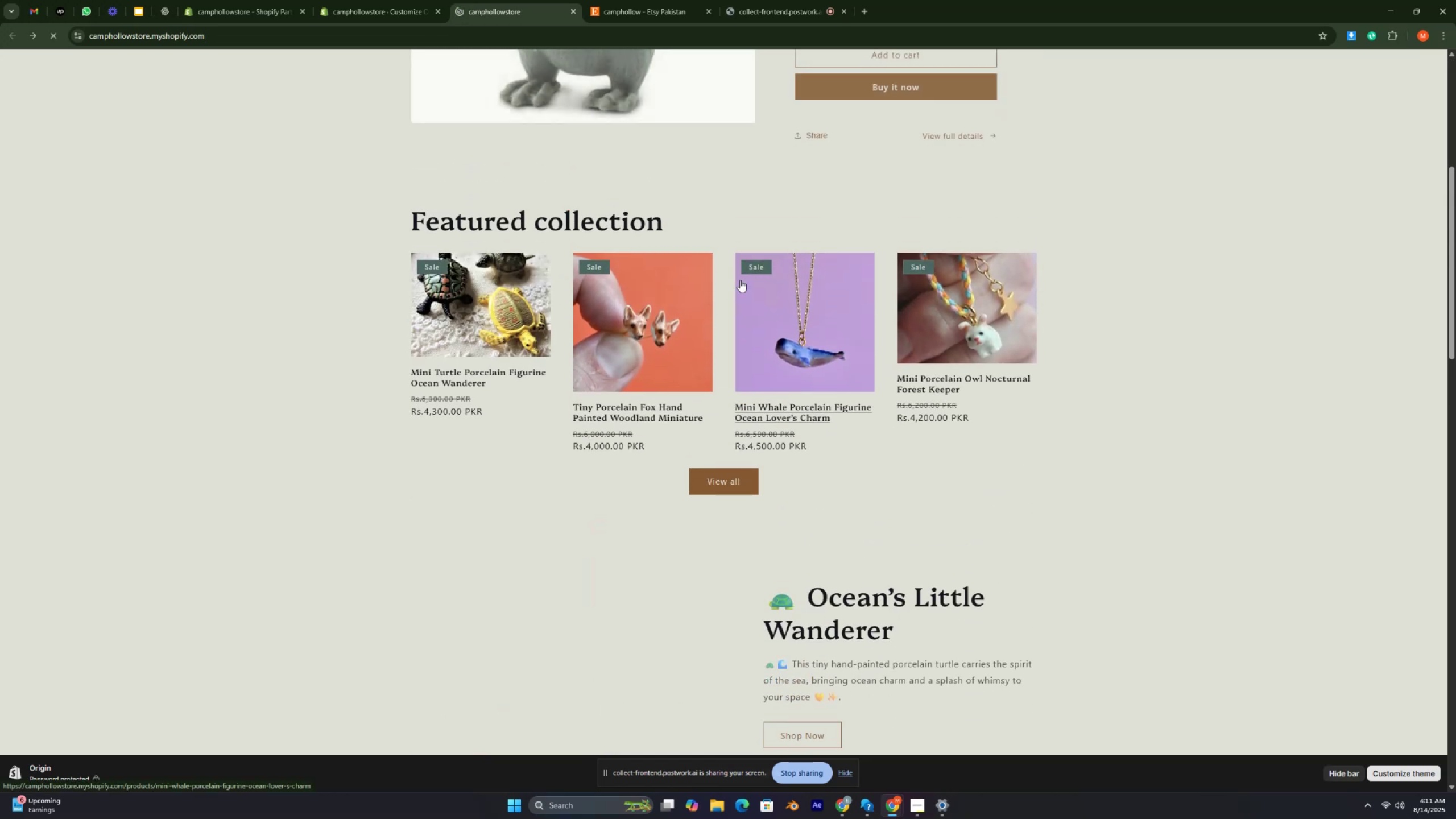 
scroll: coordinate [740, 280], scroll_direction: down, amount: 3.0
 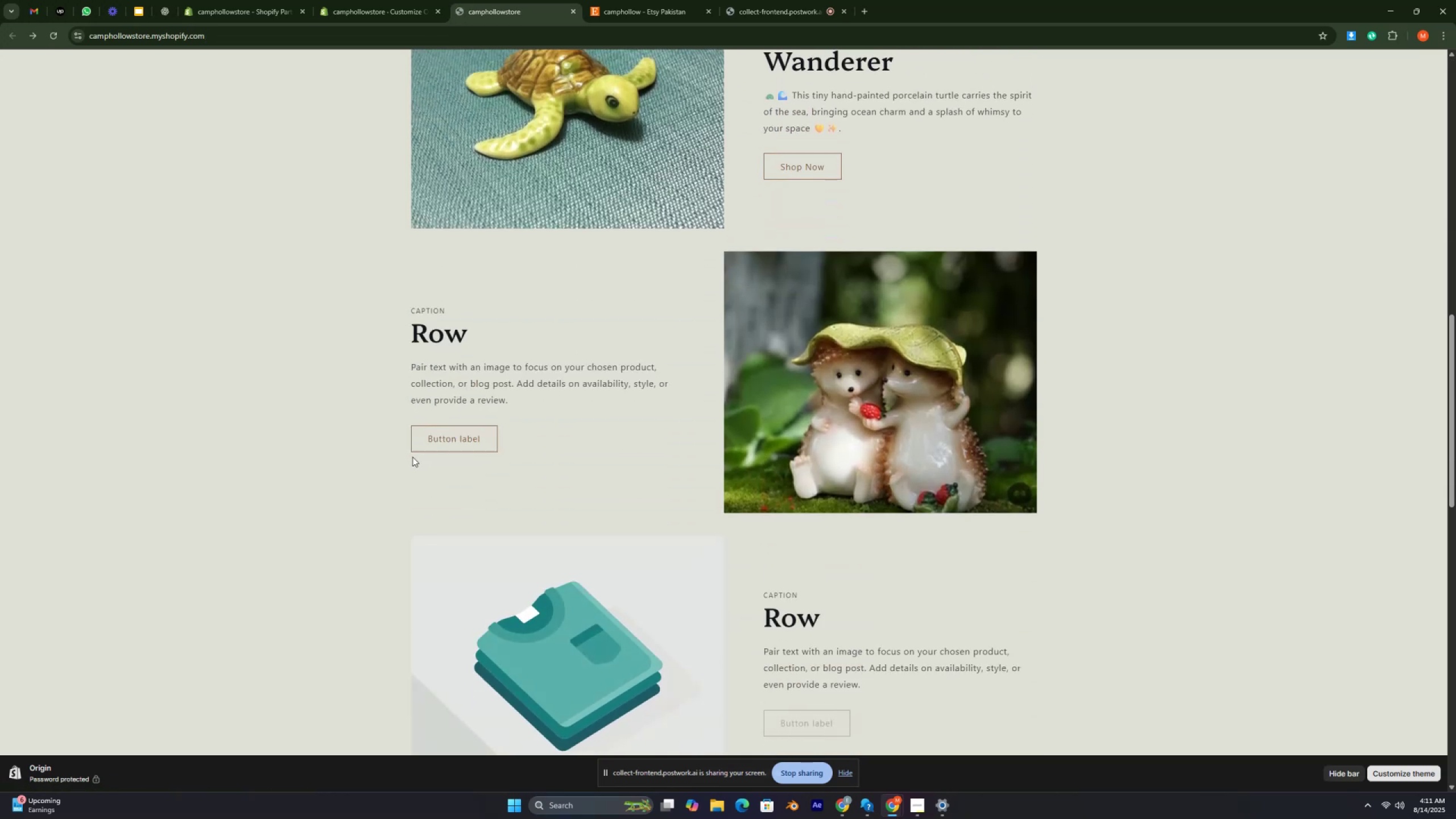 
left_click([443, 438])
 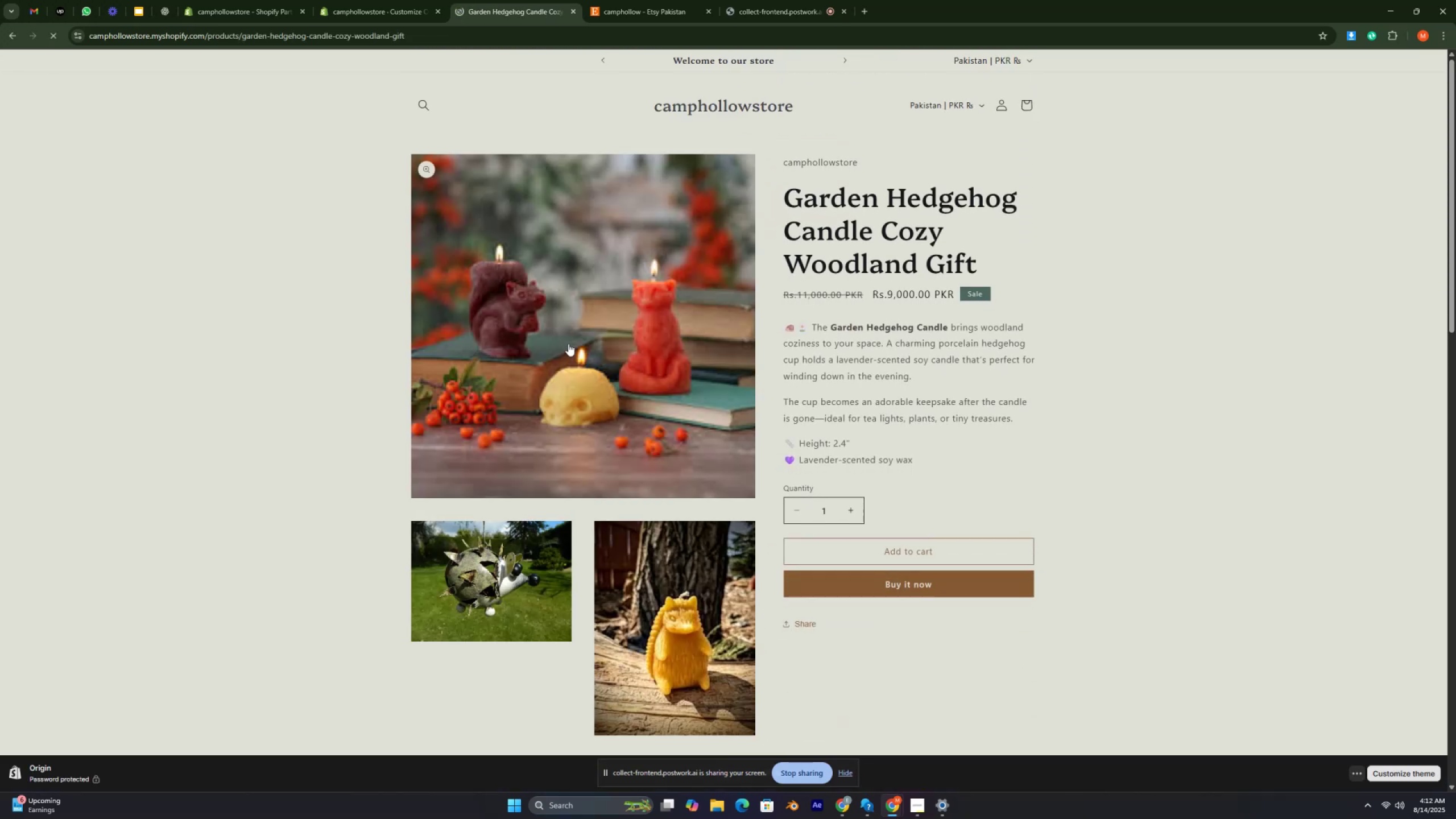 
scroll: coordinate [649, 341], scroll_direction: down, amount: 25.0
 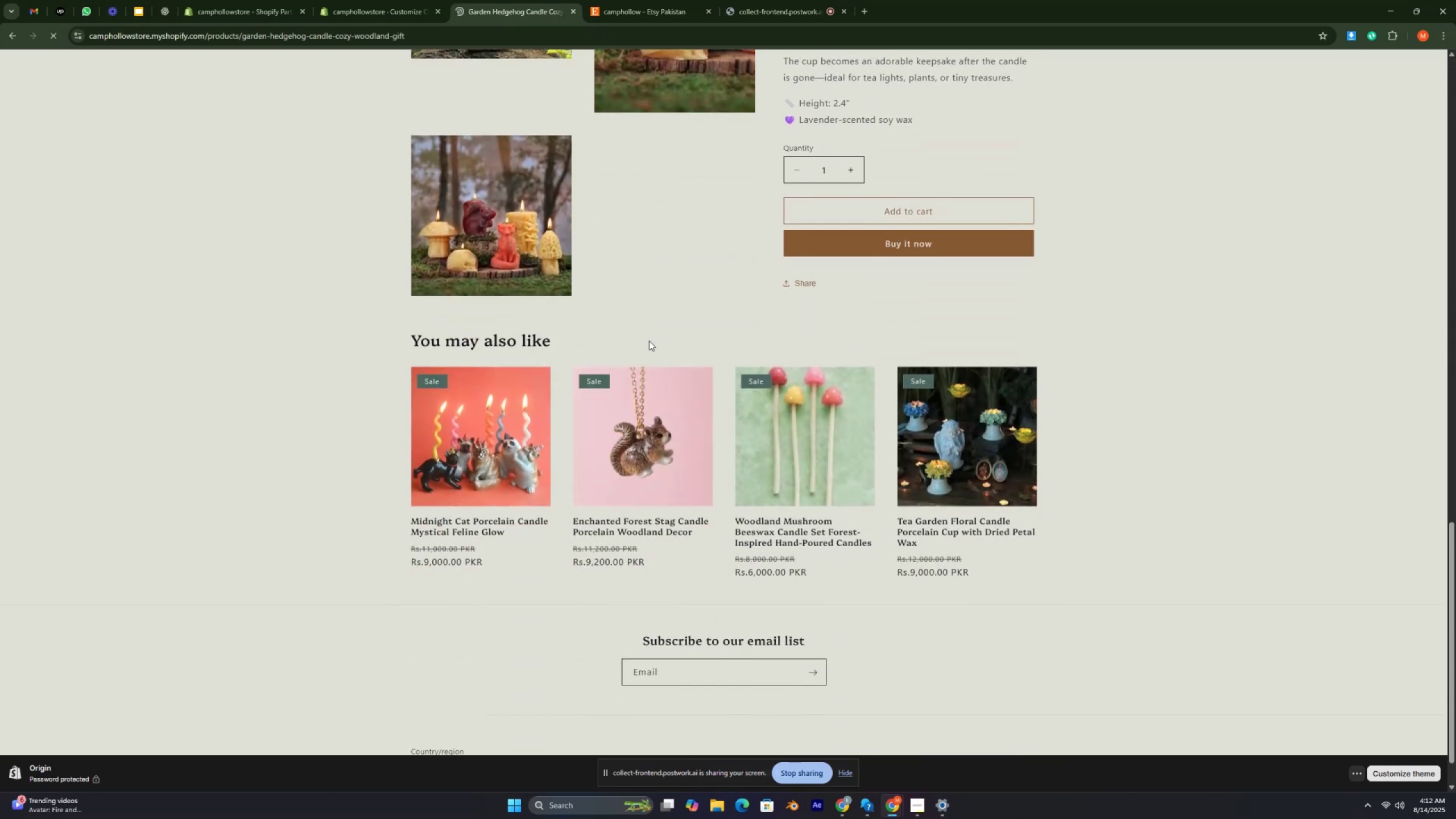 
scroll: coordinate [561, 344], scroll_direction: up, amount: 5.0
 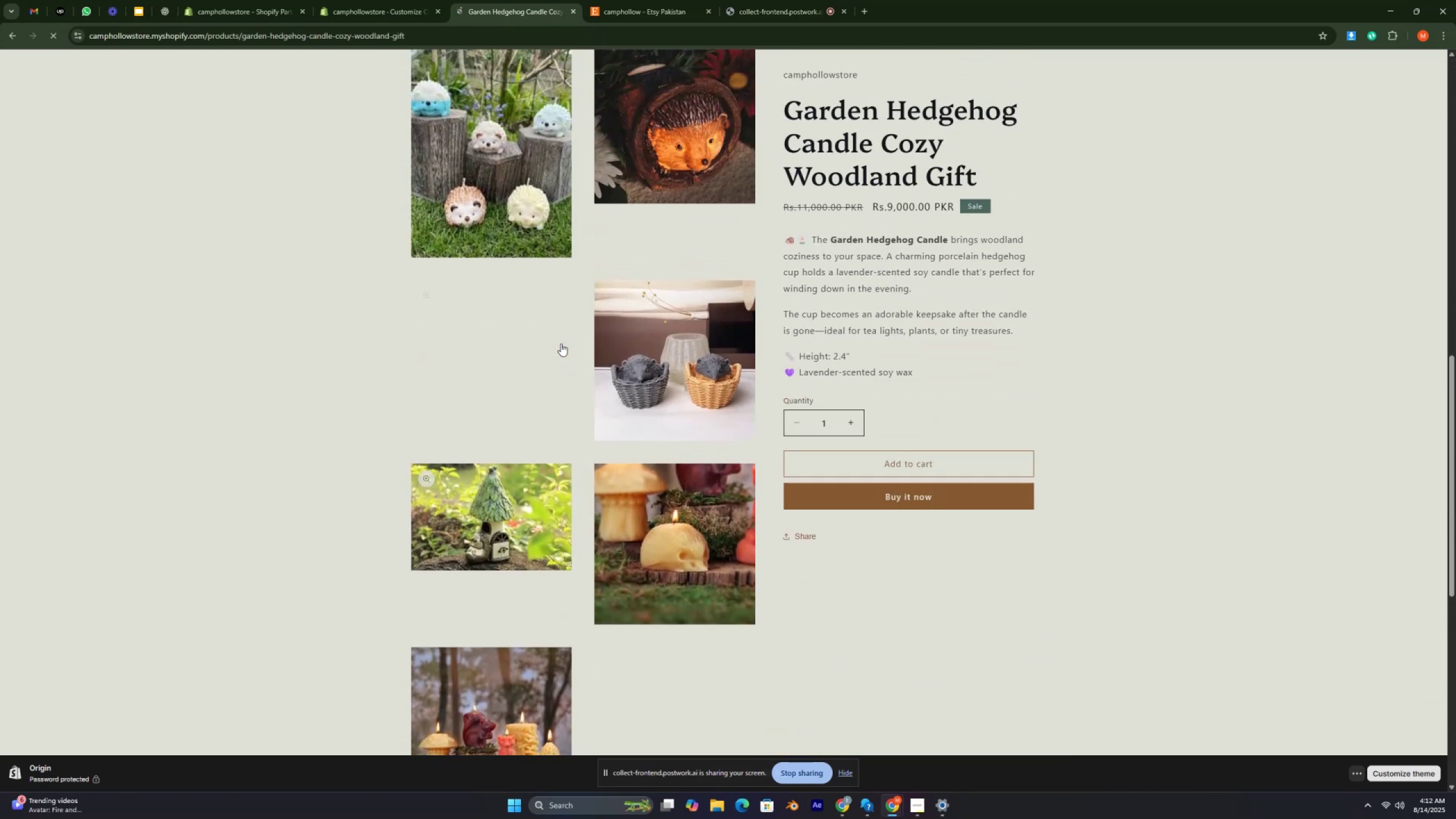 
scroll: coordinate [562, 349], scroll_direction: down, amount: 3.0
 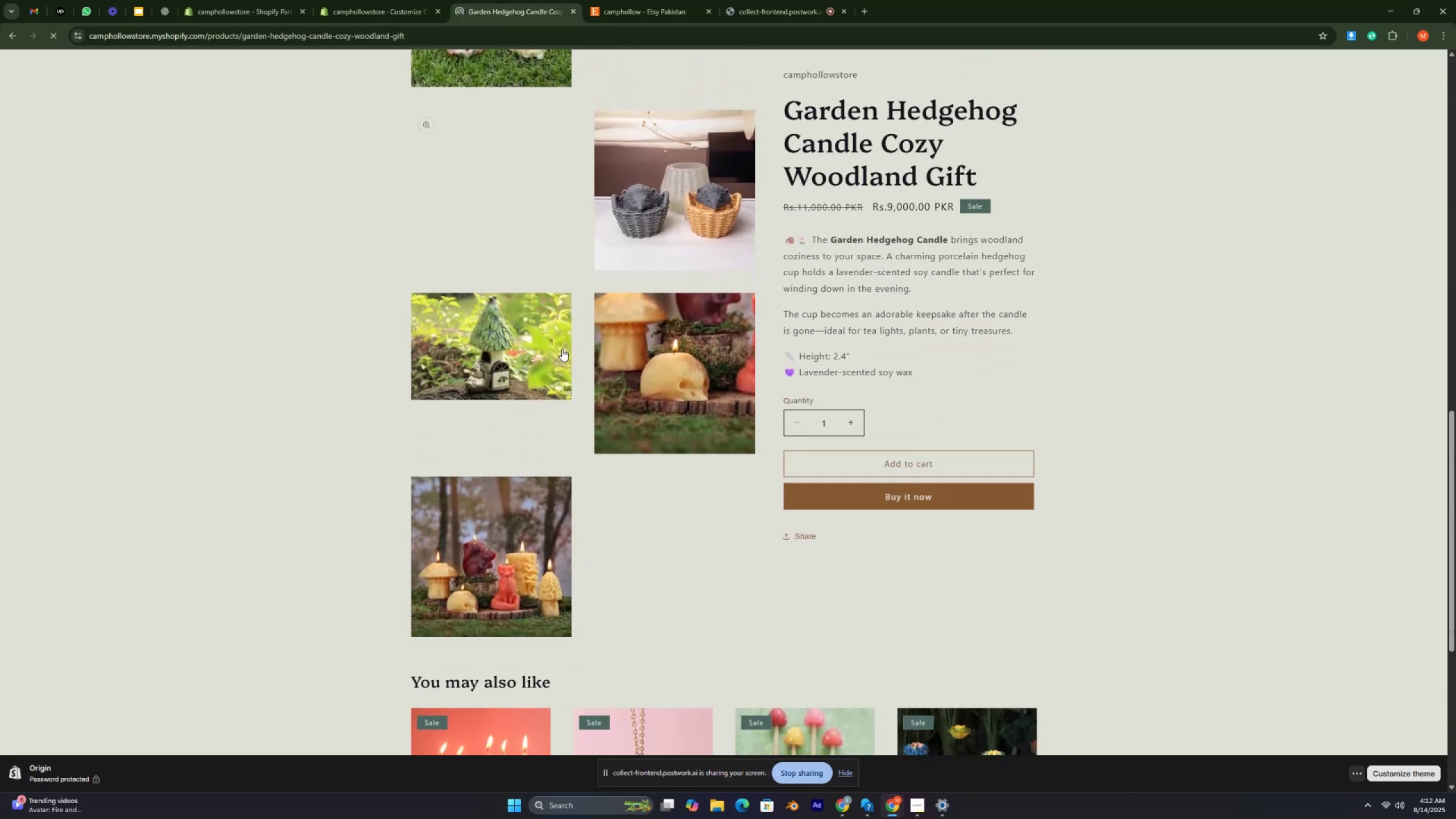 
scroll: coordinate [562, 349], scroll_direction: up, amount: 7.0
 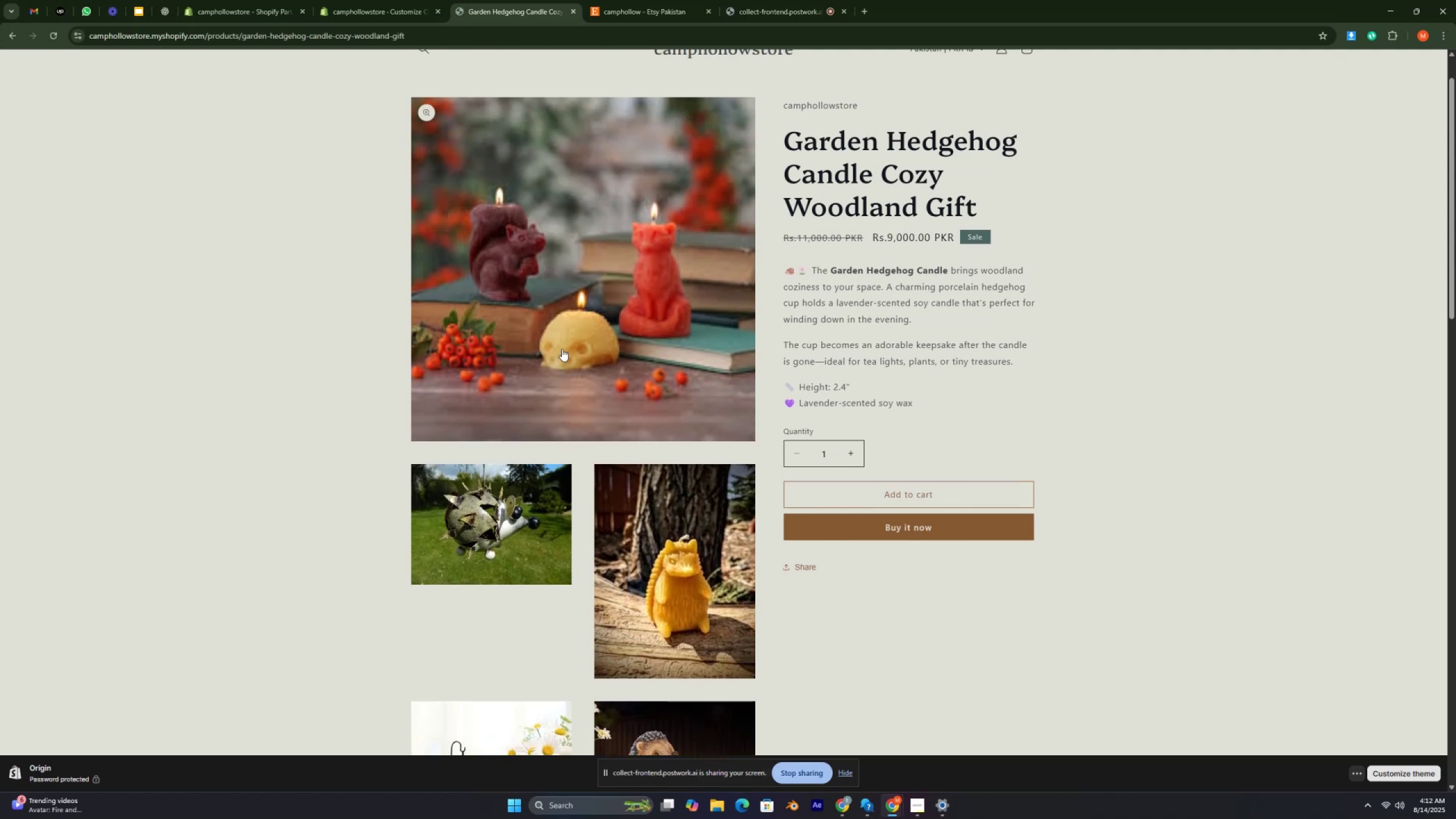 
scroll: coordinate [562, 353], scroll_direction: down, amount: 6.0
 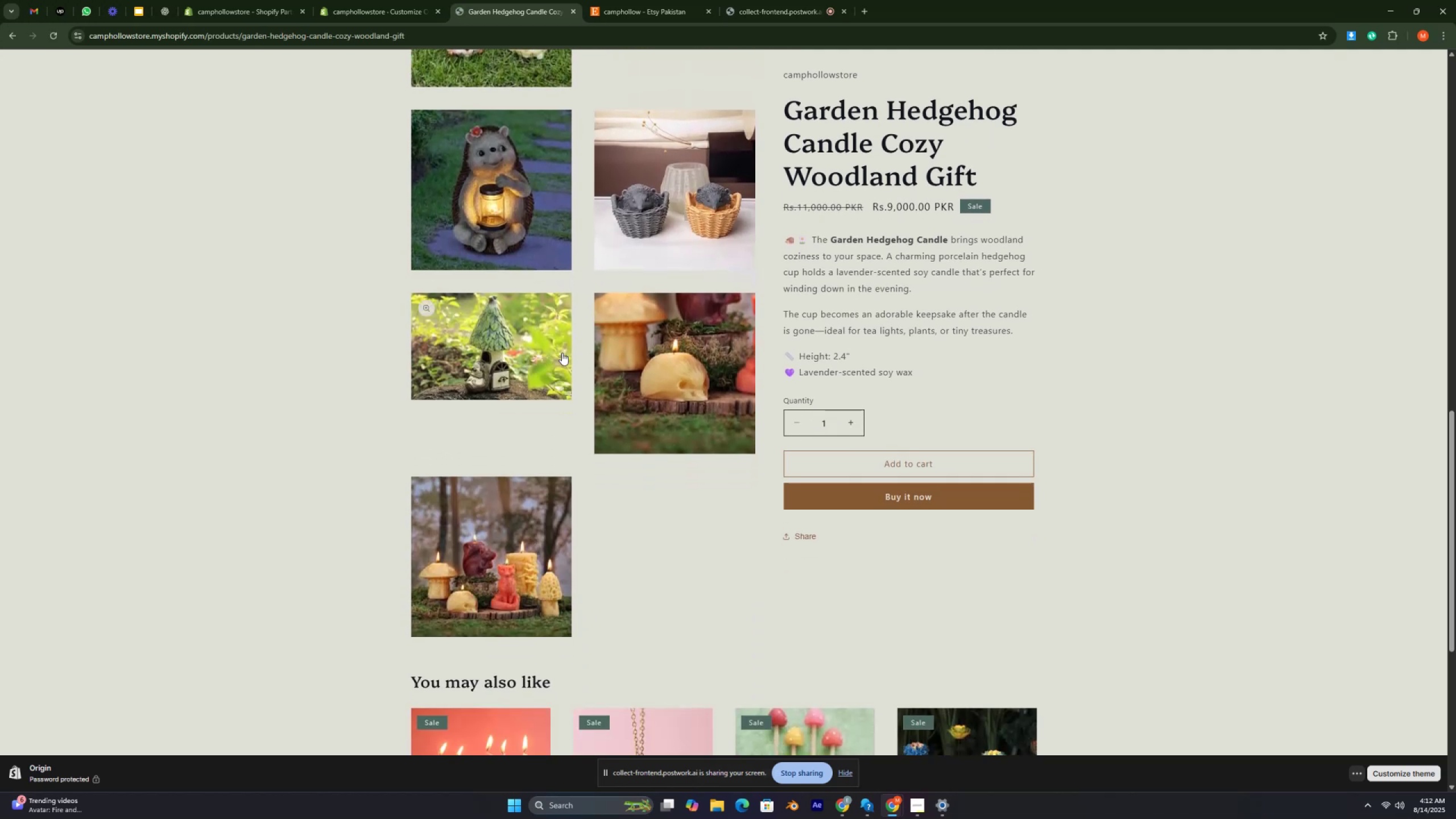 
scroll: coordinate [636, 515], scroll_direction: up, amount: 10.0
 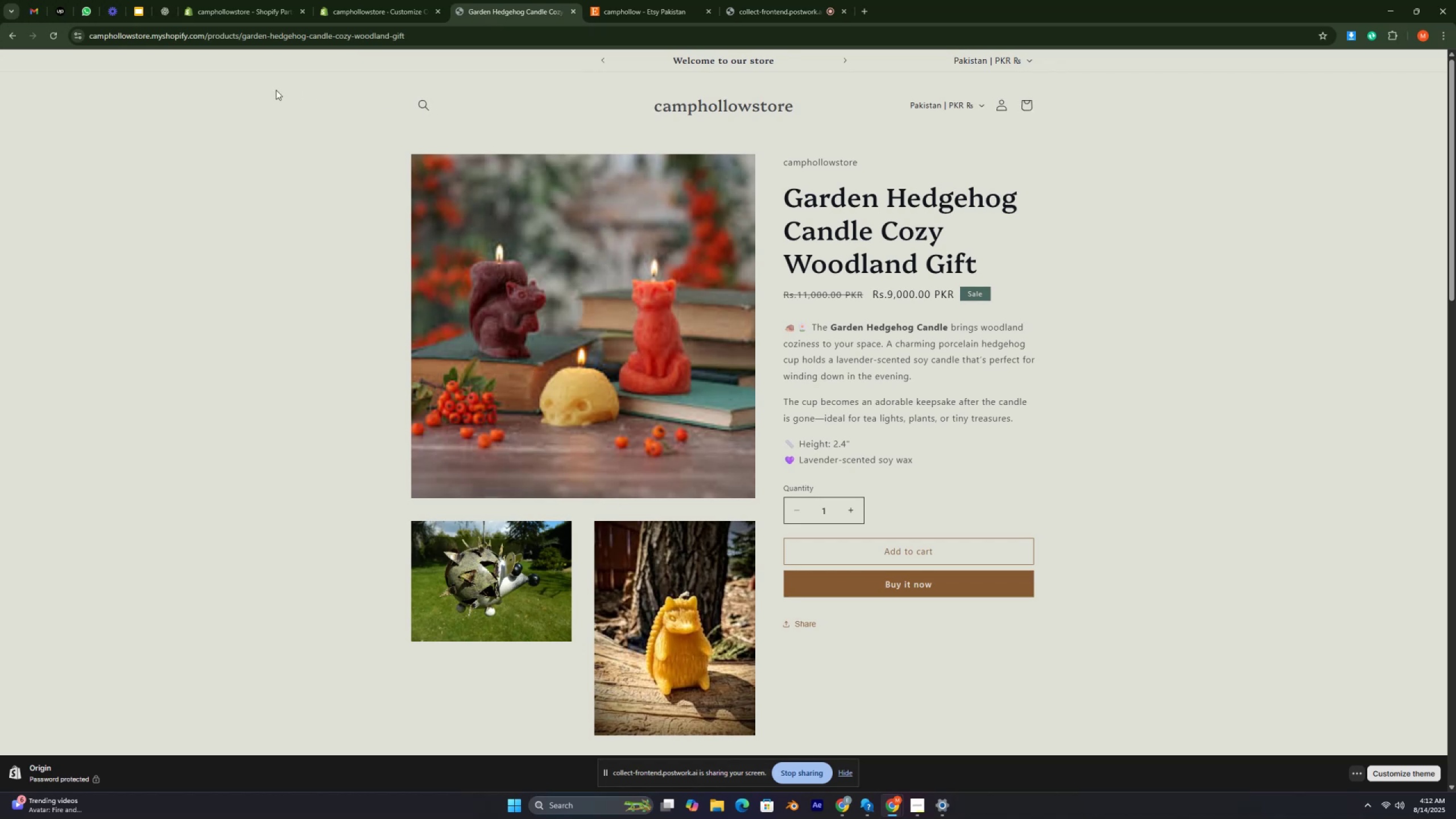 
wait(5.86)
 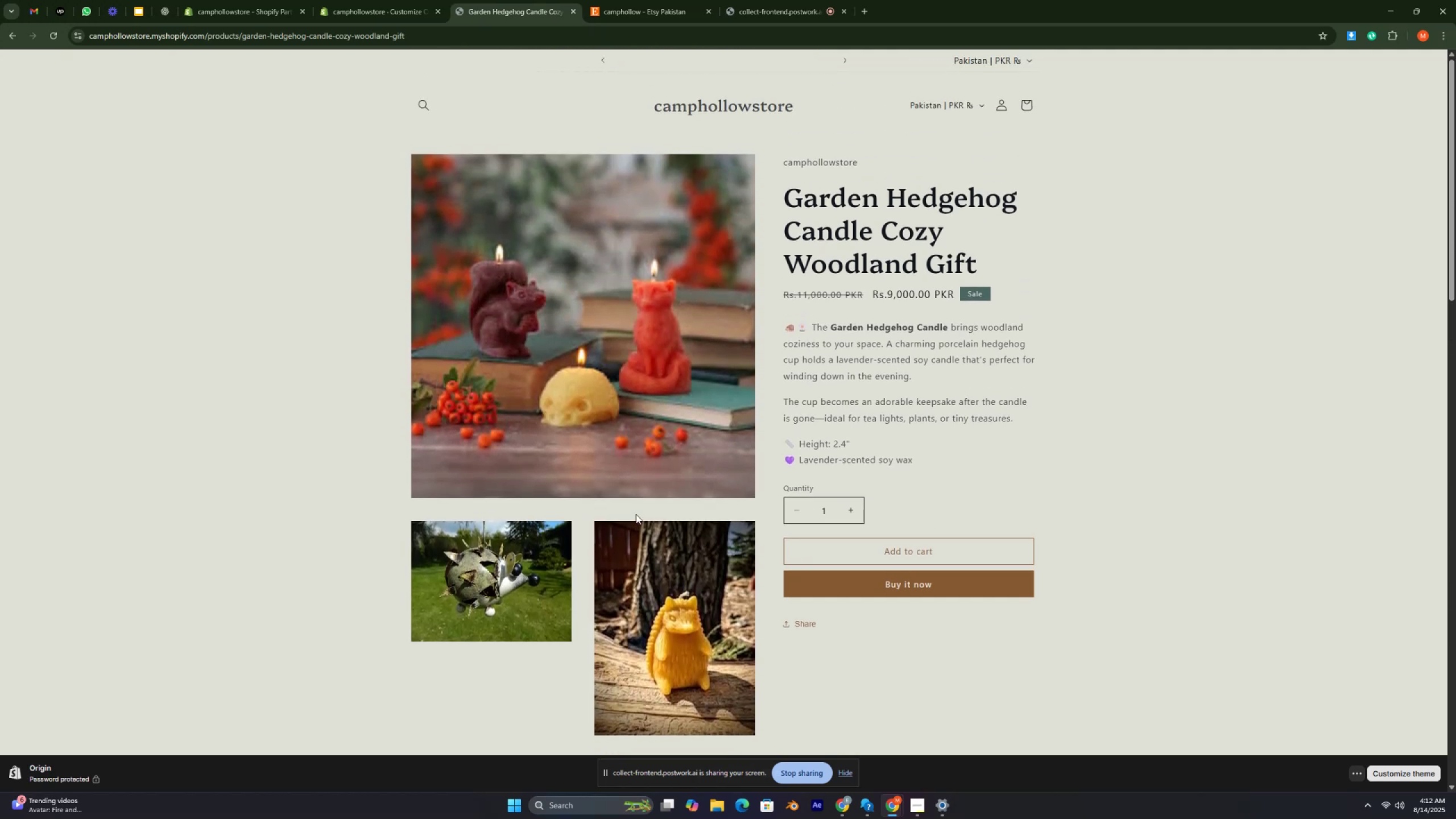 
left_click([349, 7])
 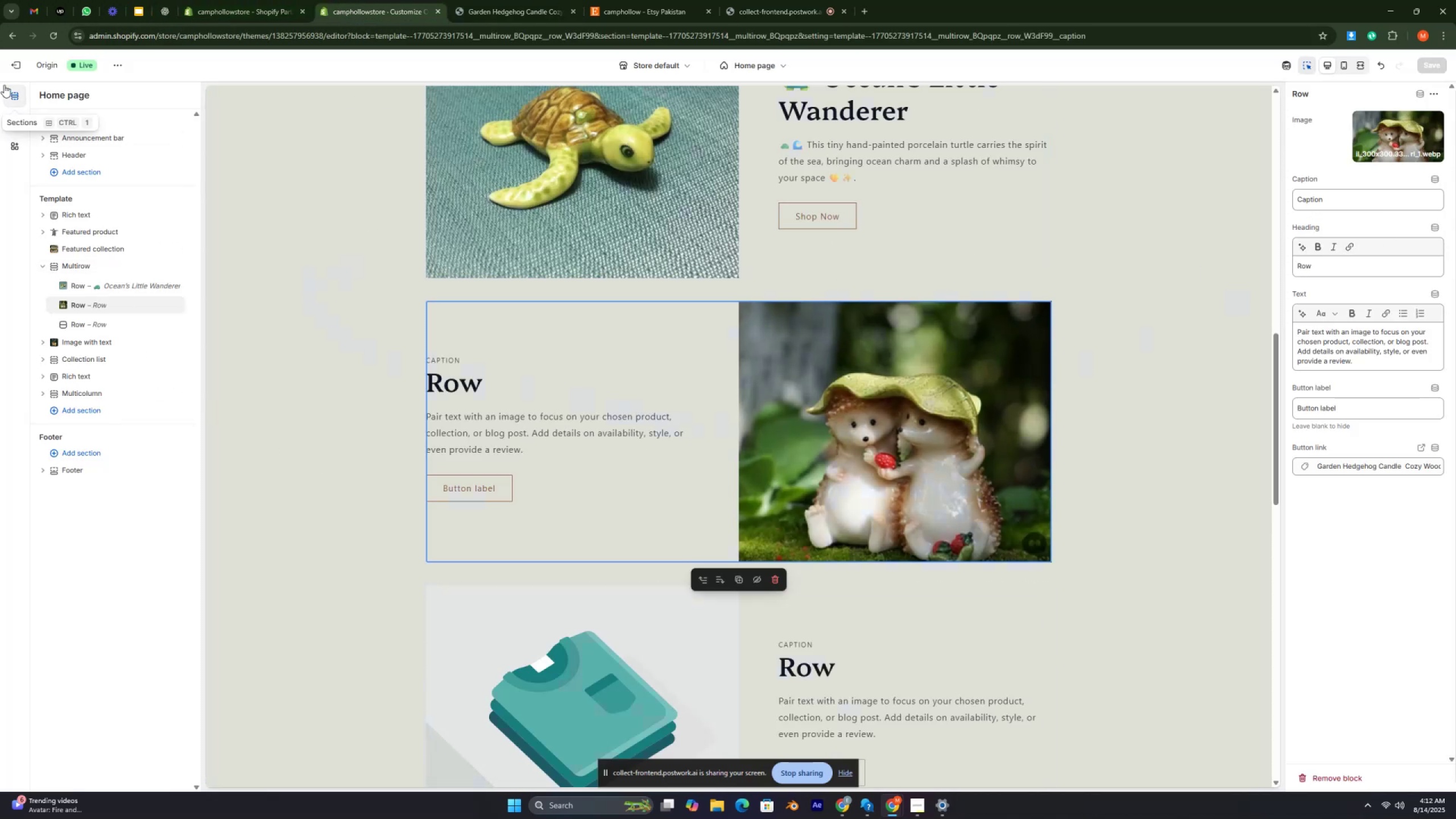 
left_click([8, 65])
 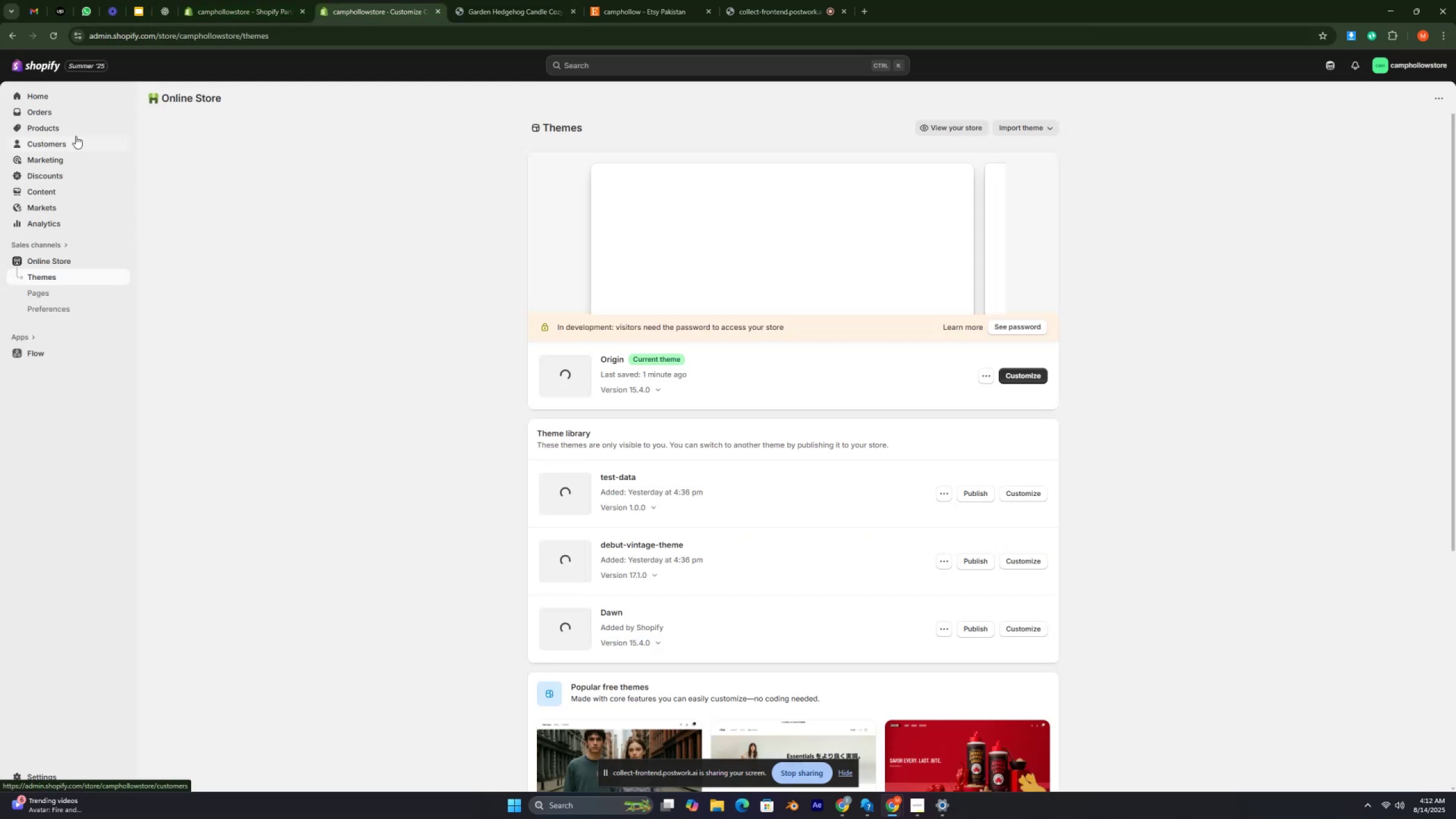 
left_click_drag(start_coordinate=[73, 129], to_coordinate=[72, 123])
 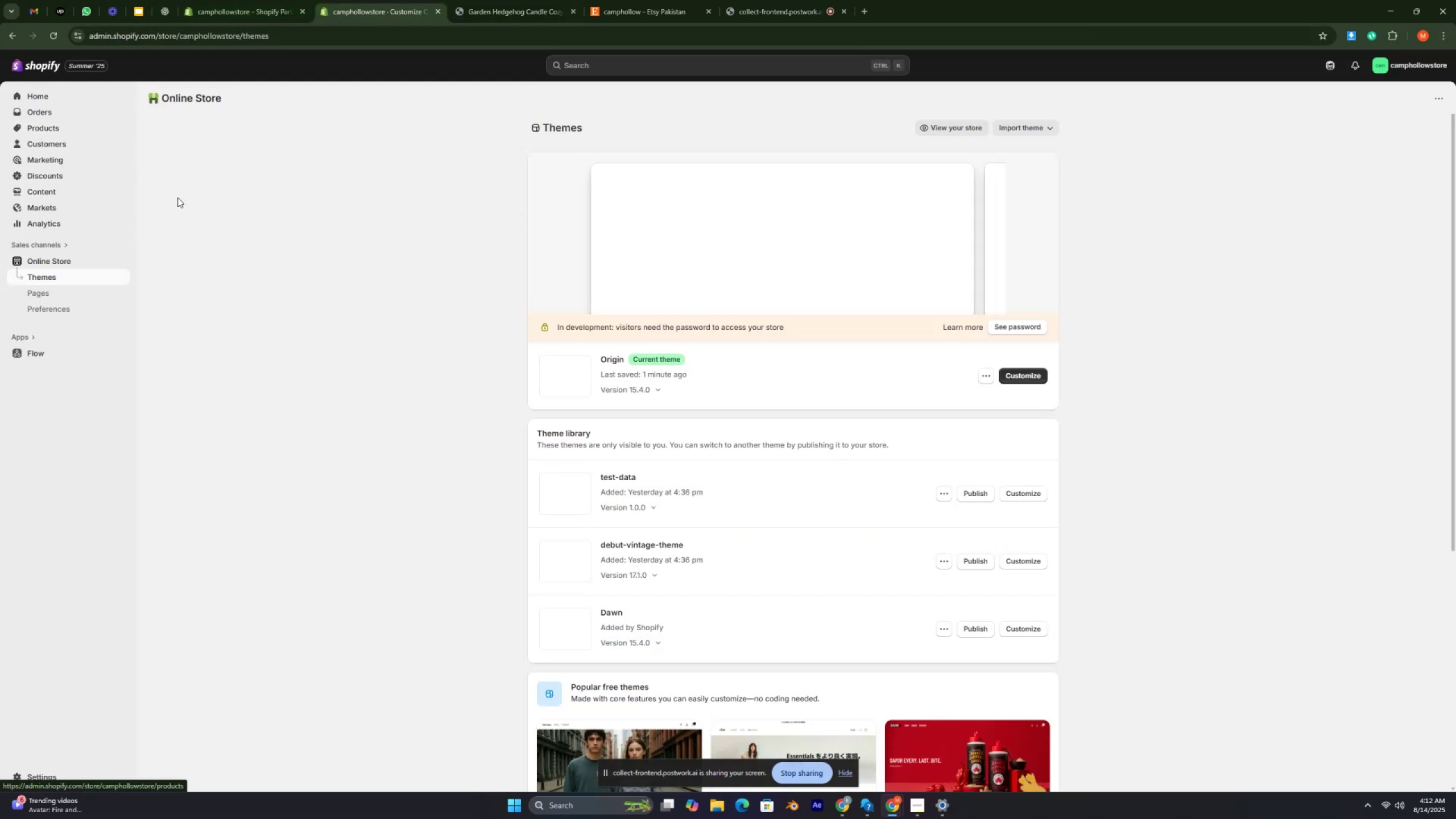 
key(Control+ControlRight)
 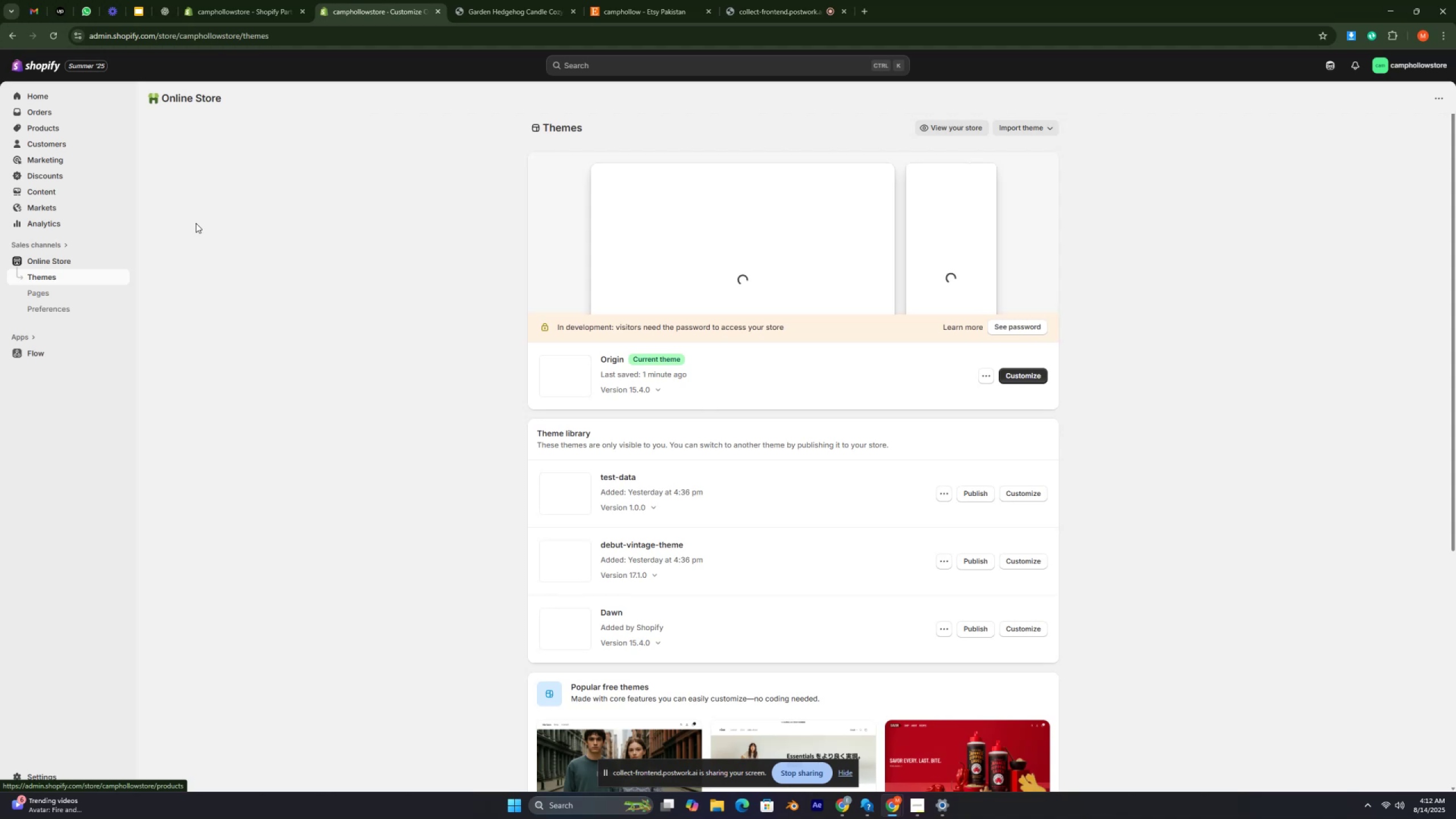 
key(Control+ControlRight)
 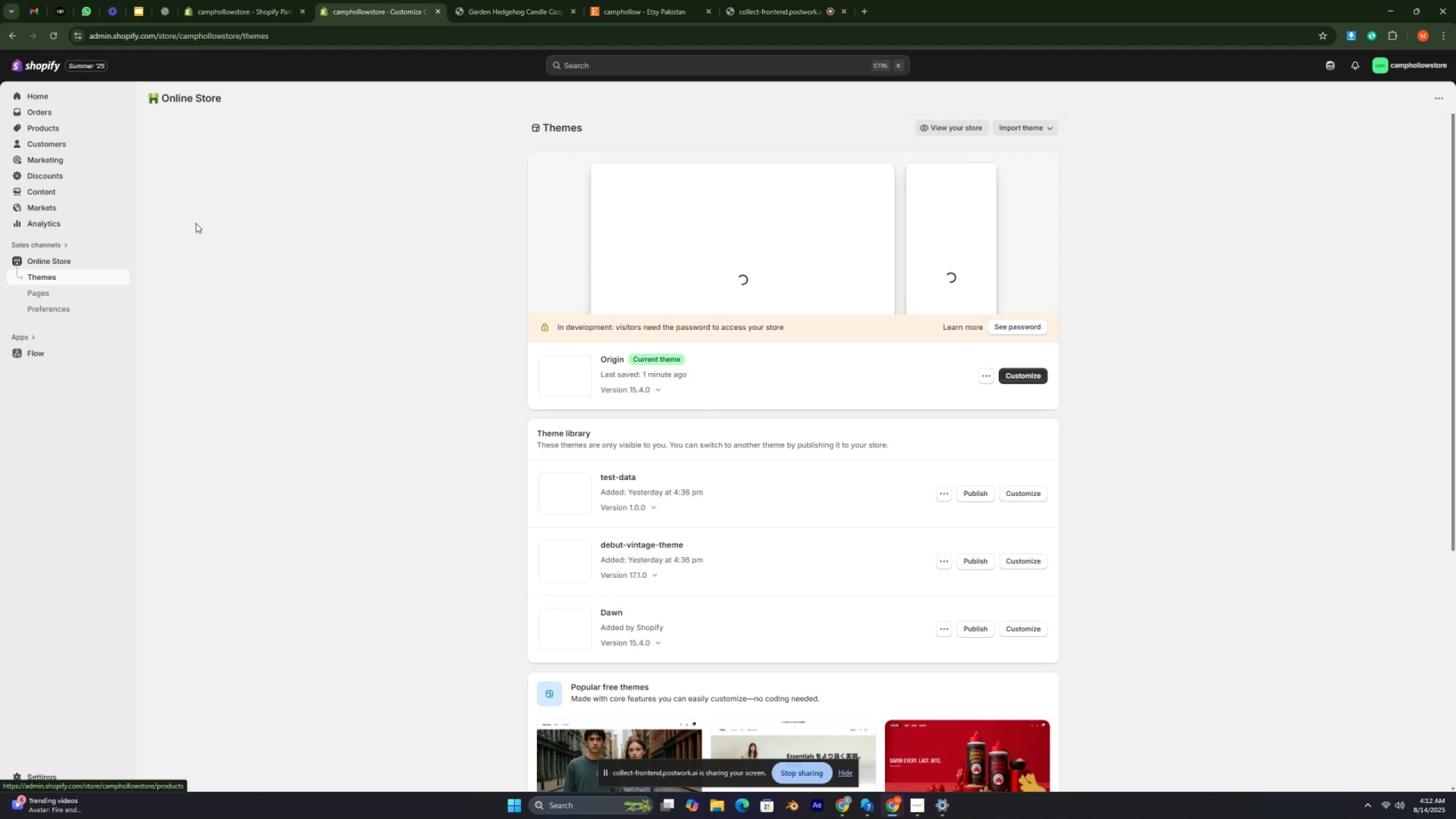 
key(Control+ControlRight)
 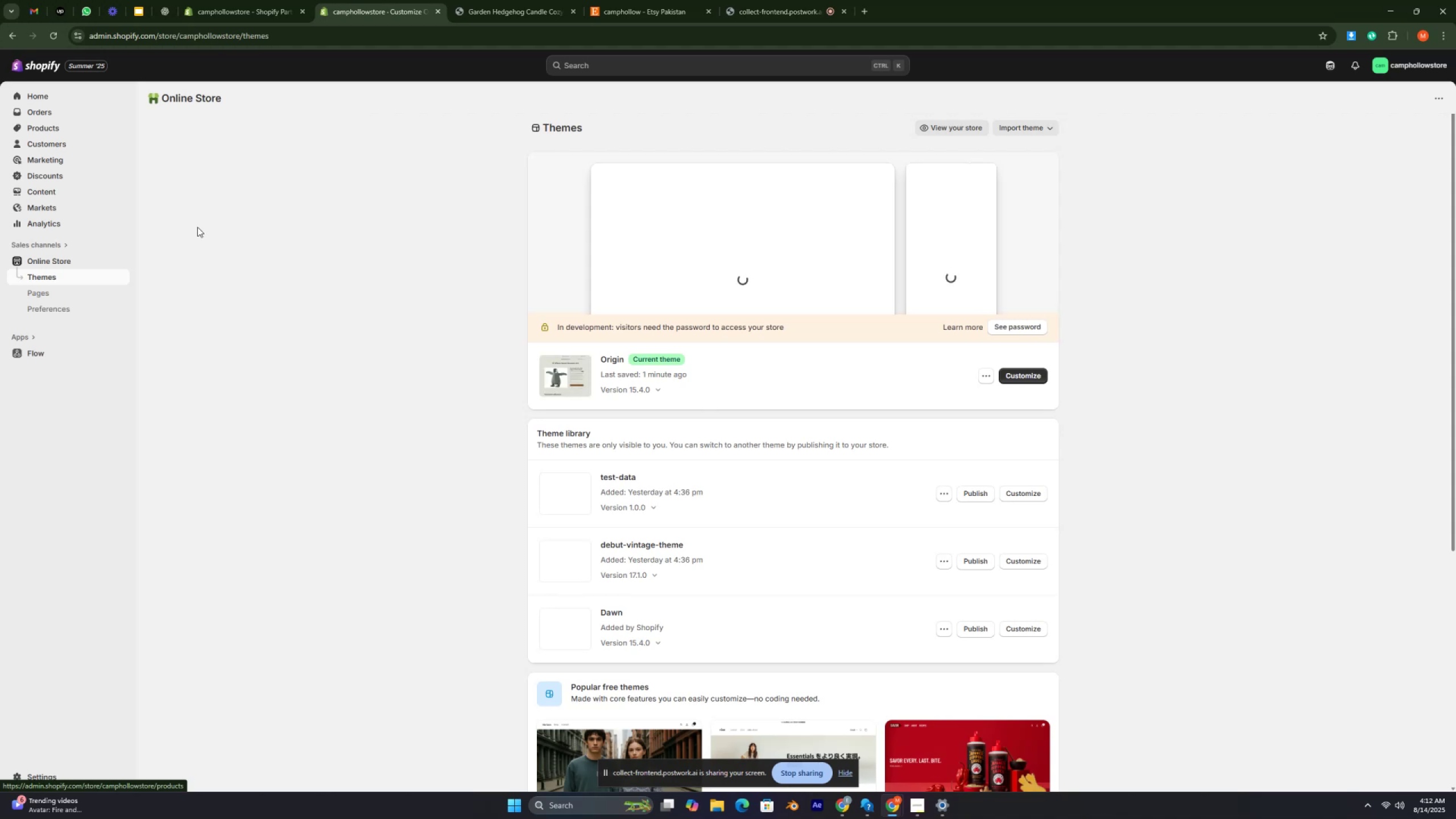 
key(Control+ControlRight)
 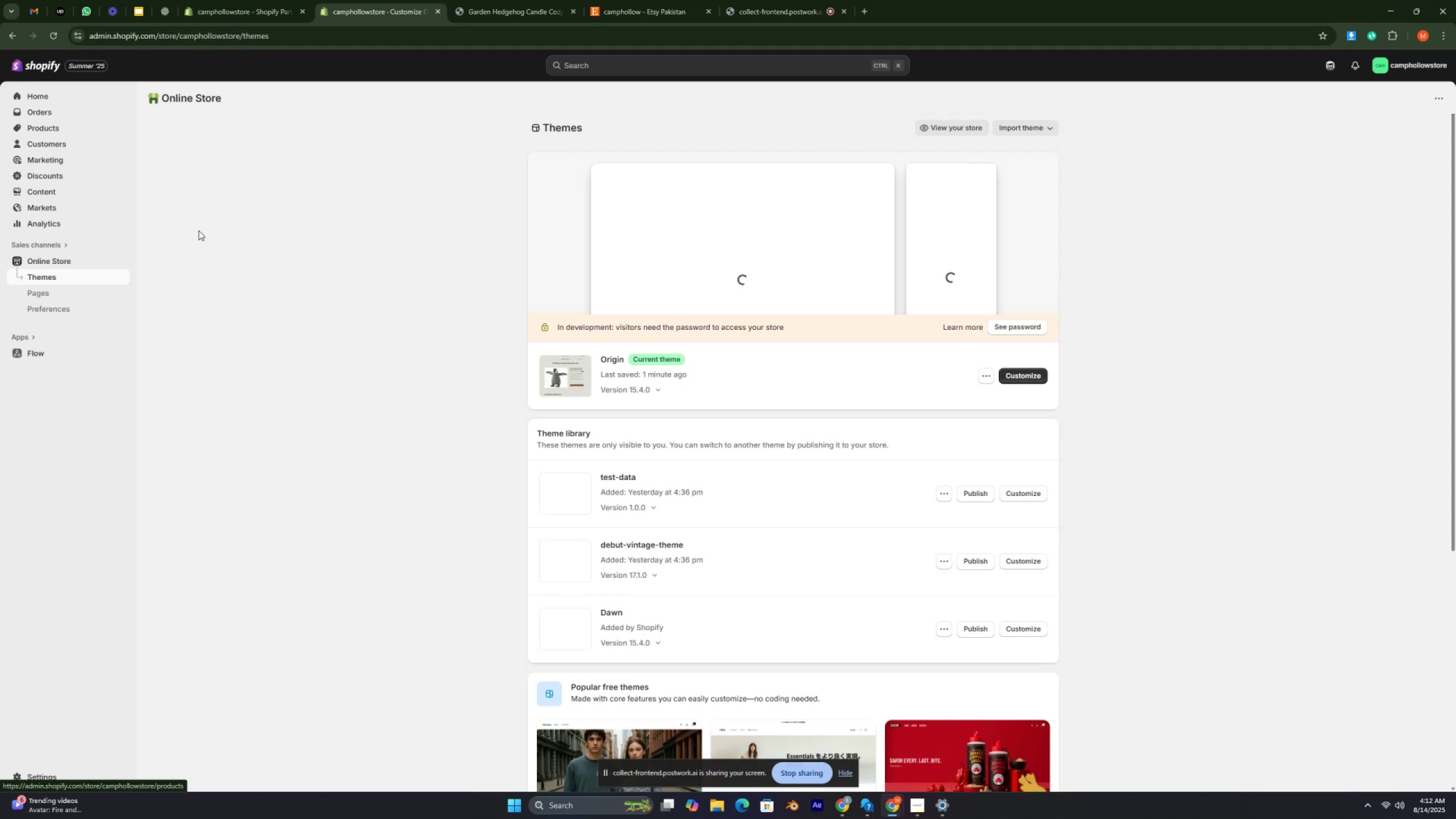 
key(Control+ControlRight)
 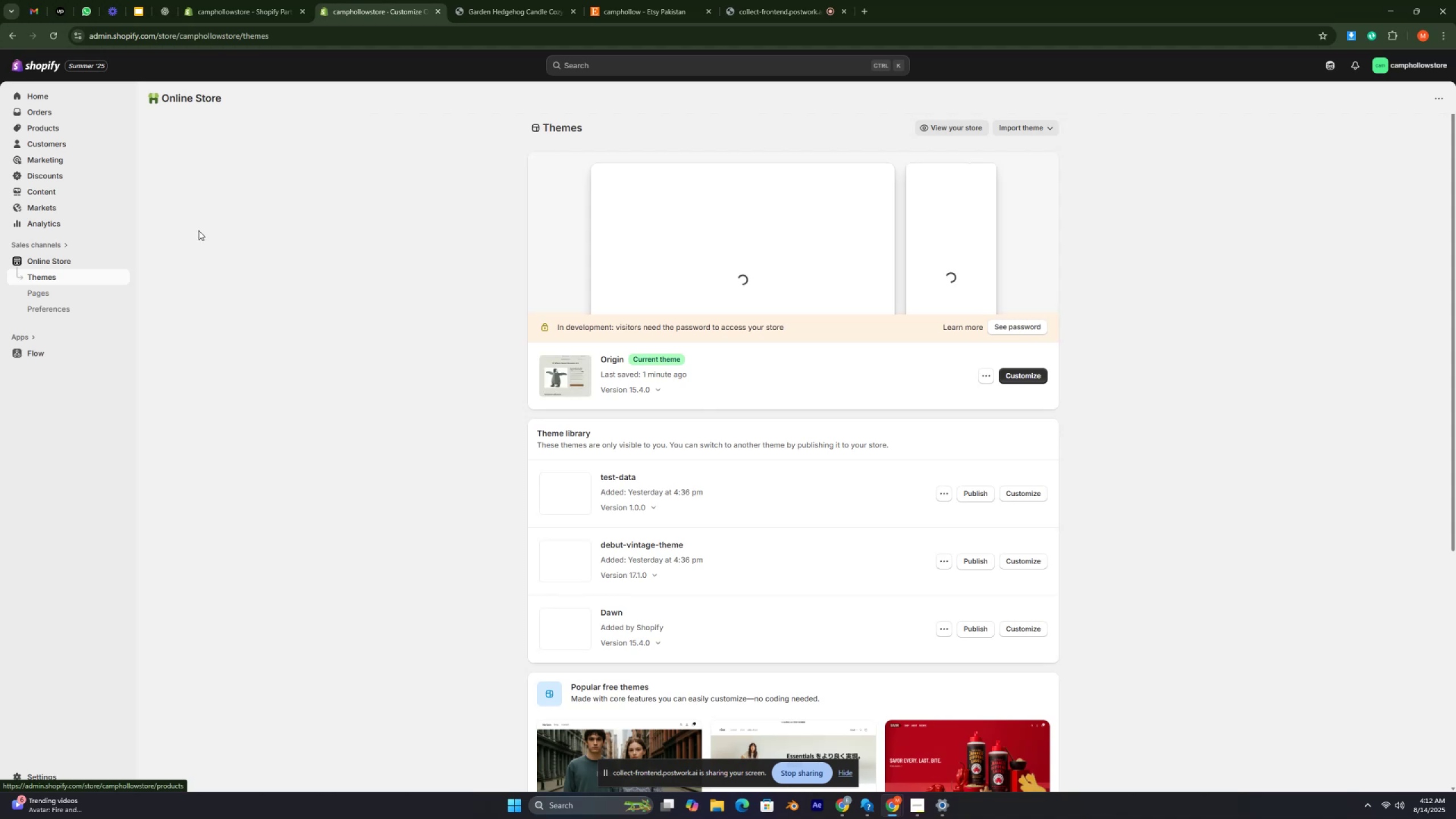 
key(Control+ControlRight)
 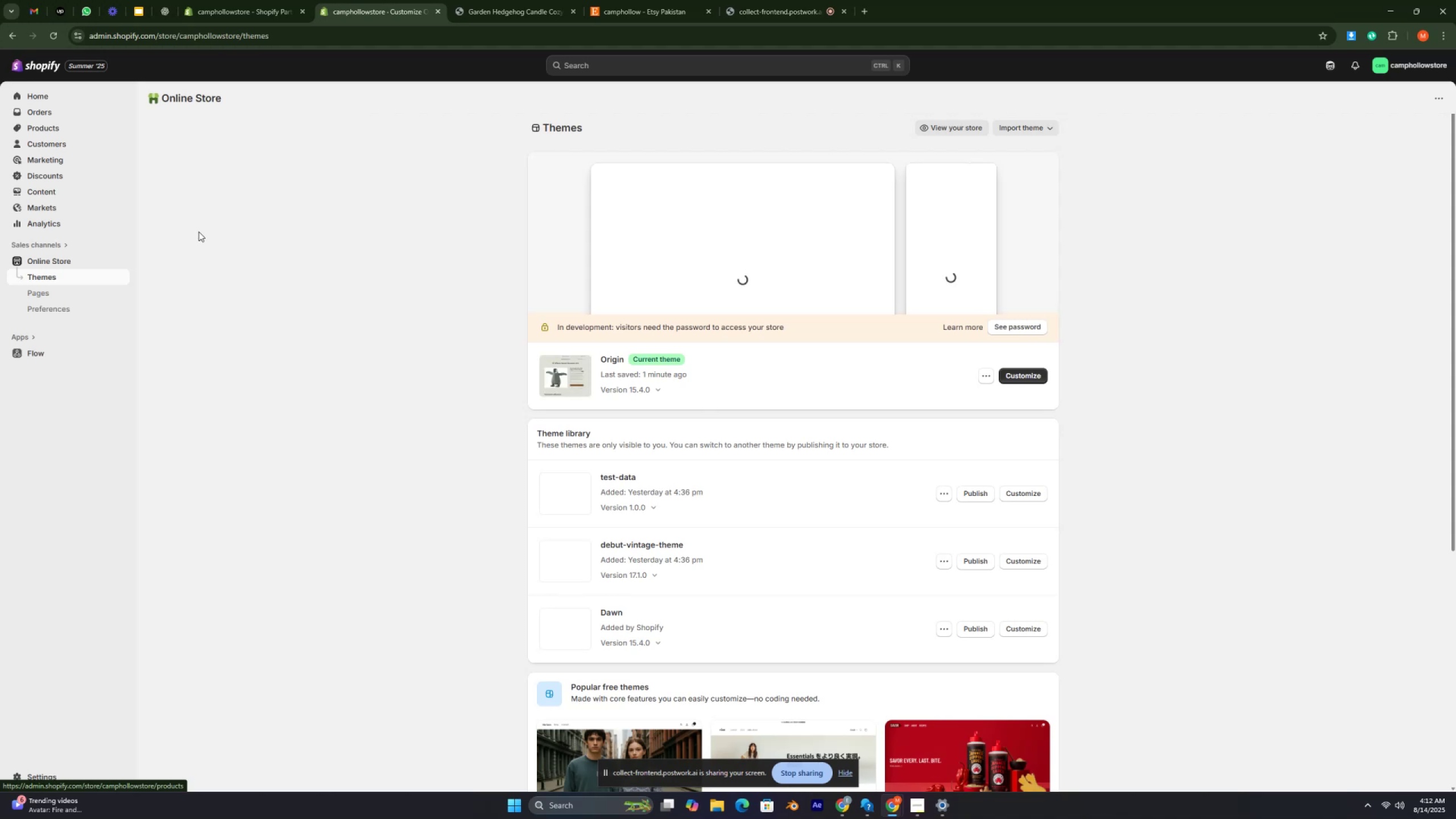 
key(Control+ControlRight)
 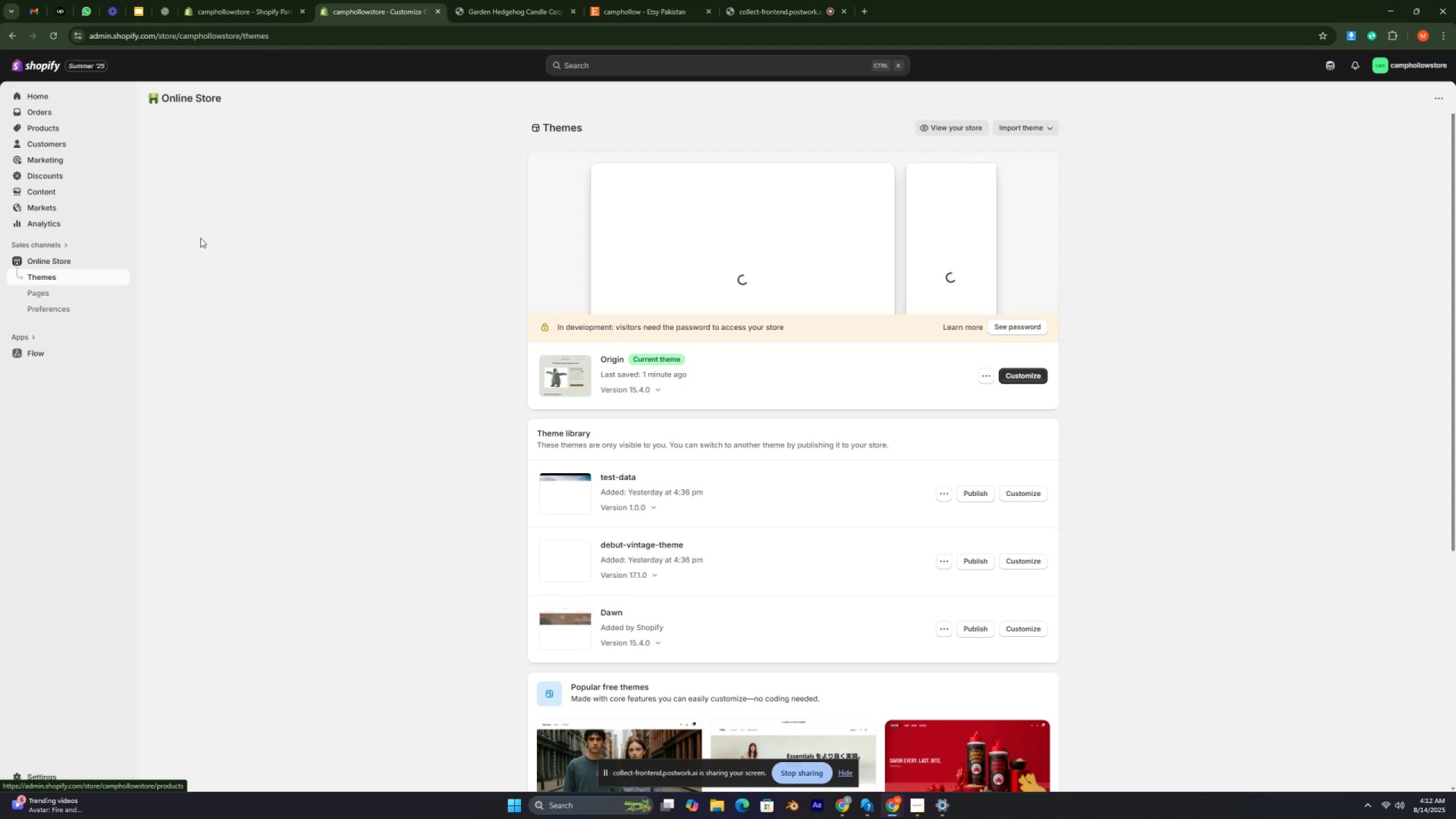 
key(Control+ControlRight)
 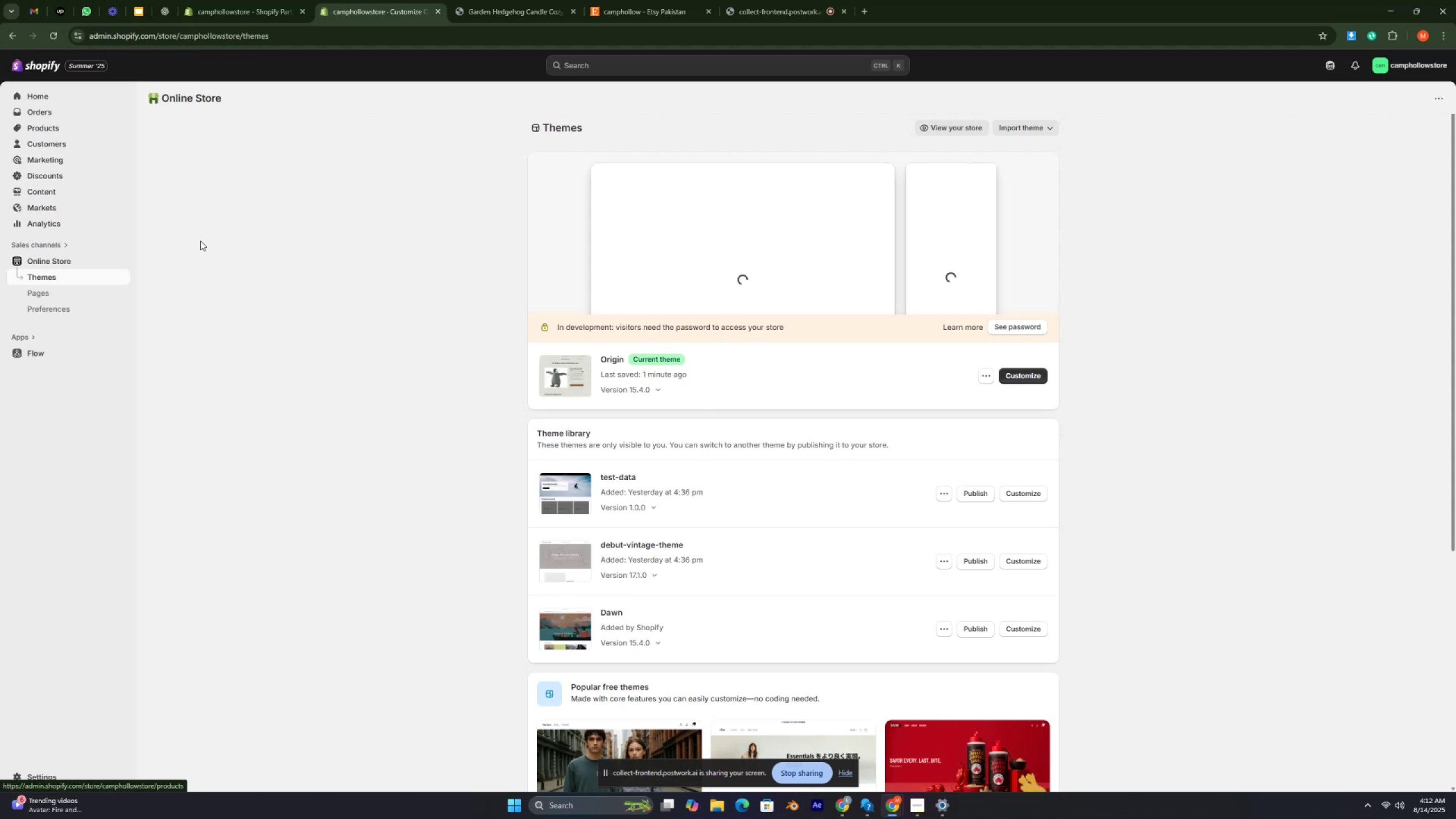 
key(Control+ControlRight)
 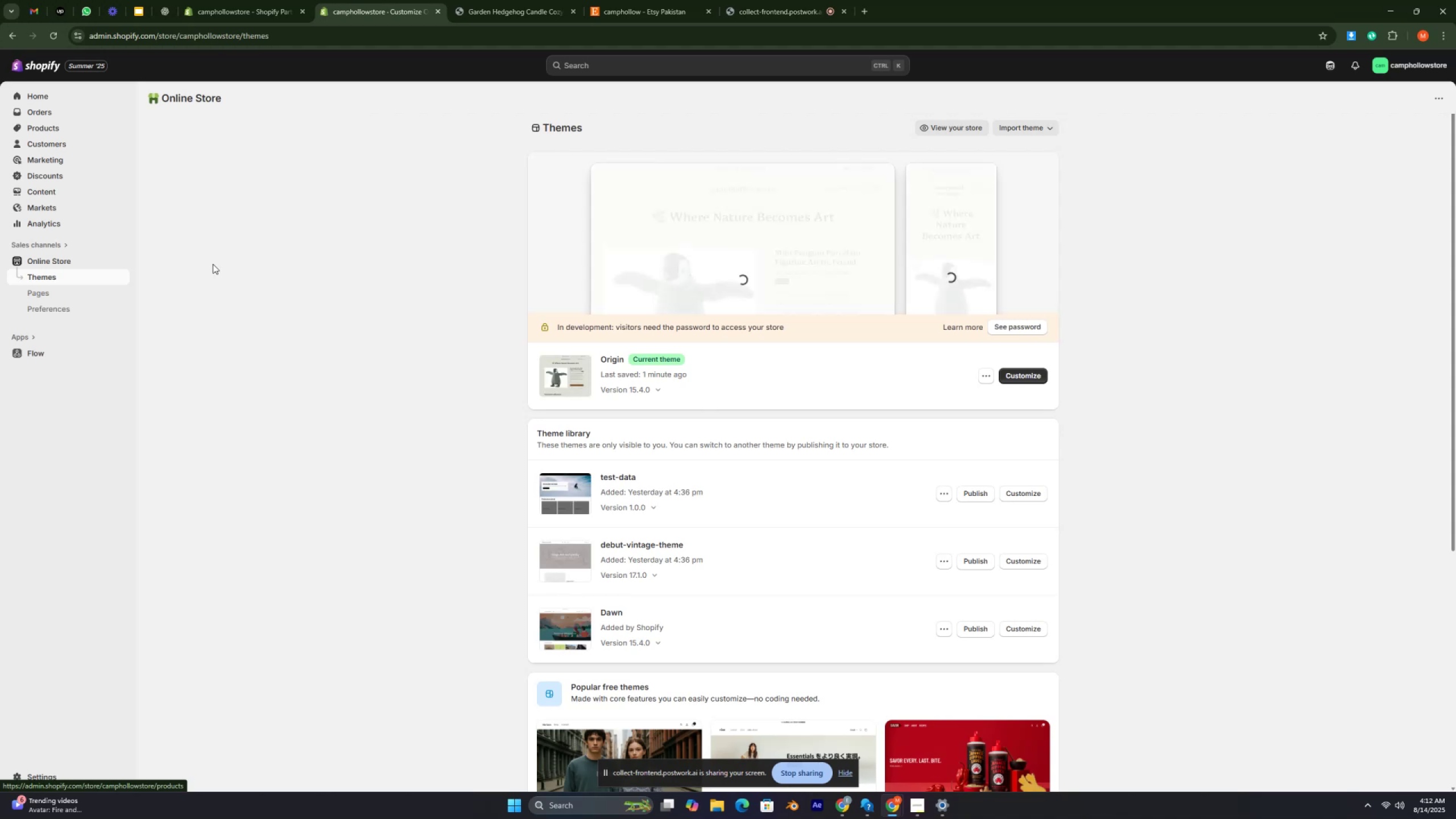 
key(Control+ControlRight)
 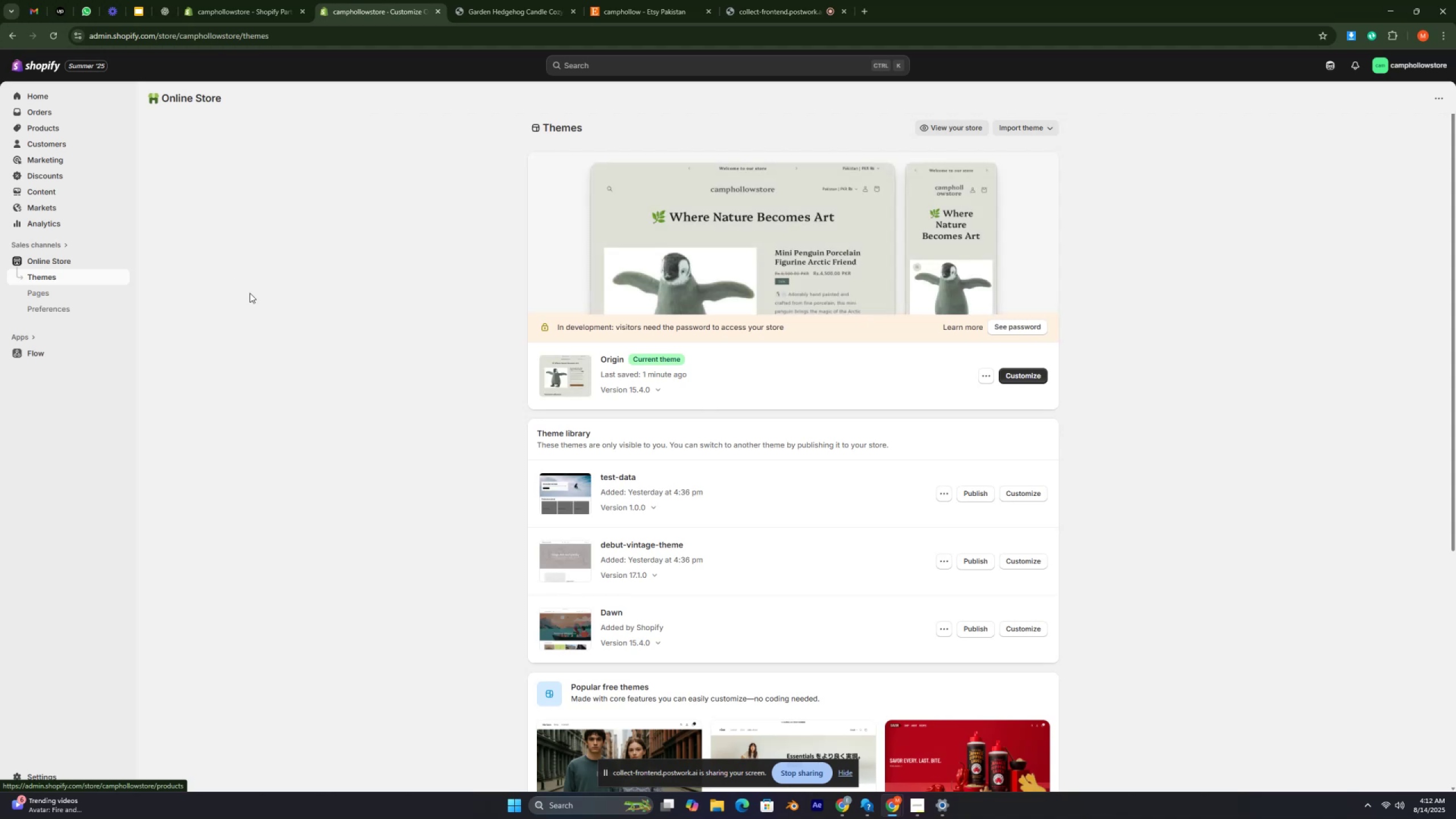 
key(Control+ControlRight)
 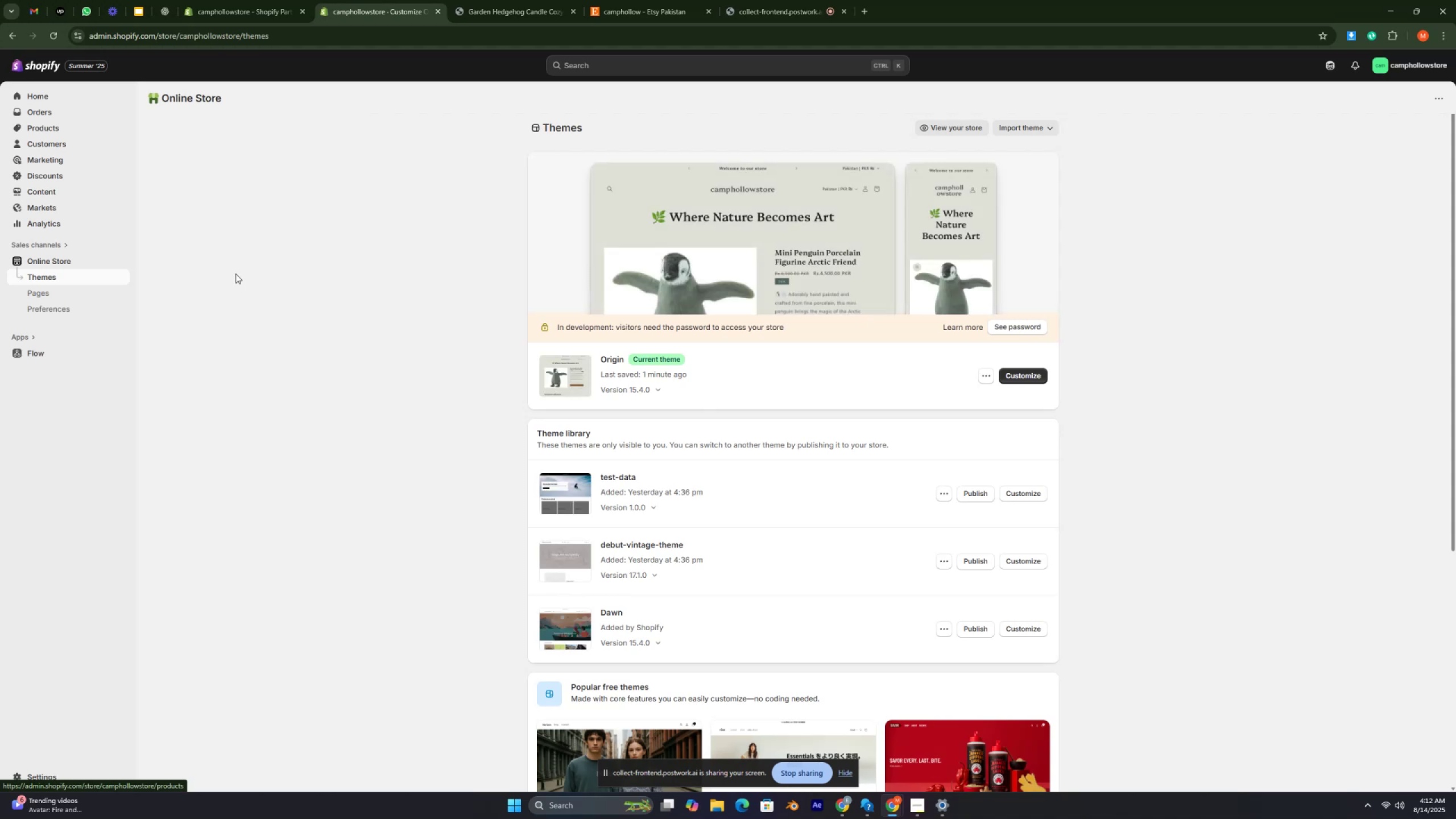 
key(Control+ControlRight)
 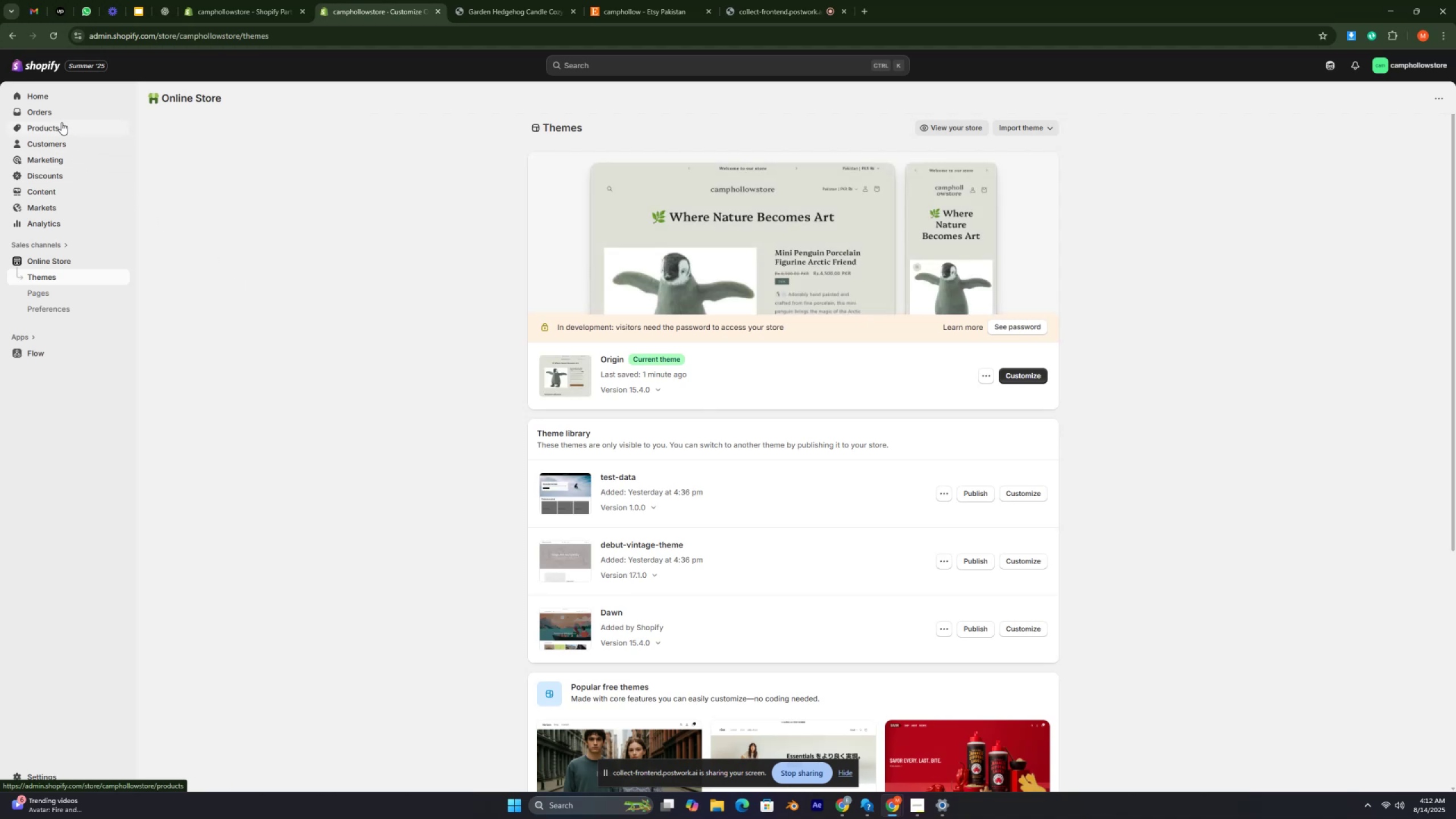 
left_click([61, 122])
 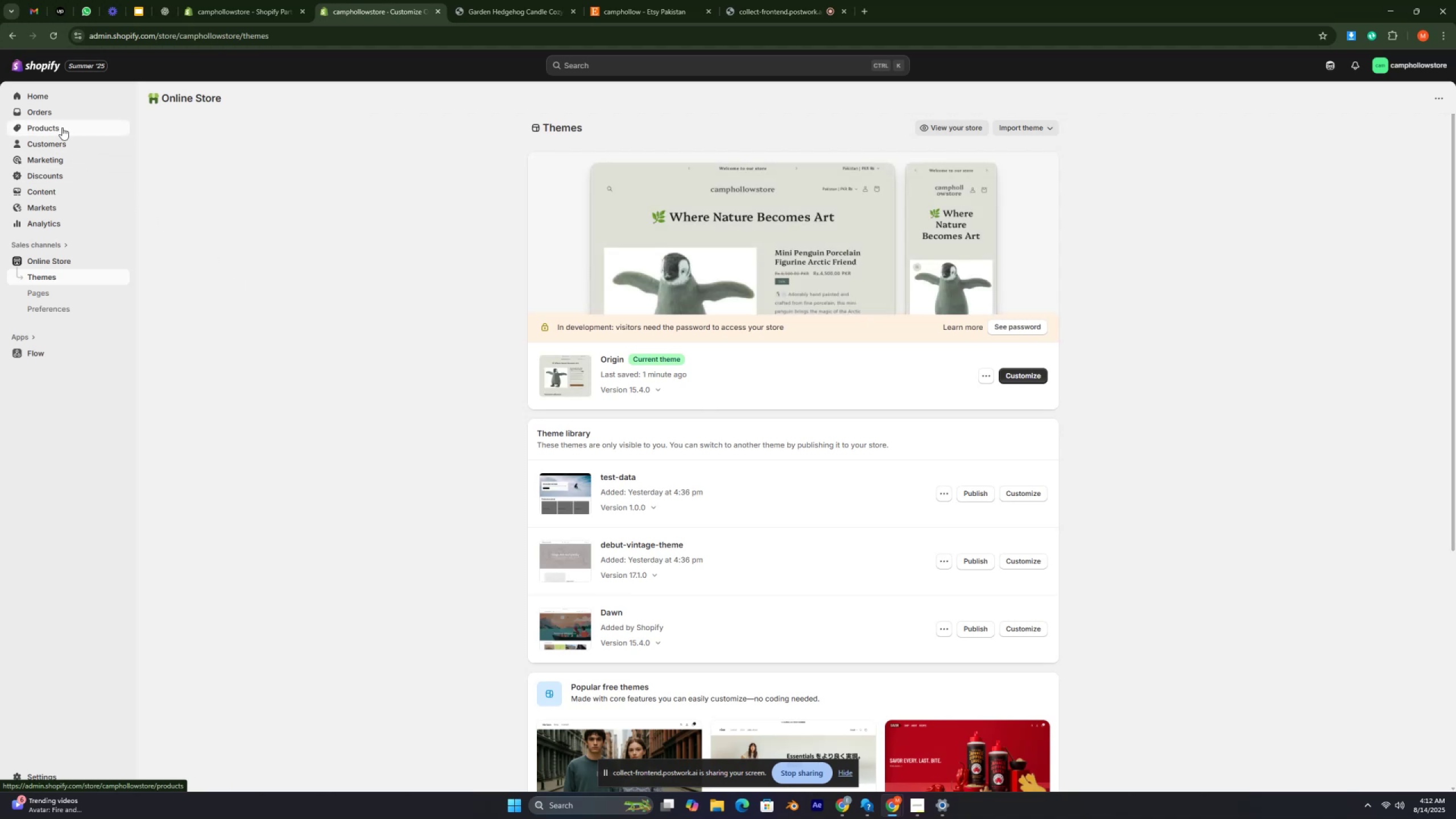 
key(Control+ControlRight)
 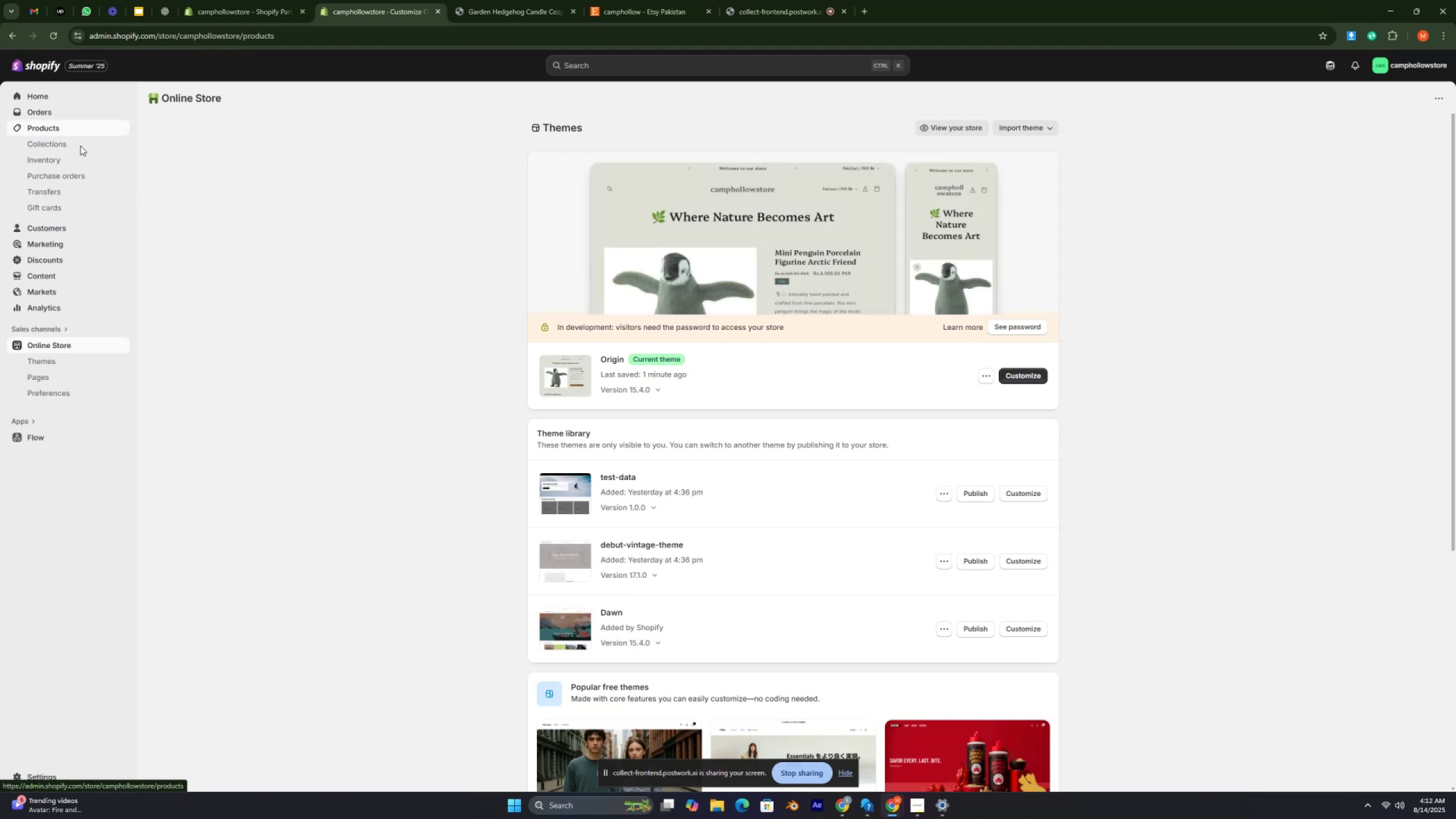 
key(Control+ControlRight)
 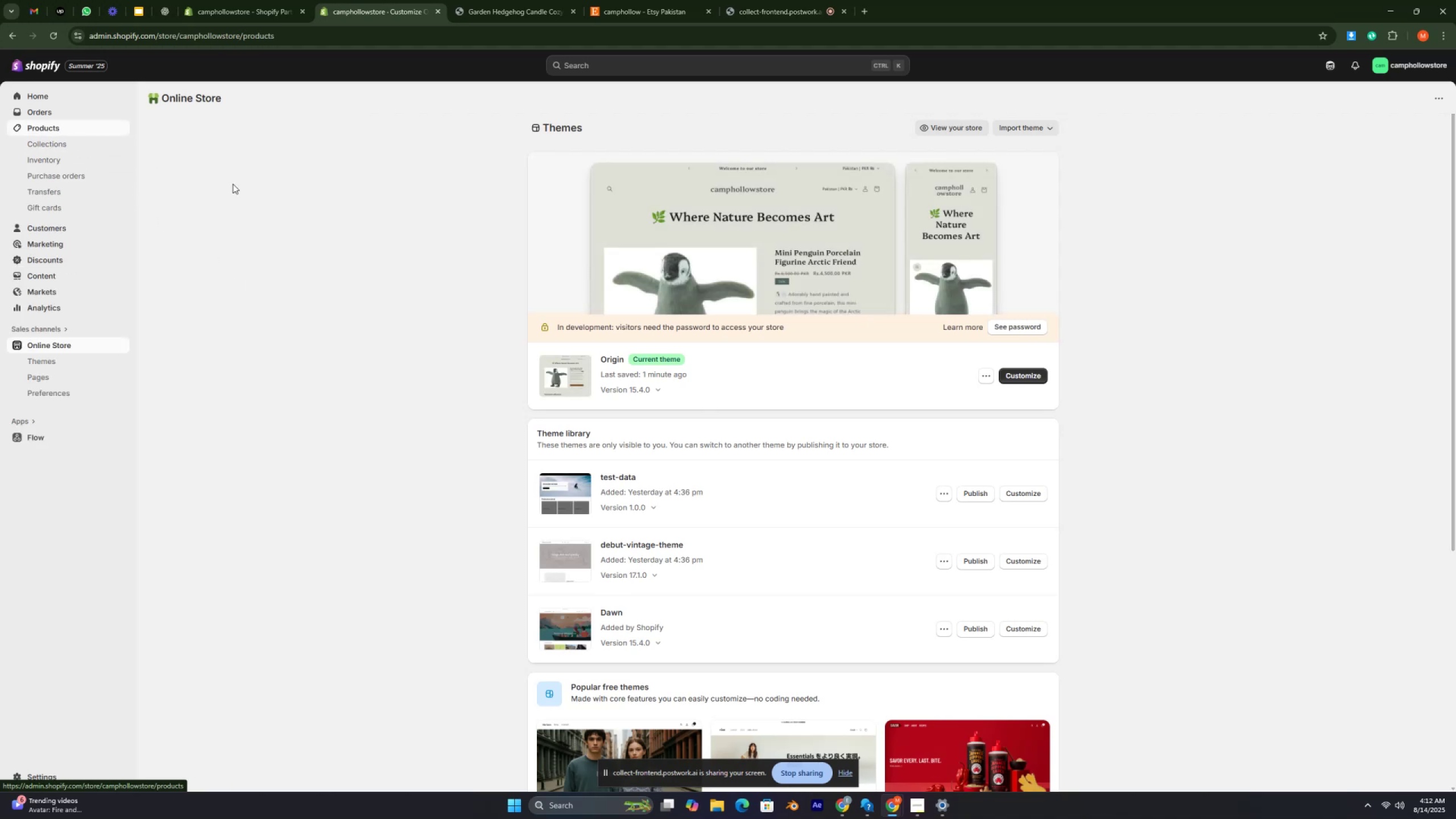 
key(Control+ControlRight)
 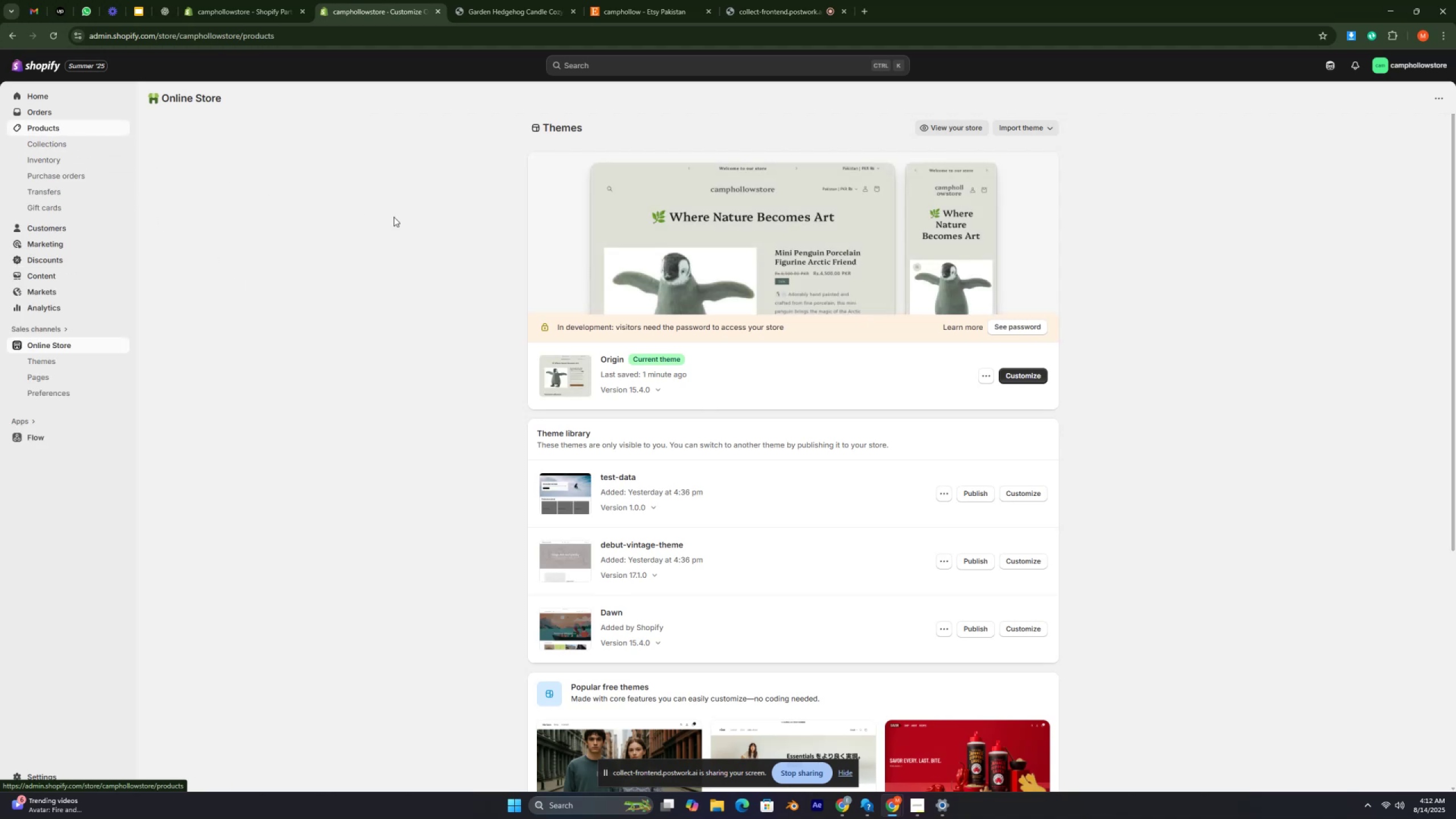 
key(Control+ControlRight)
 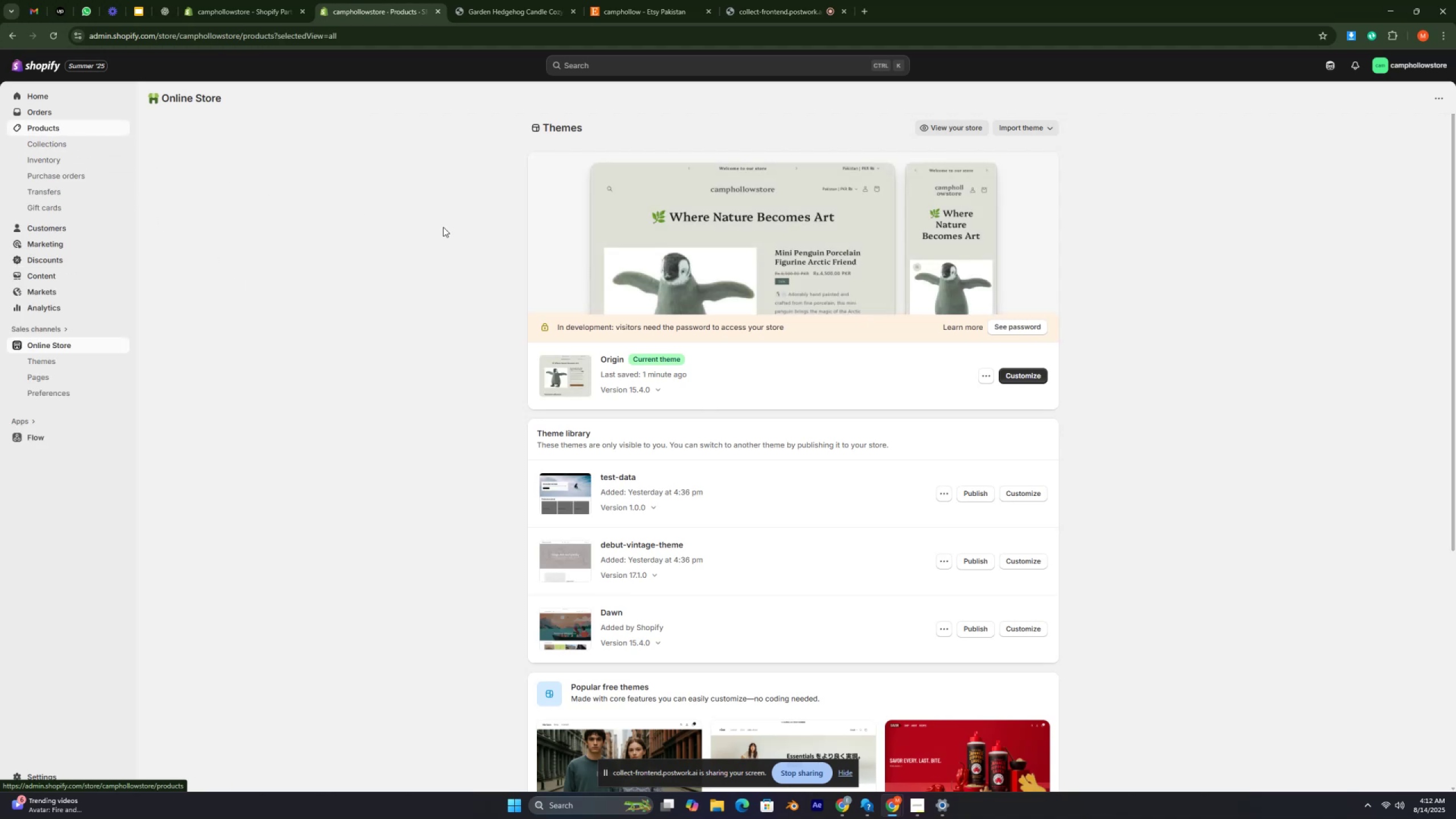 
key(Control+ControlRight)
 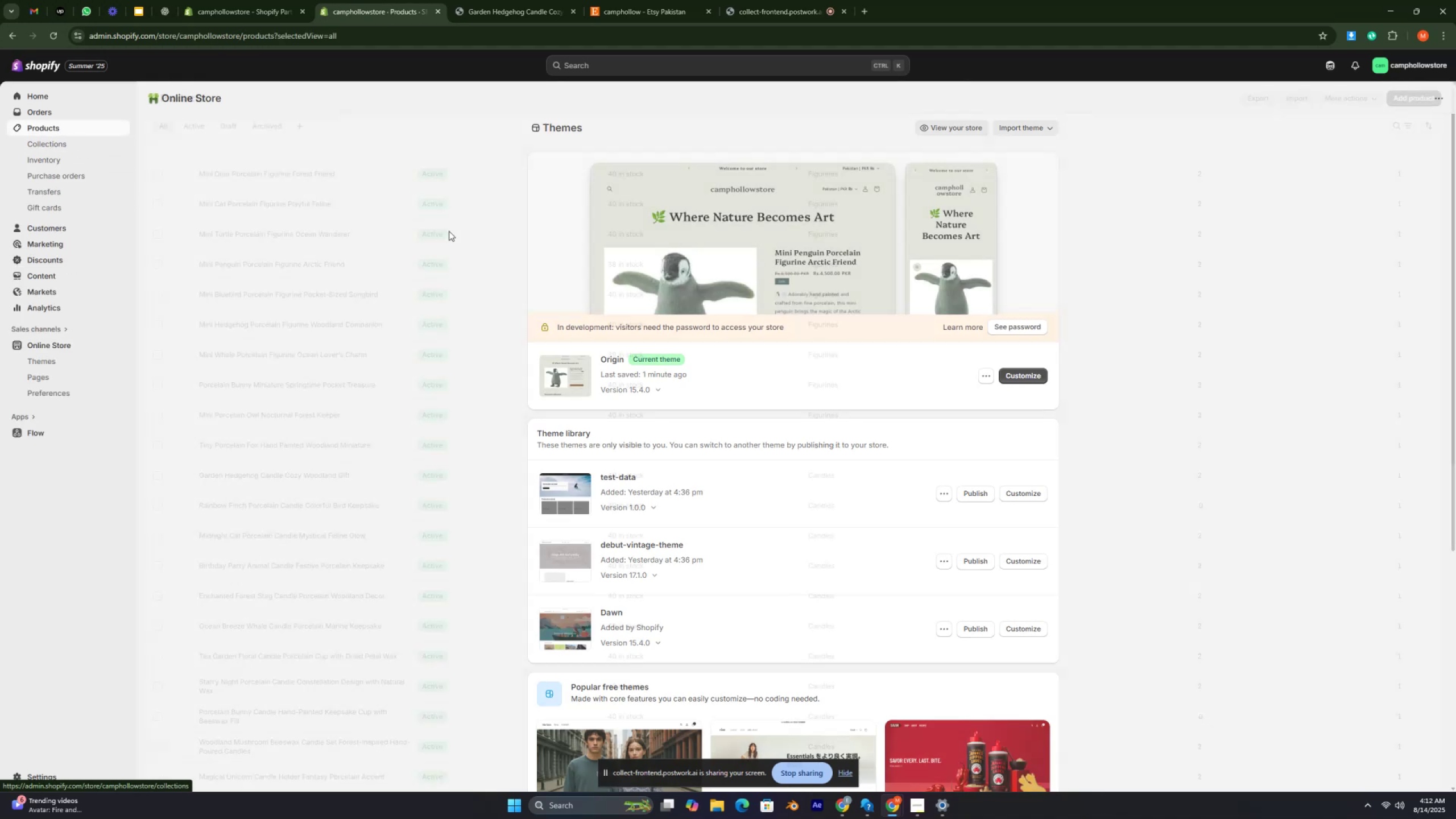 
key(Control+ControlRight)
 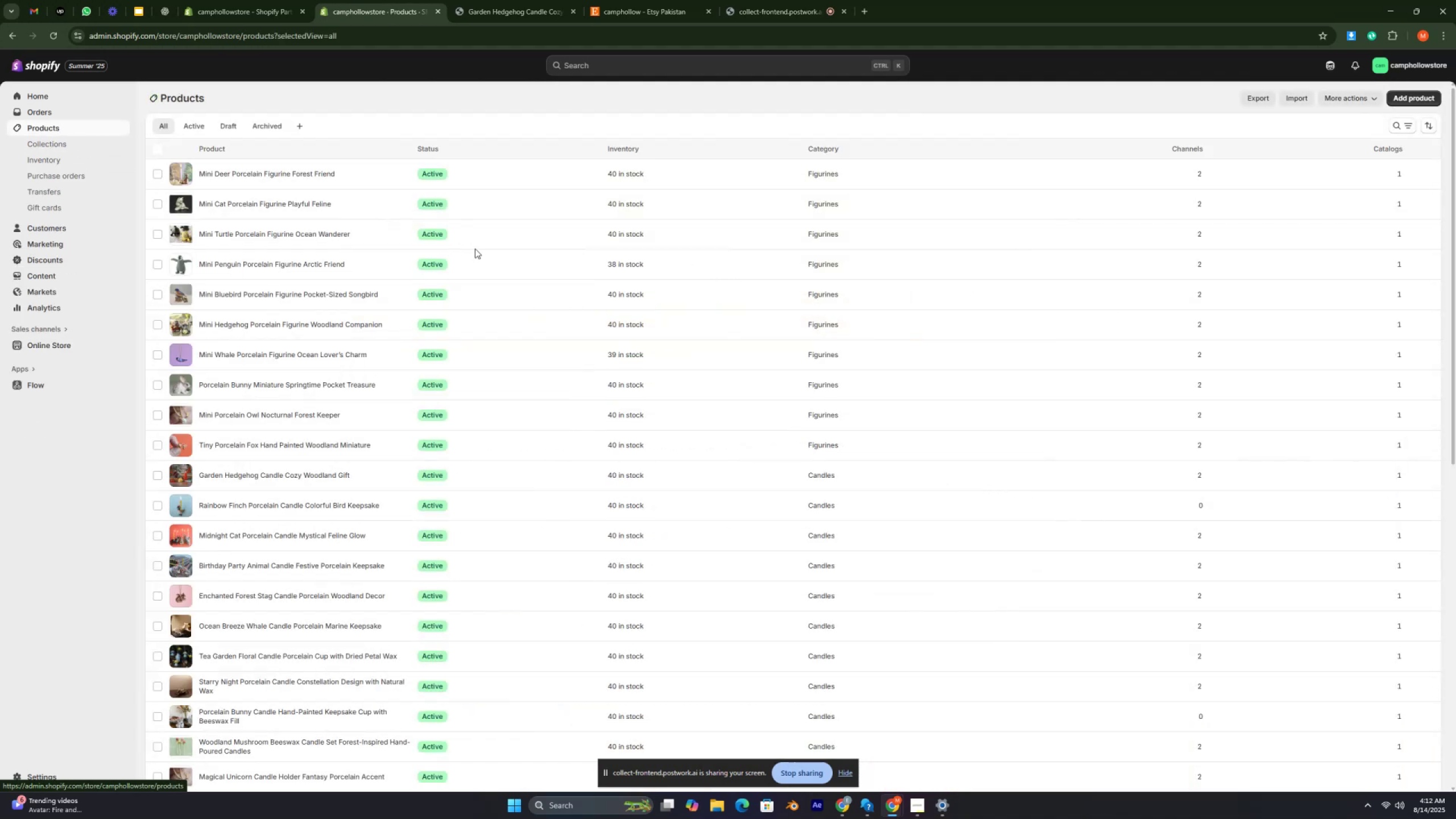 
key(Control+ControlRight)
 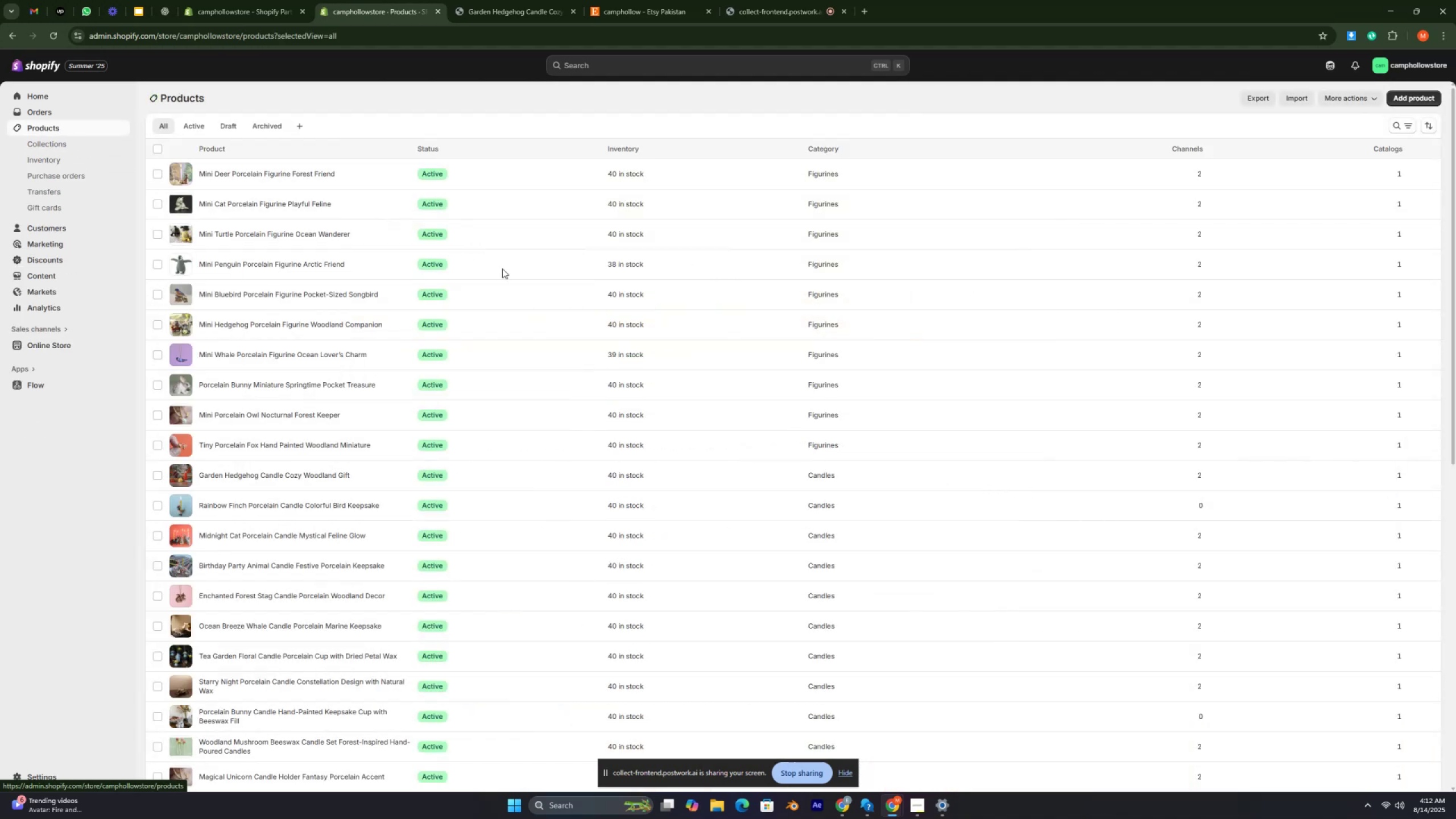 
key(Control+ControlRight)
 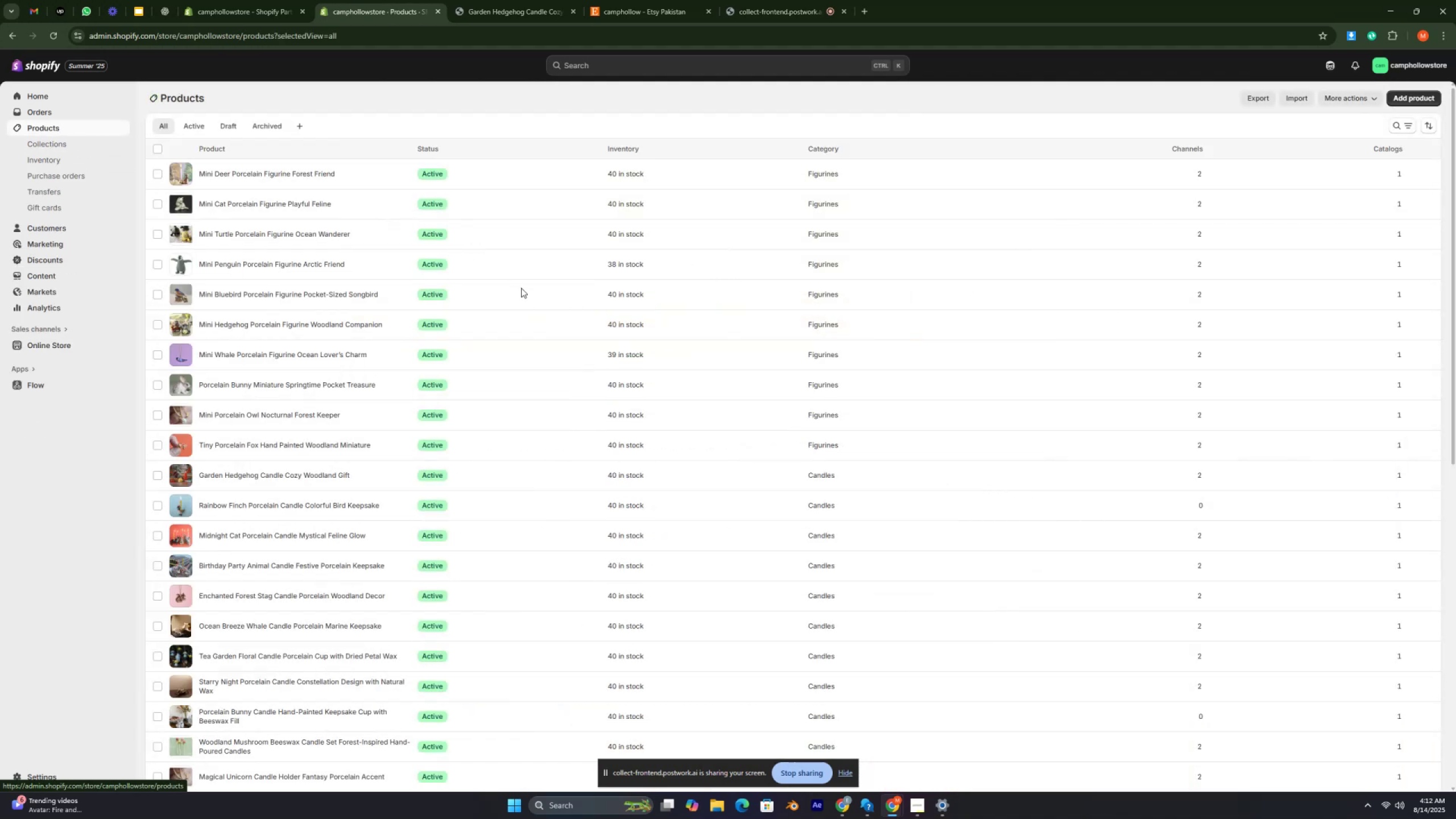 
key(Control+ControlRight)
 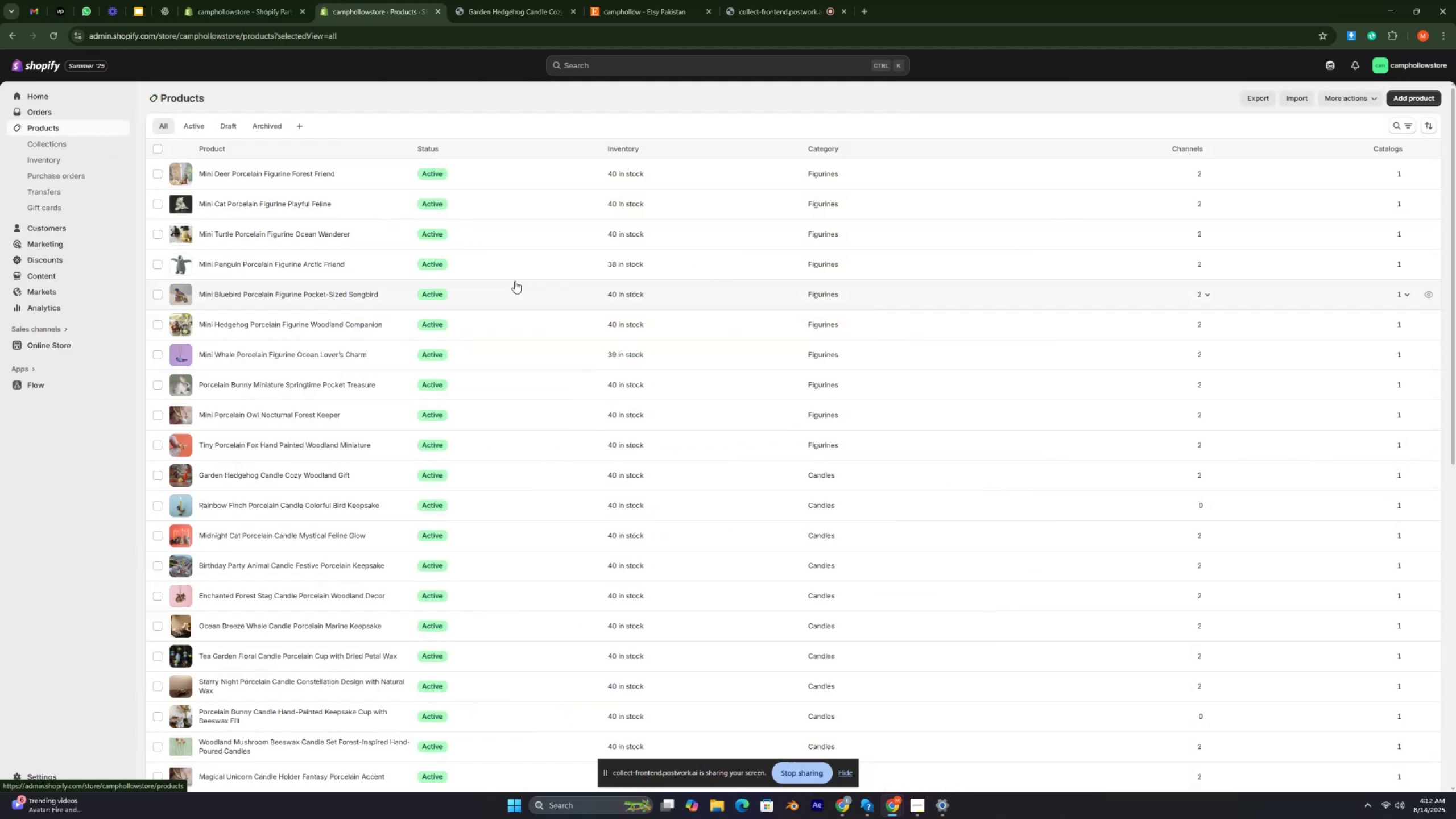 
key(Control+ControlRight)
 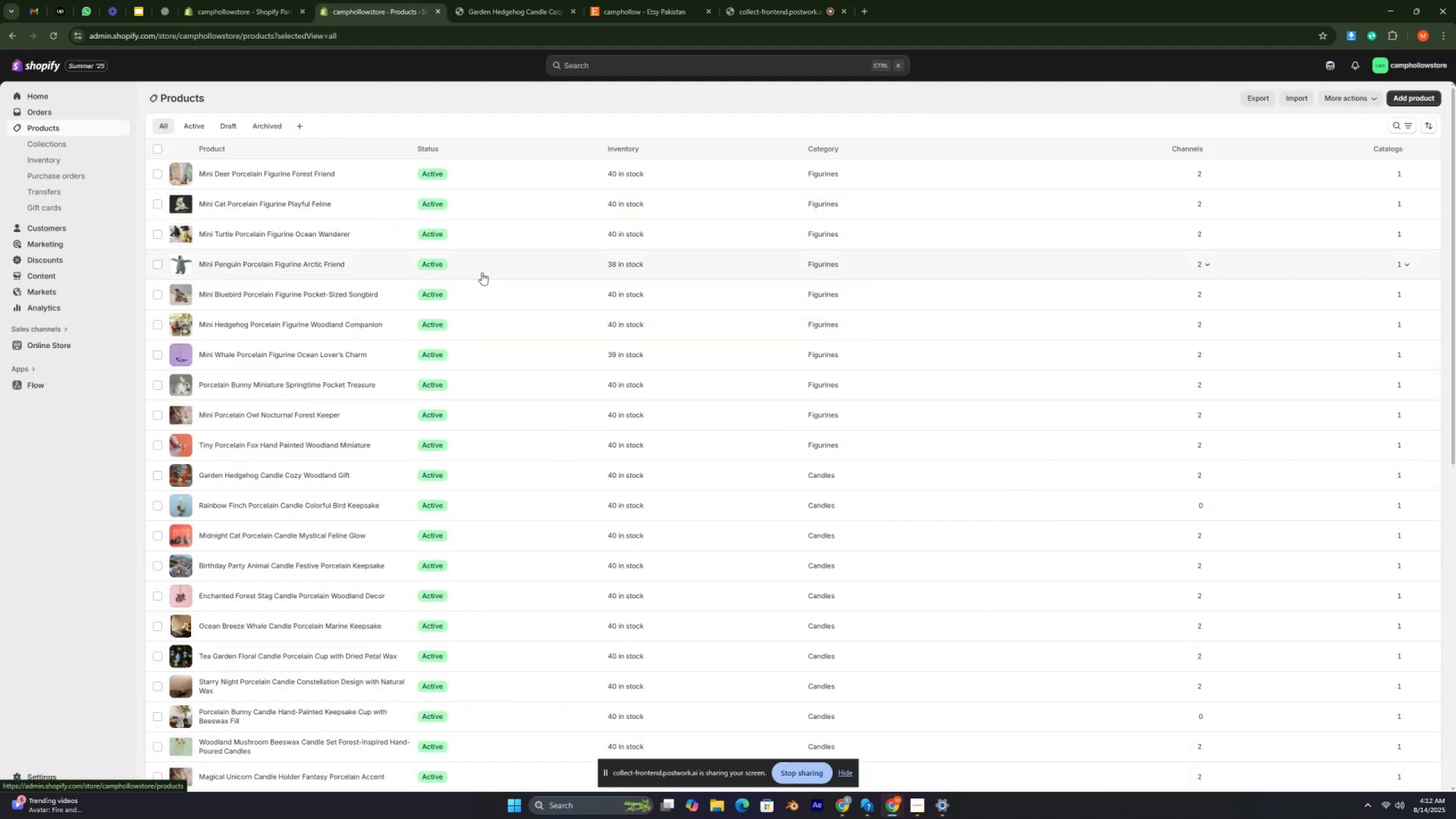 
key(Control+ControlRight)
 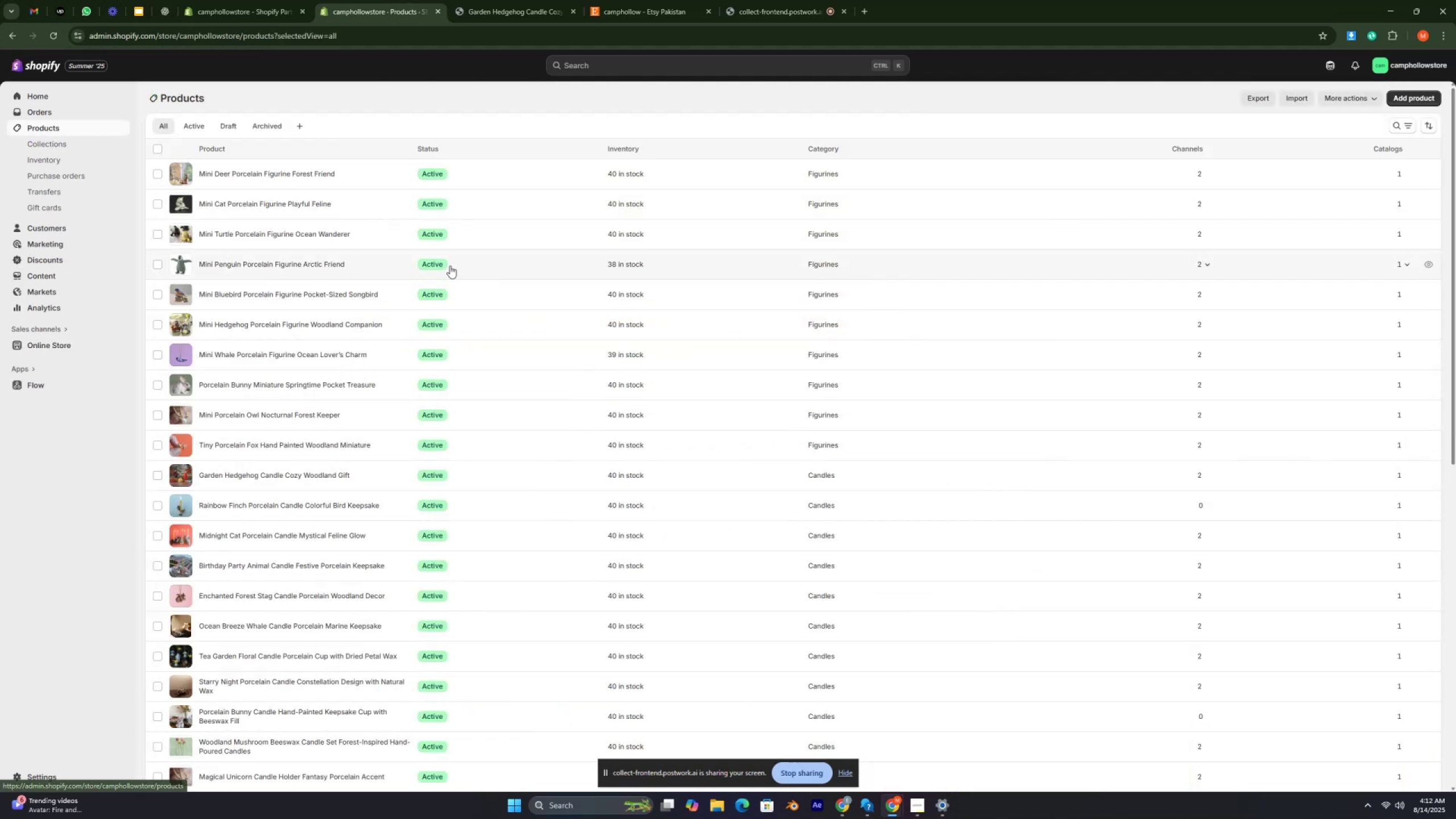 
key(Control+ControlRight)
 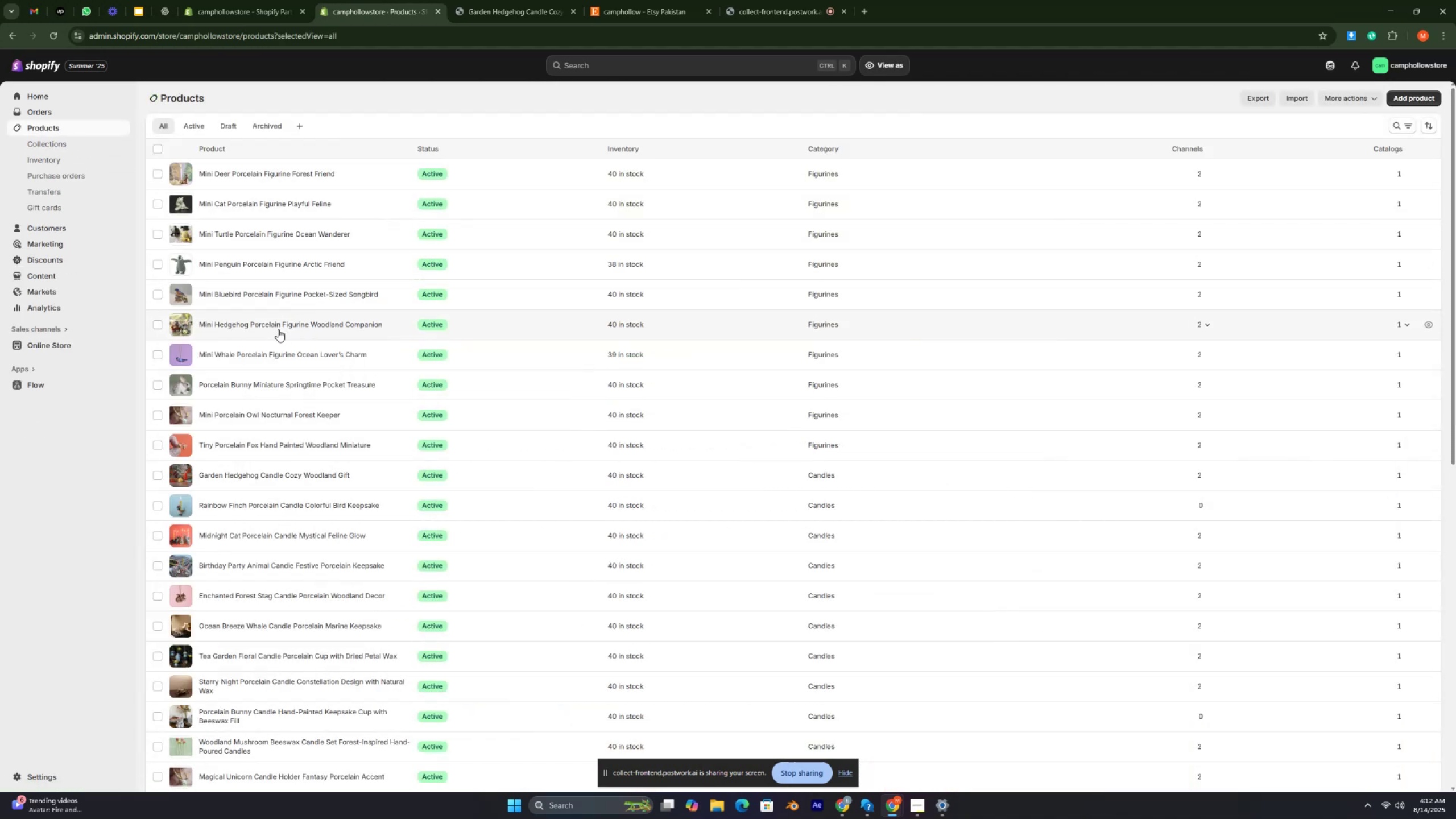 
wait(9.04)
 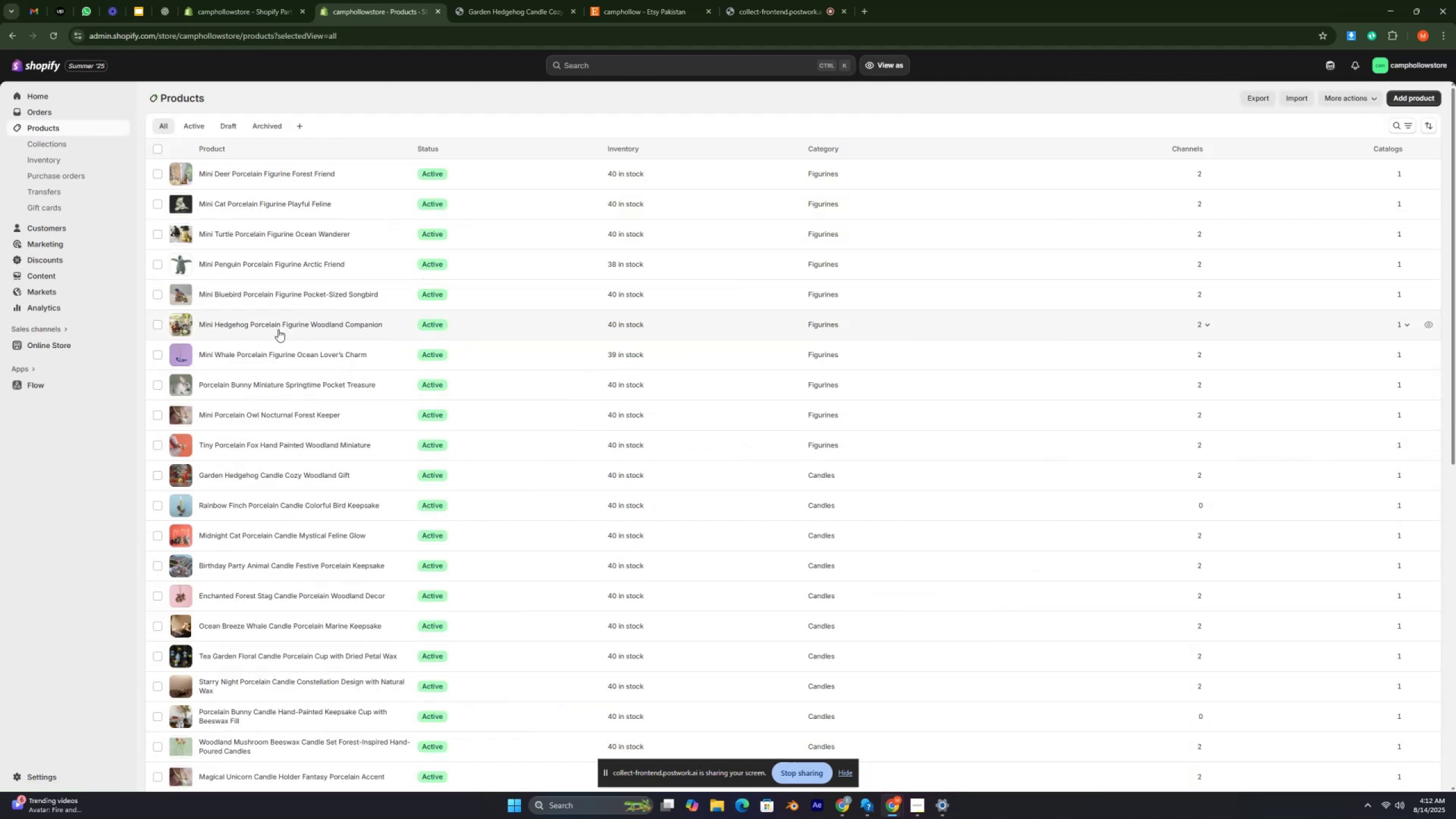 
left_click([280, 329])
 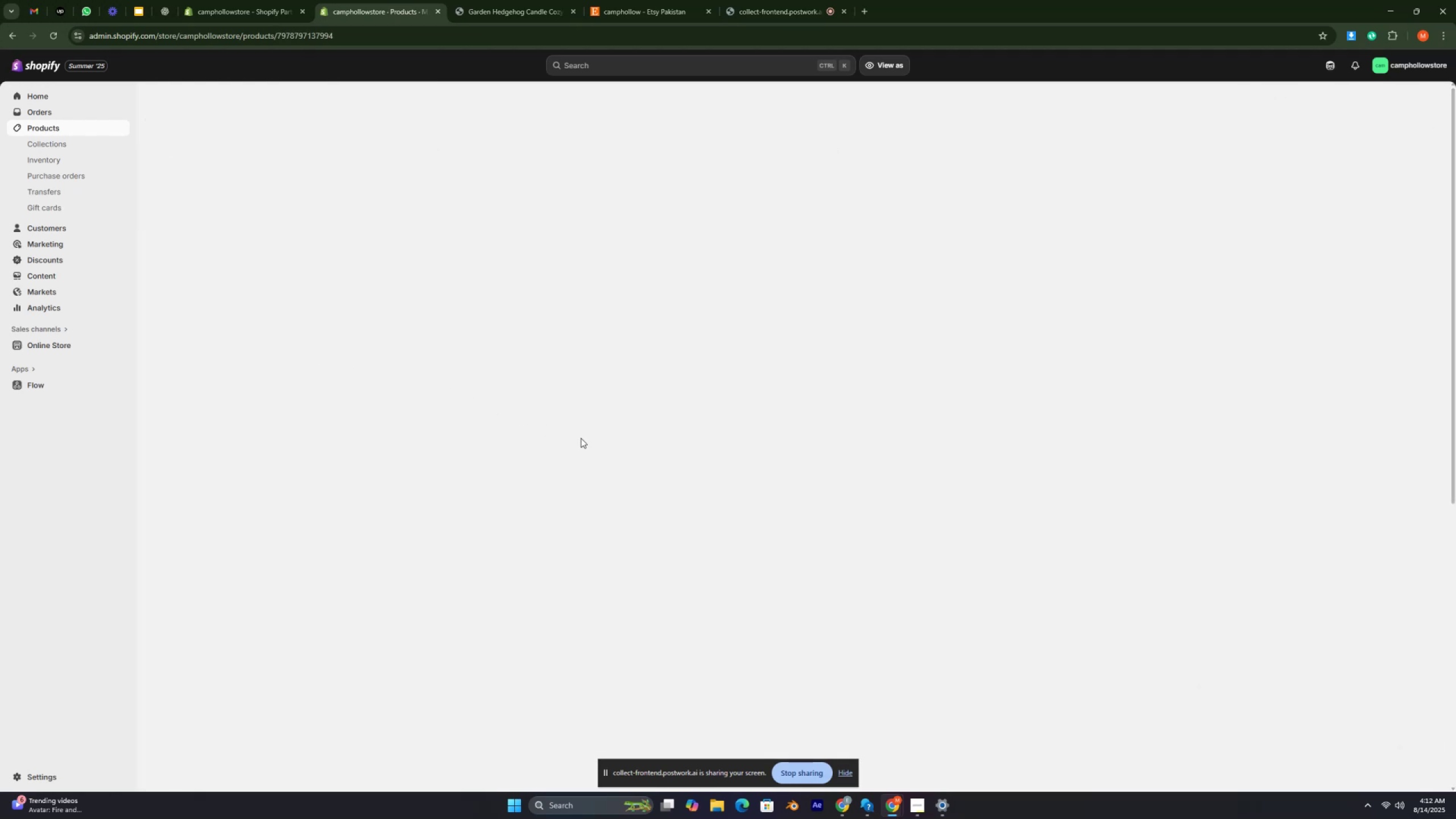 
scroll: coordinate [581, 438], scroll_direction: down, amount: 1.0
 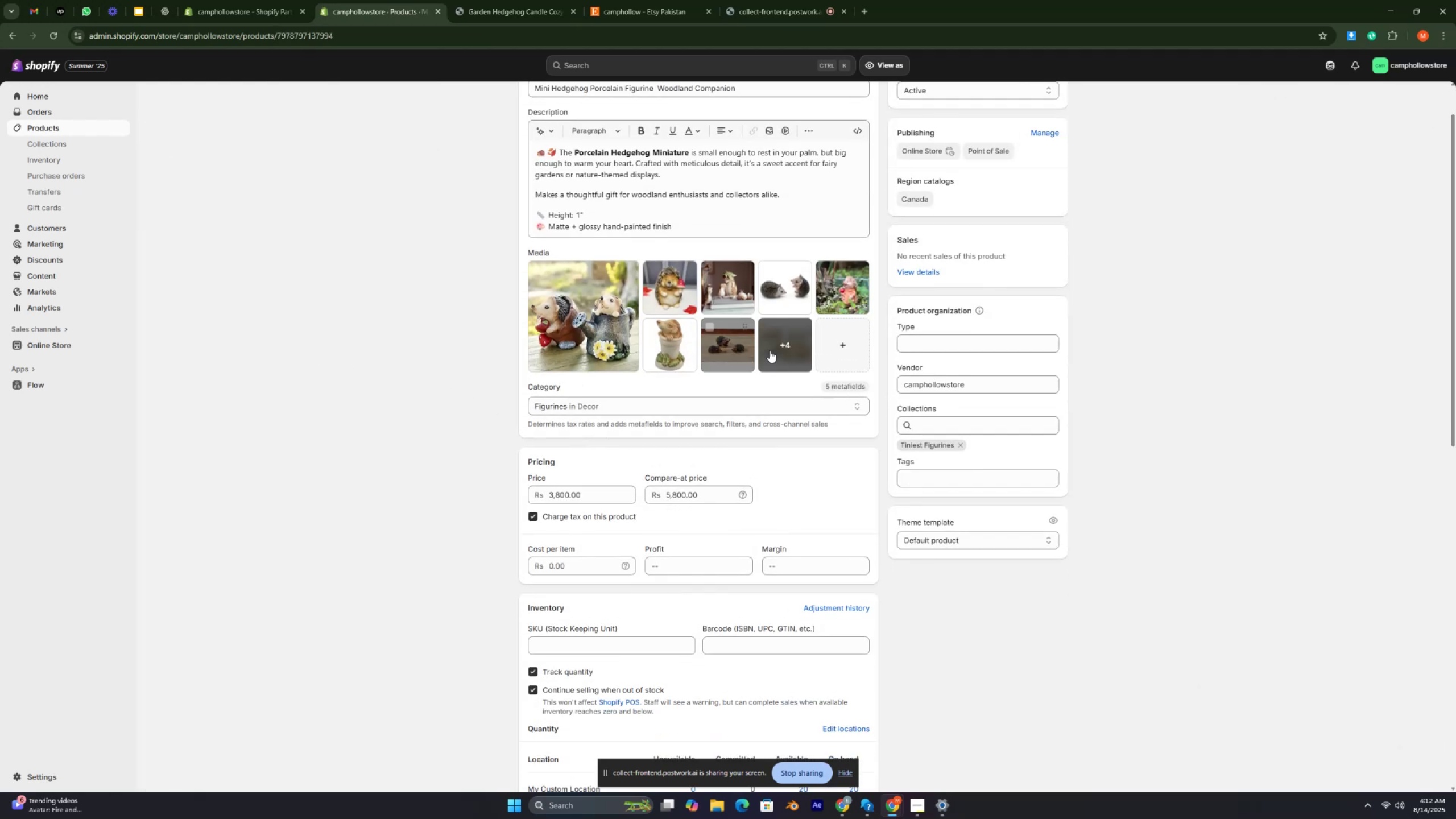 
left_click([781, 349])
 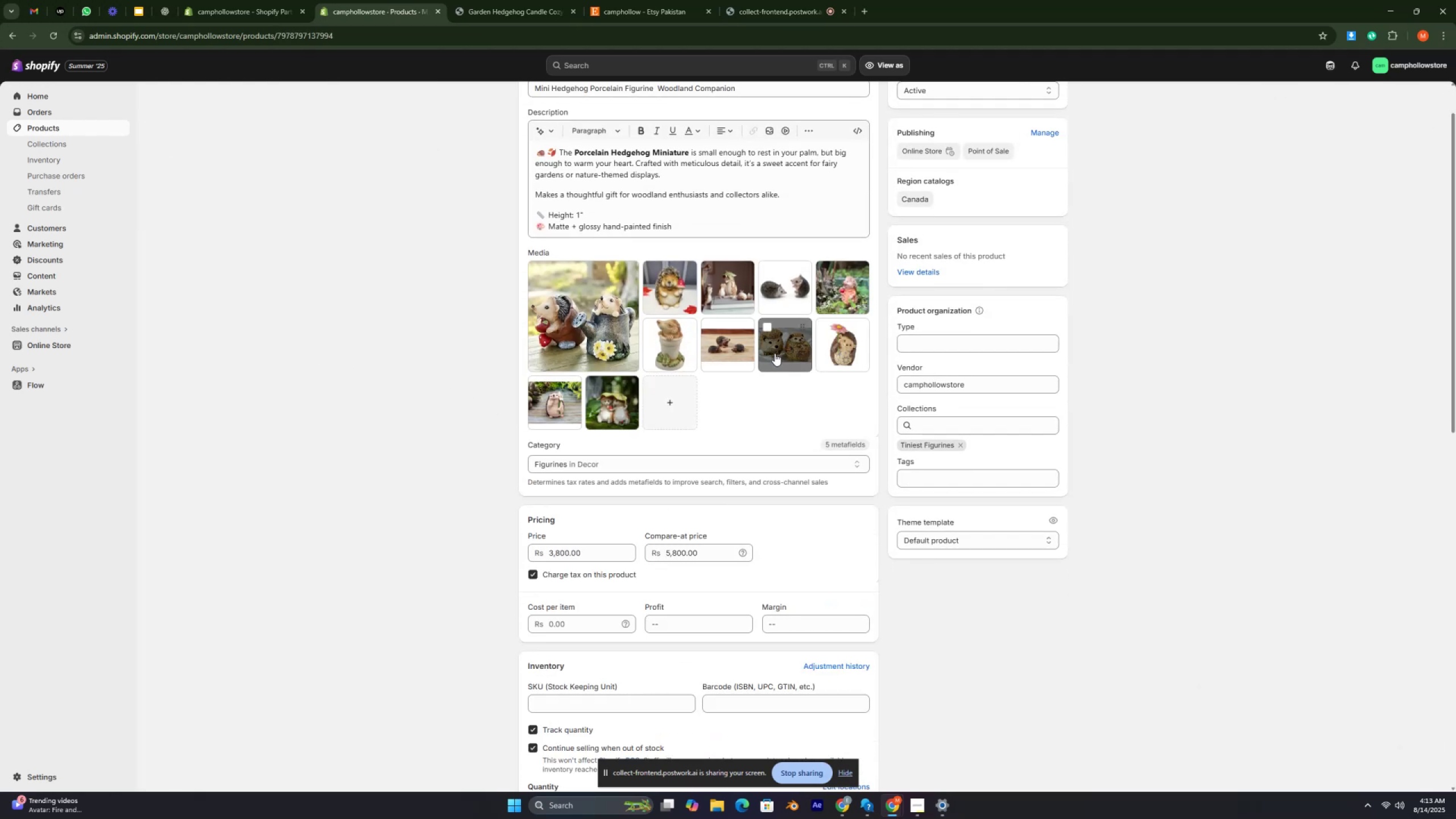 
scroll: coordinate [696, 362], scroll_direction: up, amount: 2.0
 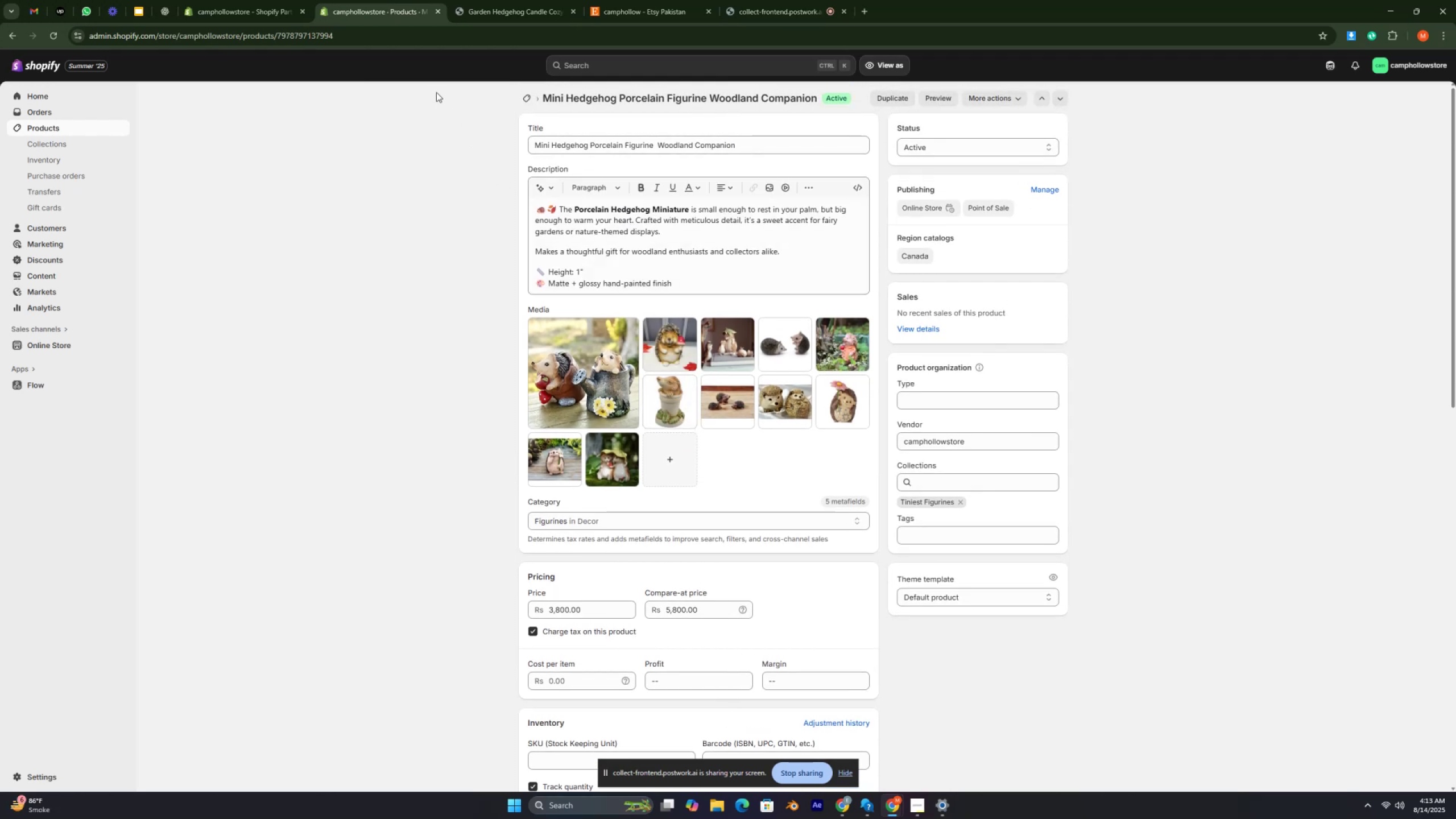 
wait(6.78)
 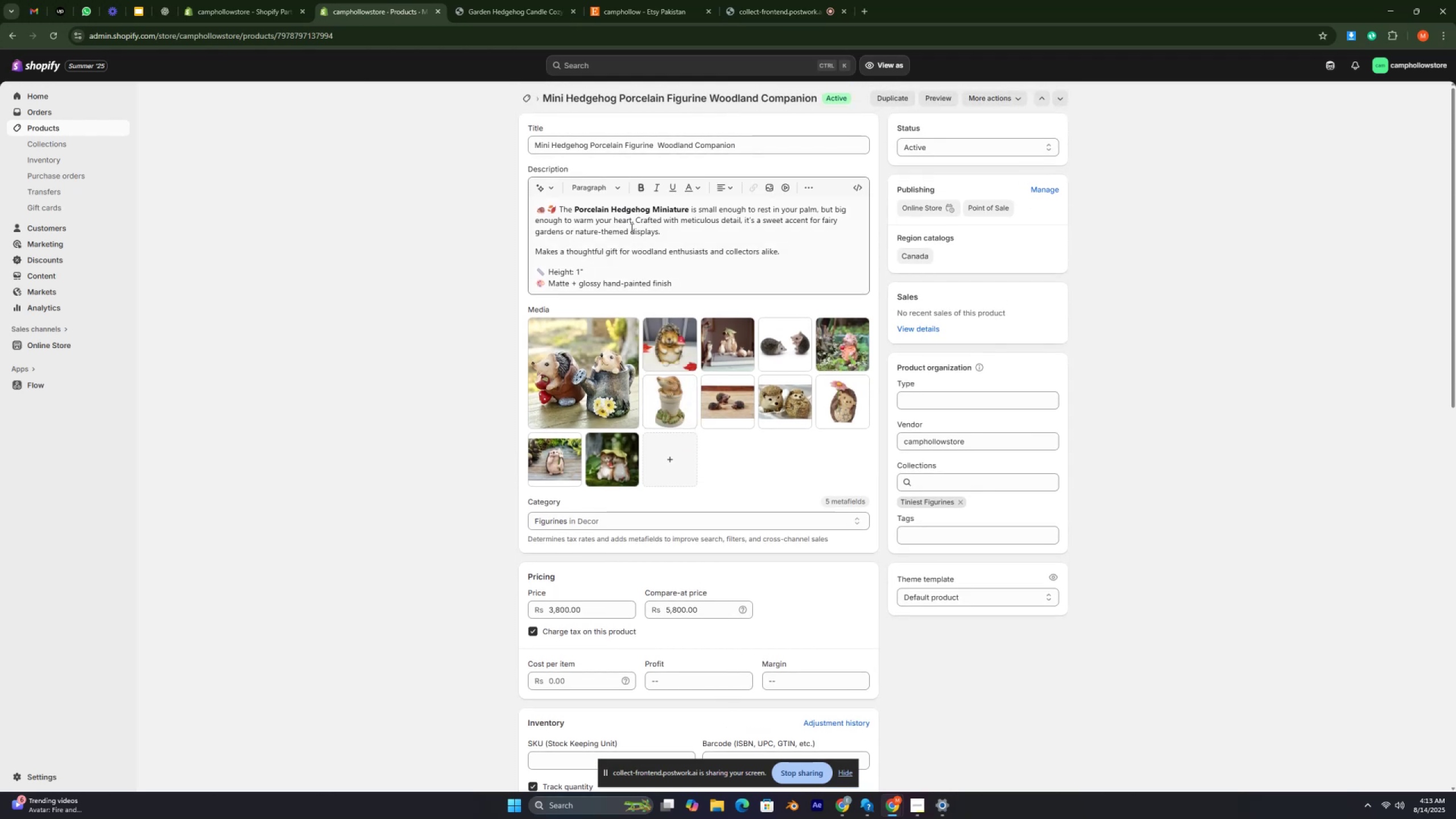 
left_click([64, 346])
 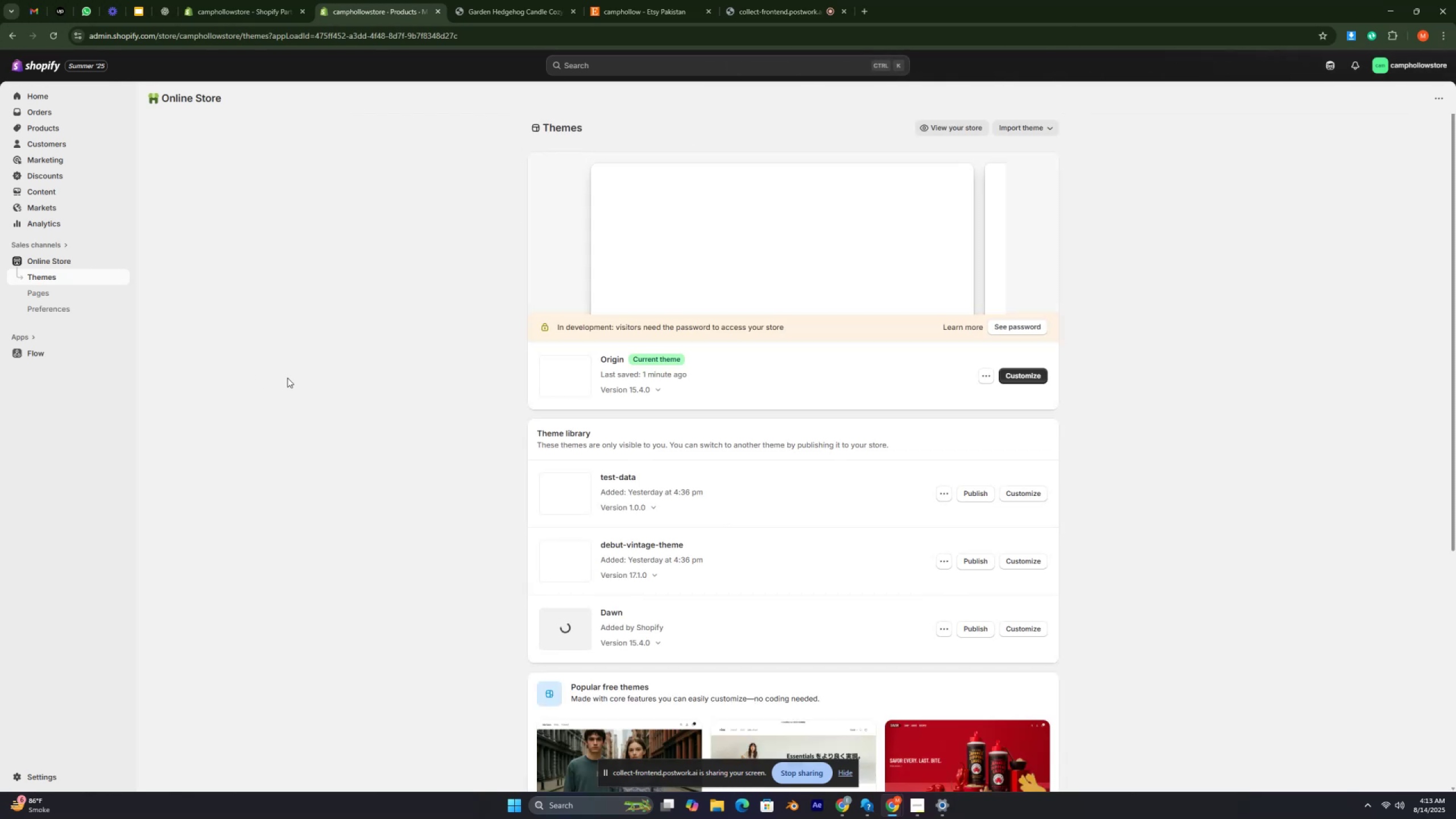 
left_click([1035, 370])
 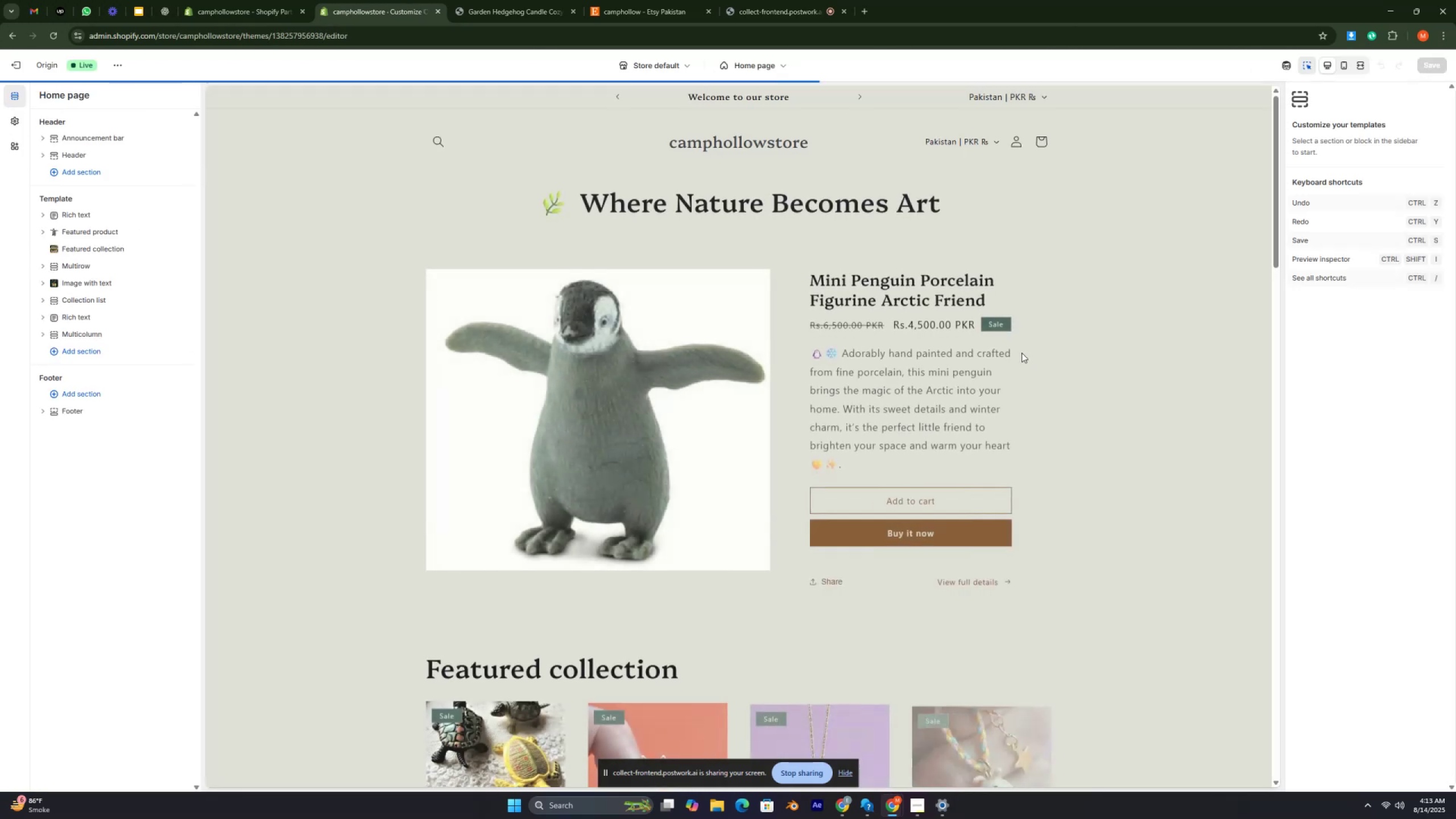 
scroll: coordinate [693, 532], scroll_direction: down, amount: 16.0
 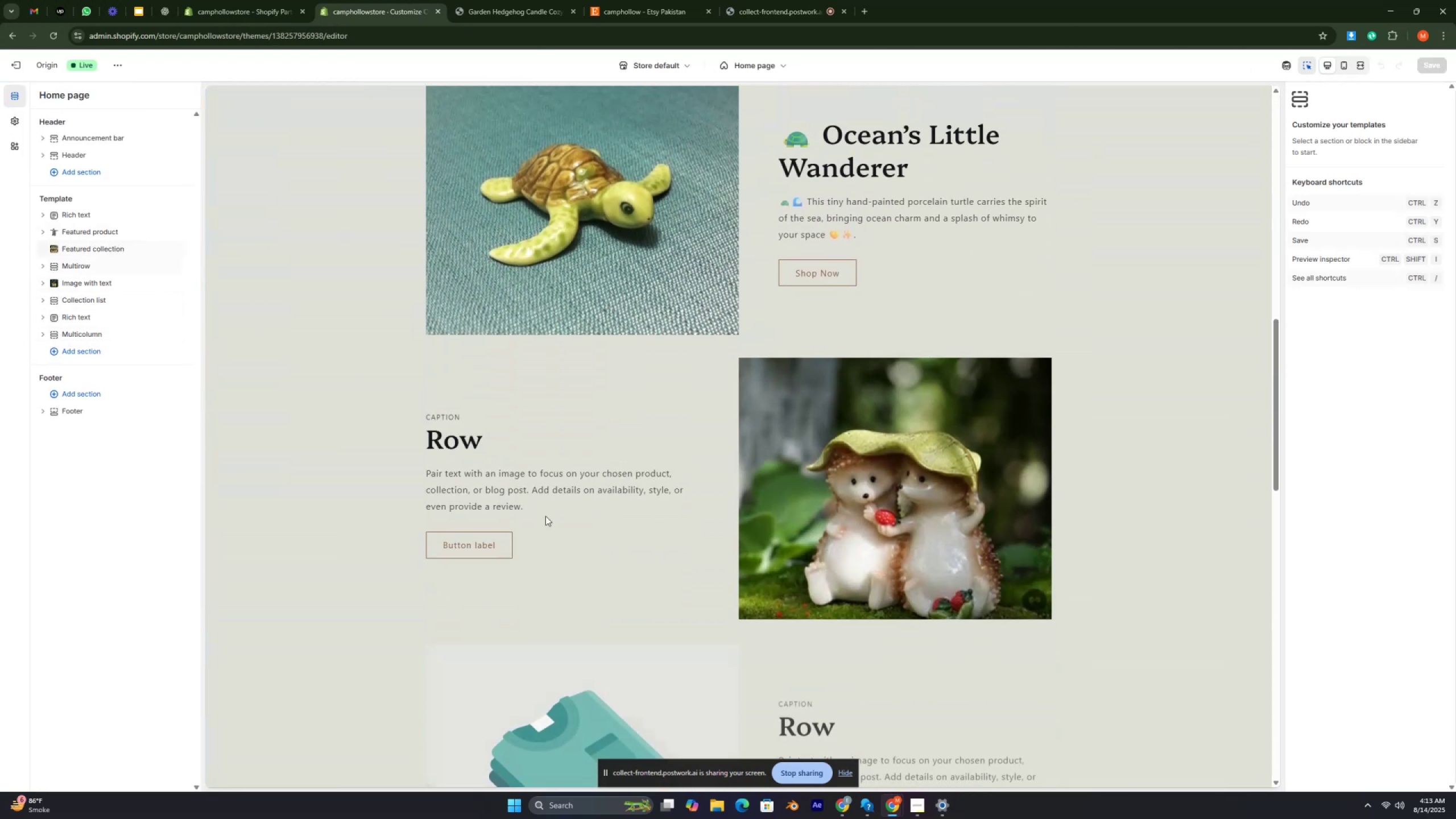 
left_click([536, 512])
 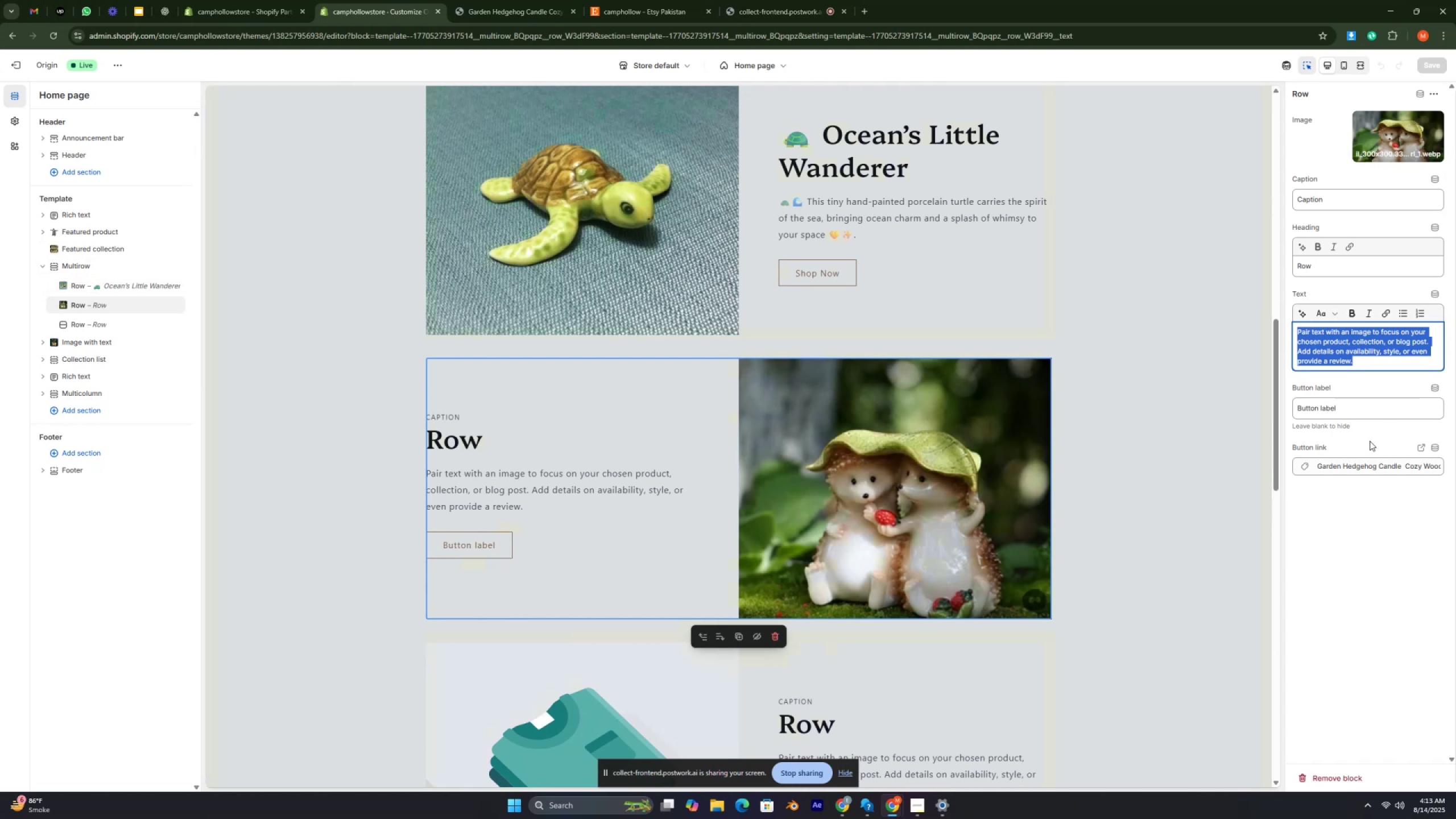 
left_click([1354, 464])
 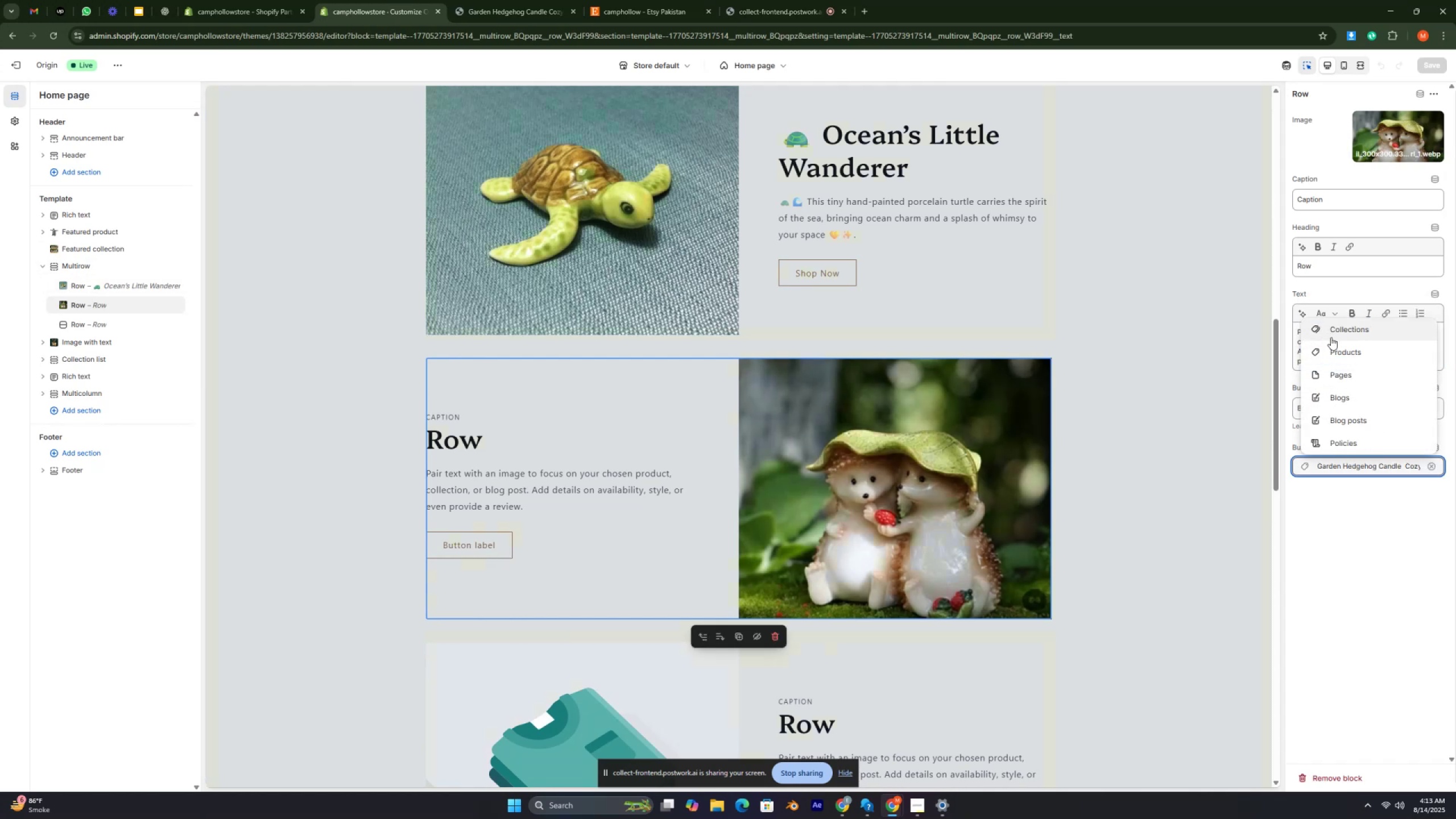 
left_click([1337, 349])
 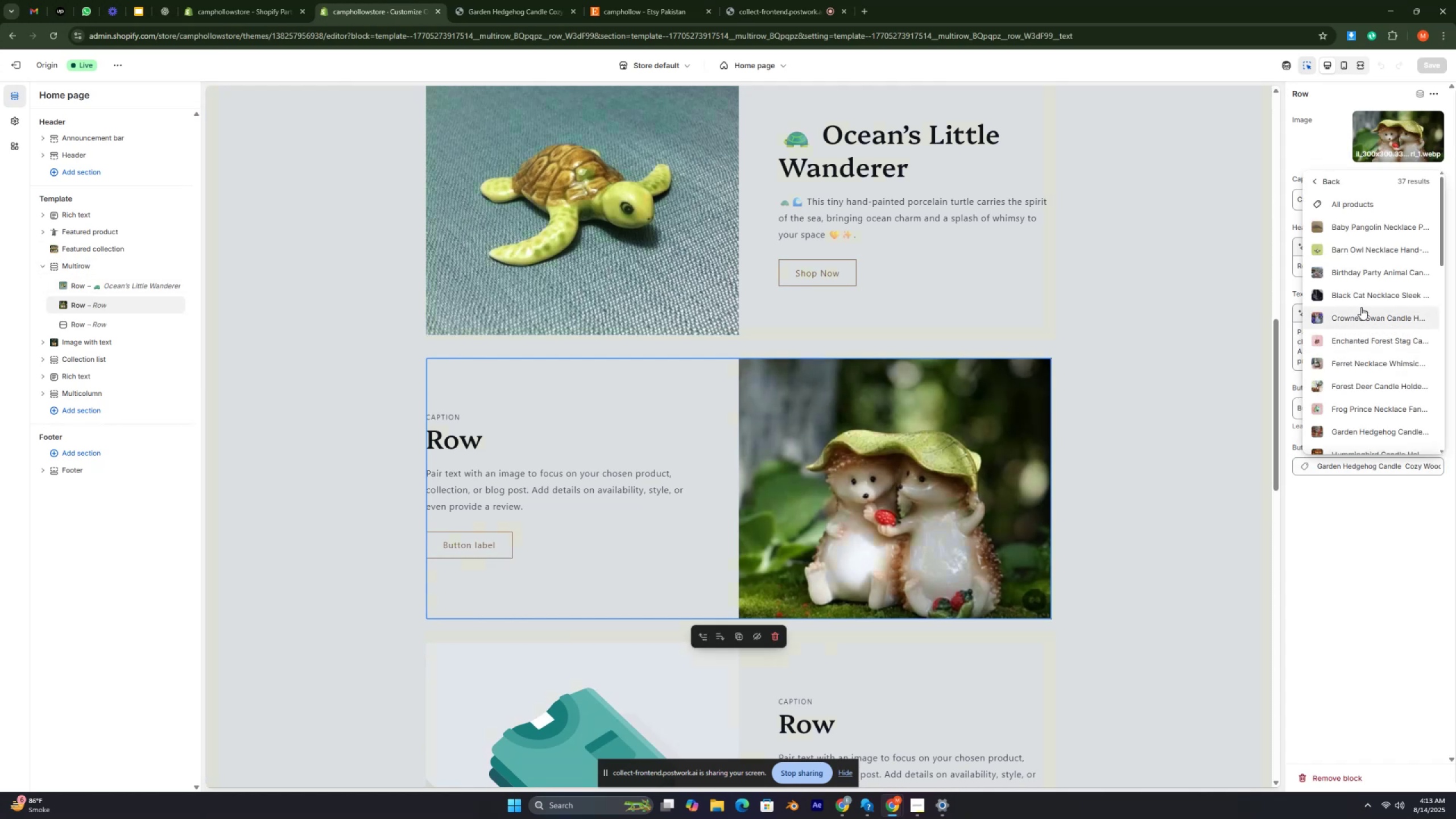 
scroll: coordinate [1352, 358], scroll_direction: down, amount: 4.0
 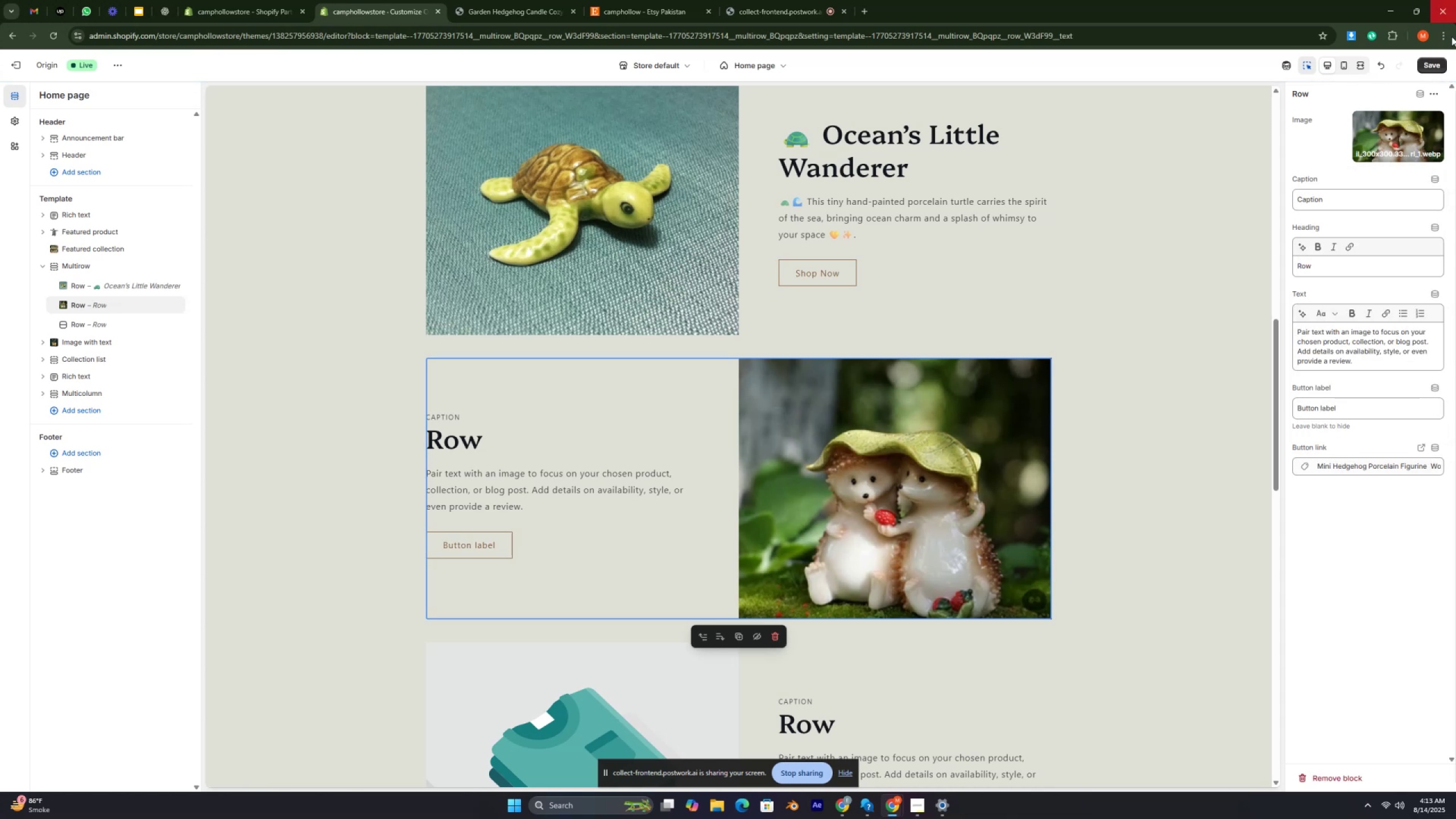 
wait(11.65)
 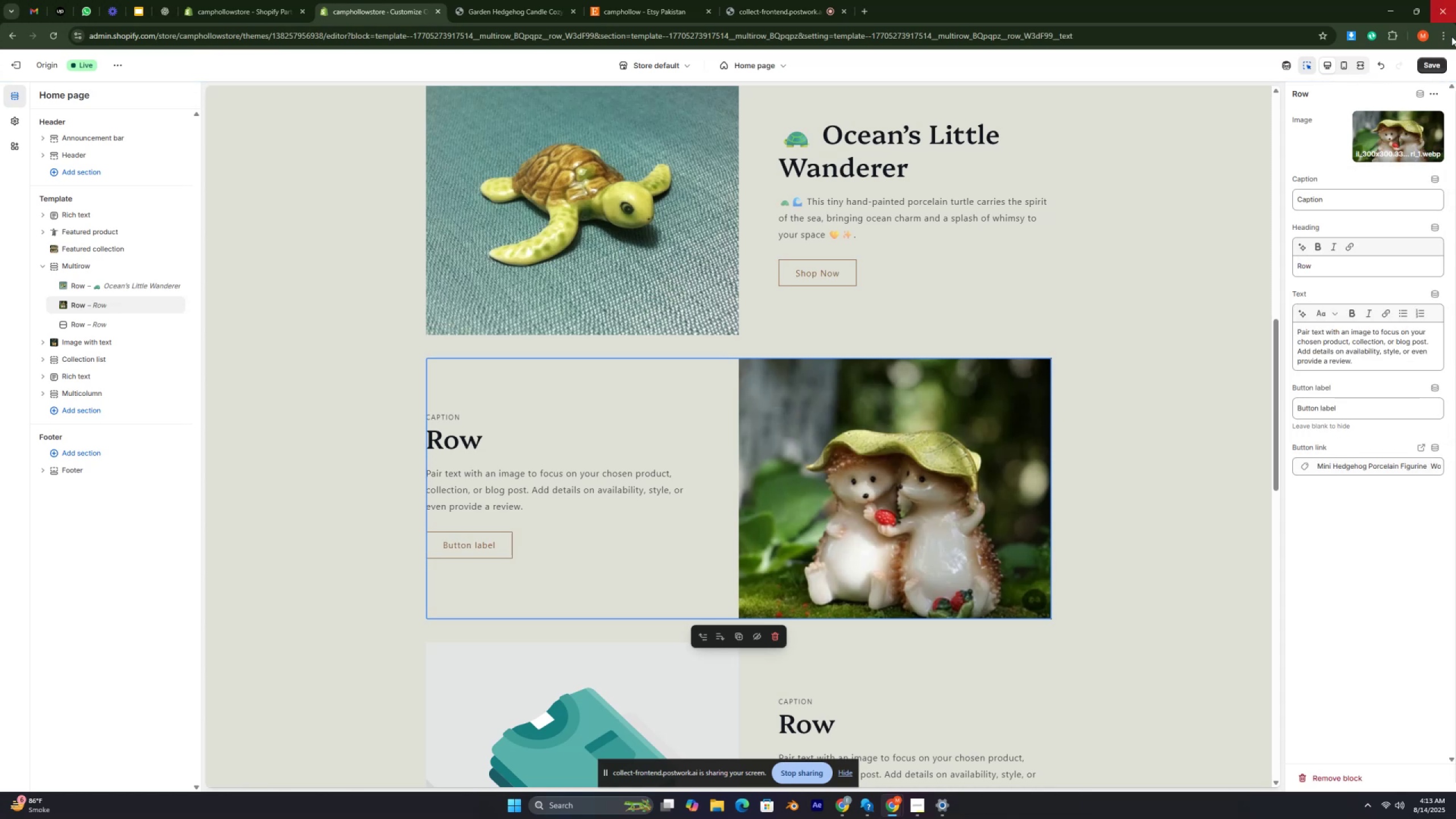 
left_click([525, 7])
 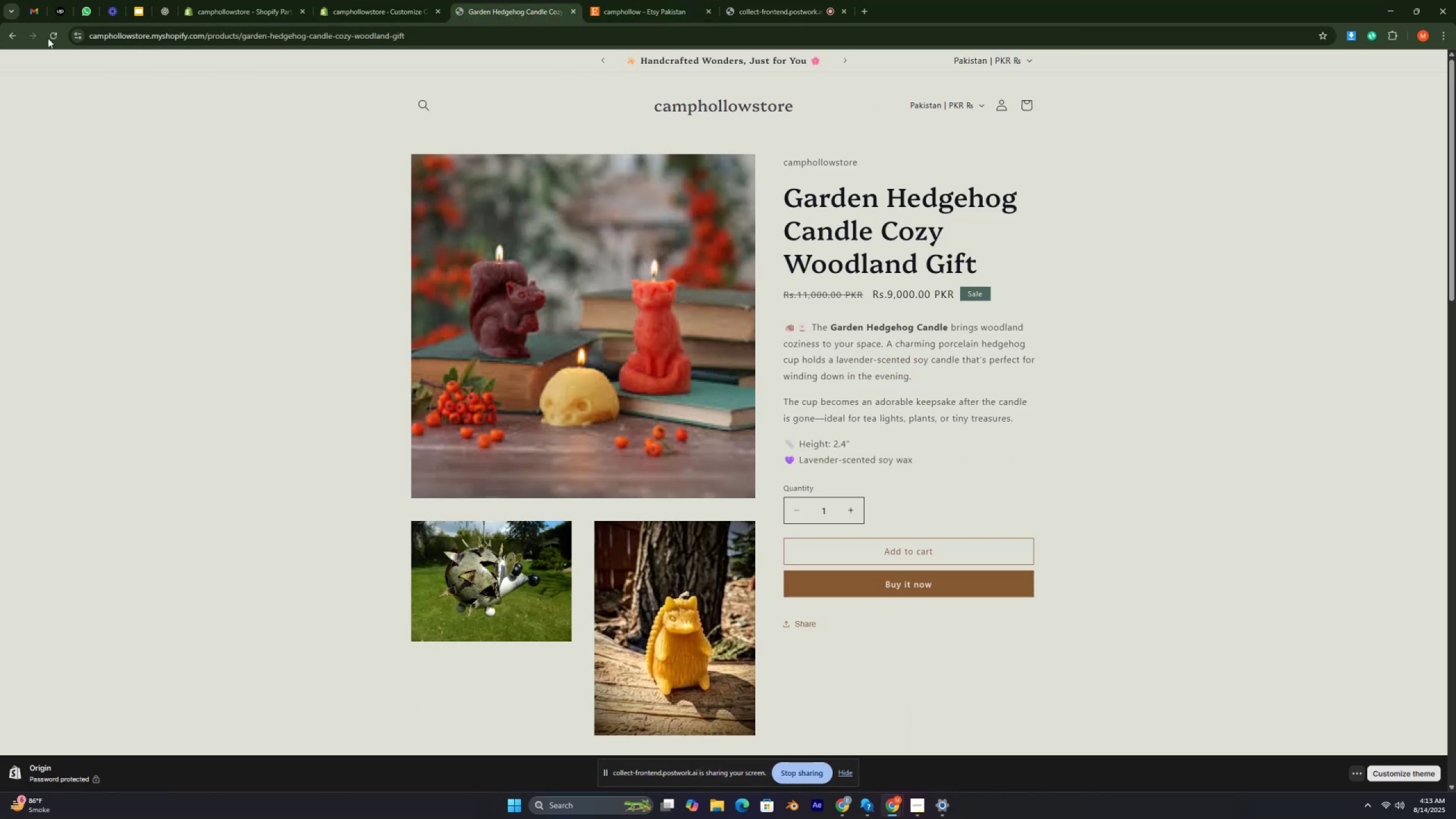 
left_click([8, 30])
 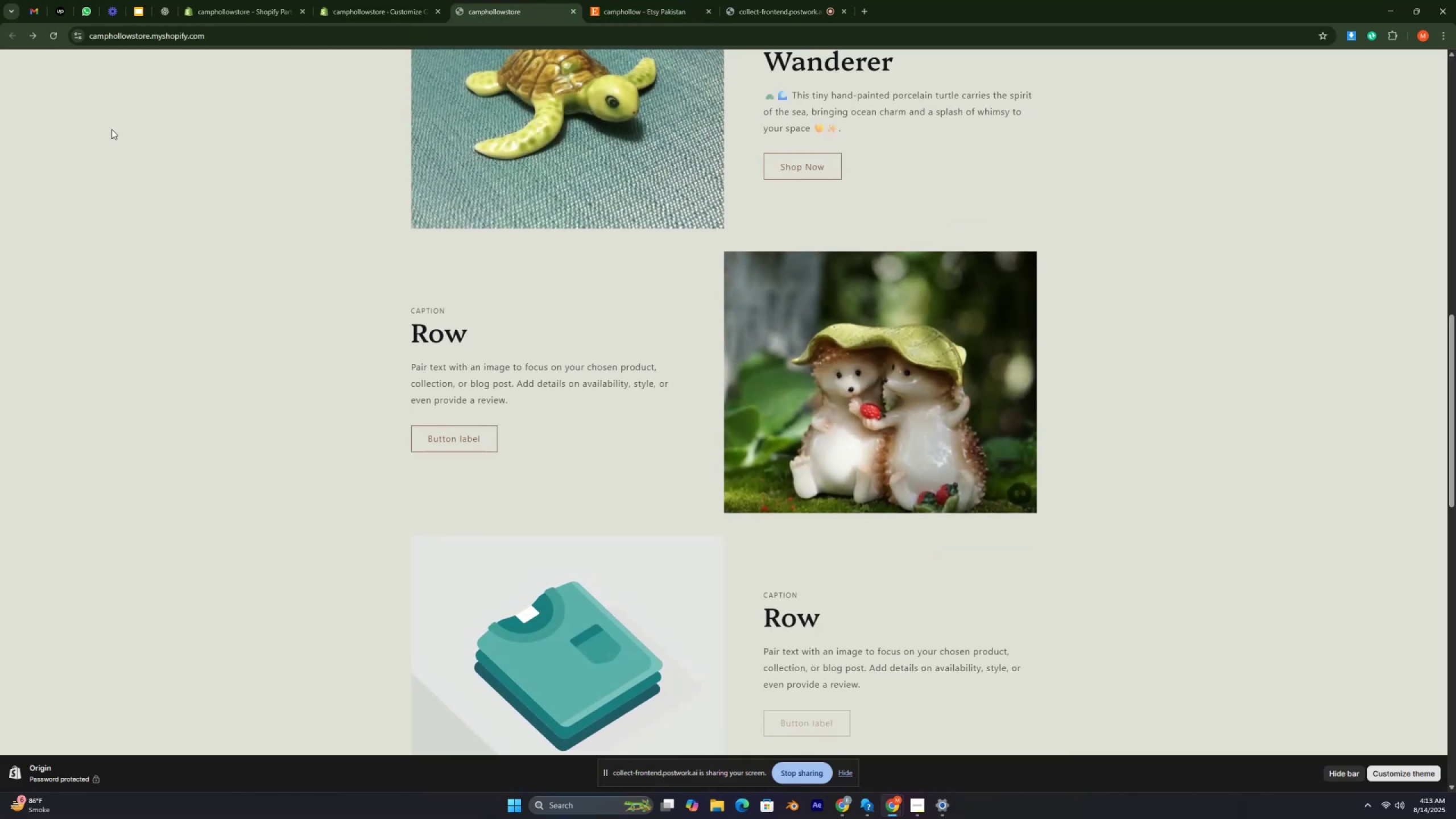 
left_click([49, 36])
 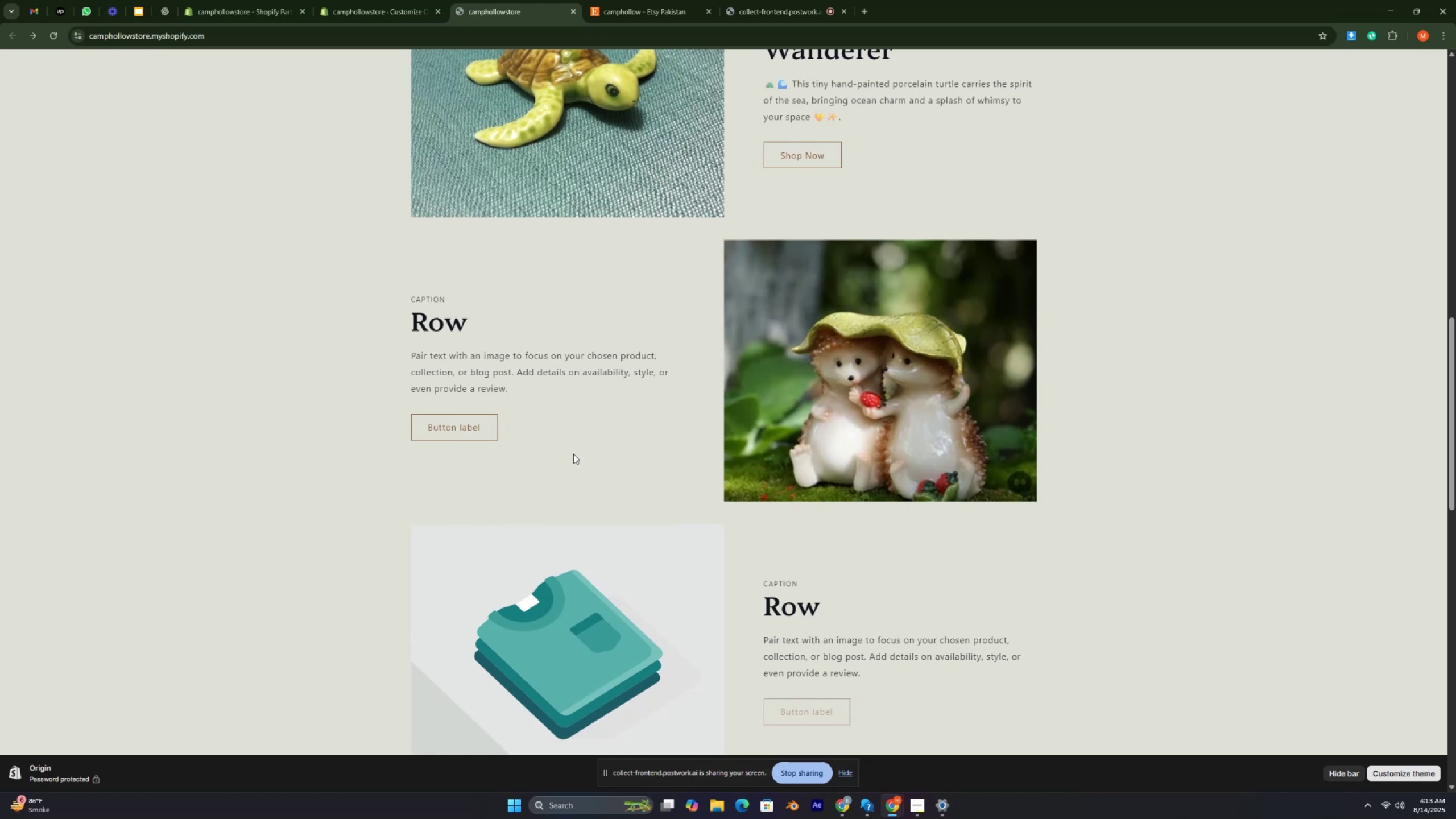 
left_click([433, 429])
 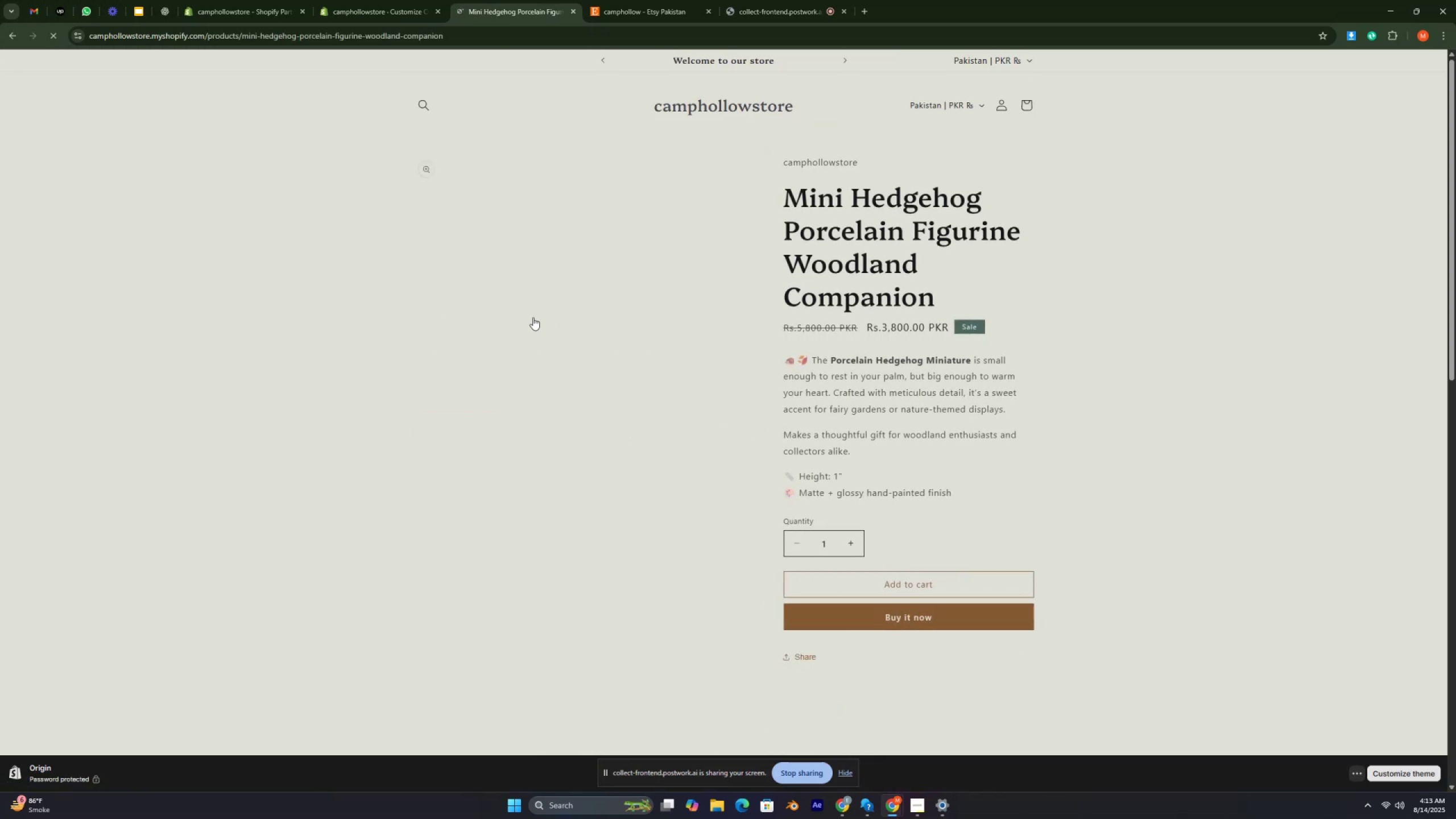 
scroll: coordinate [630, 324], scroll_direction: down, amount: 9.0
 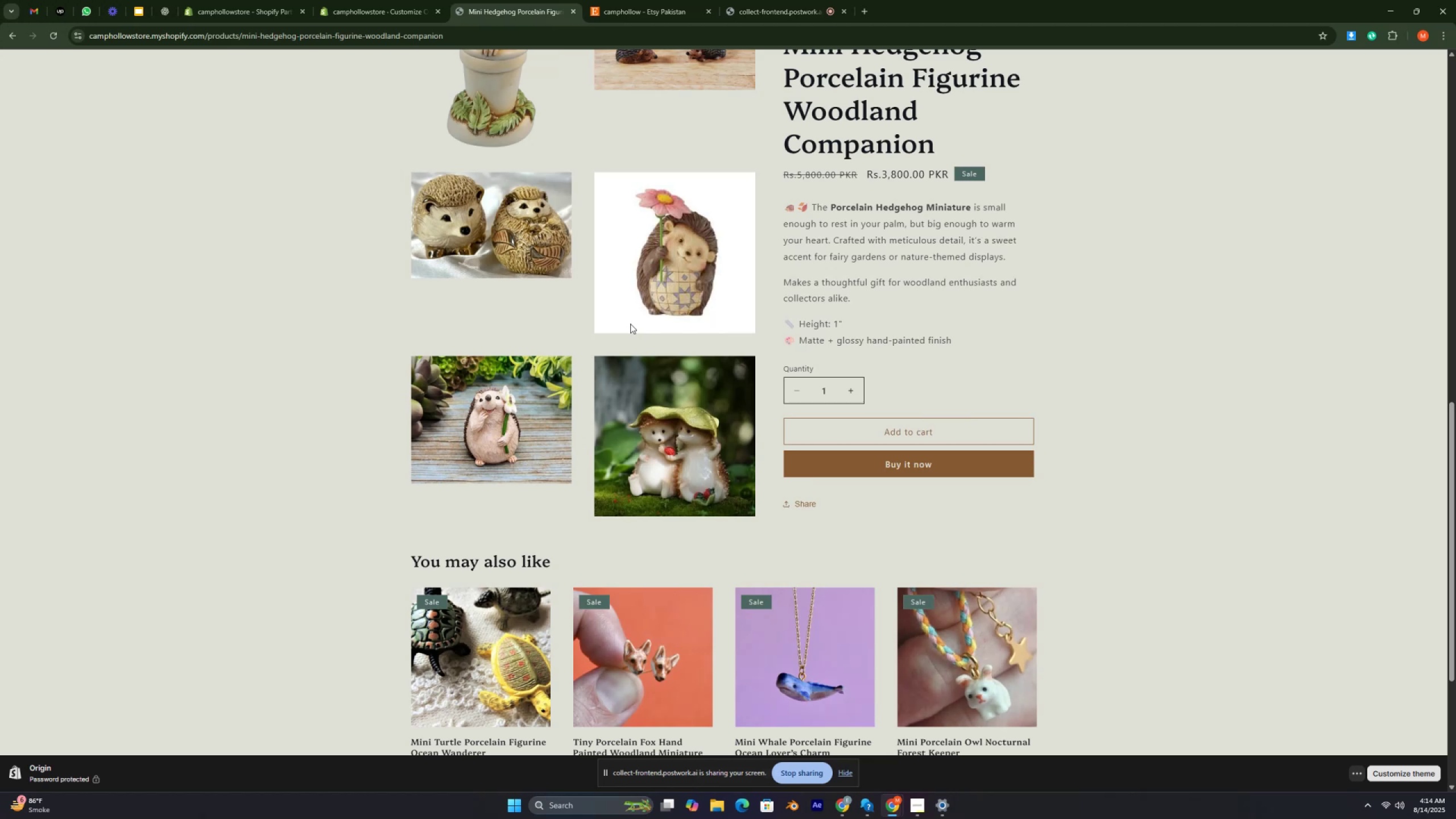 
scroll: coordinate [630, 324], scroll_direction: up, amount: 26.0
 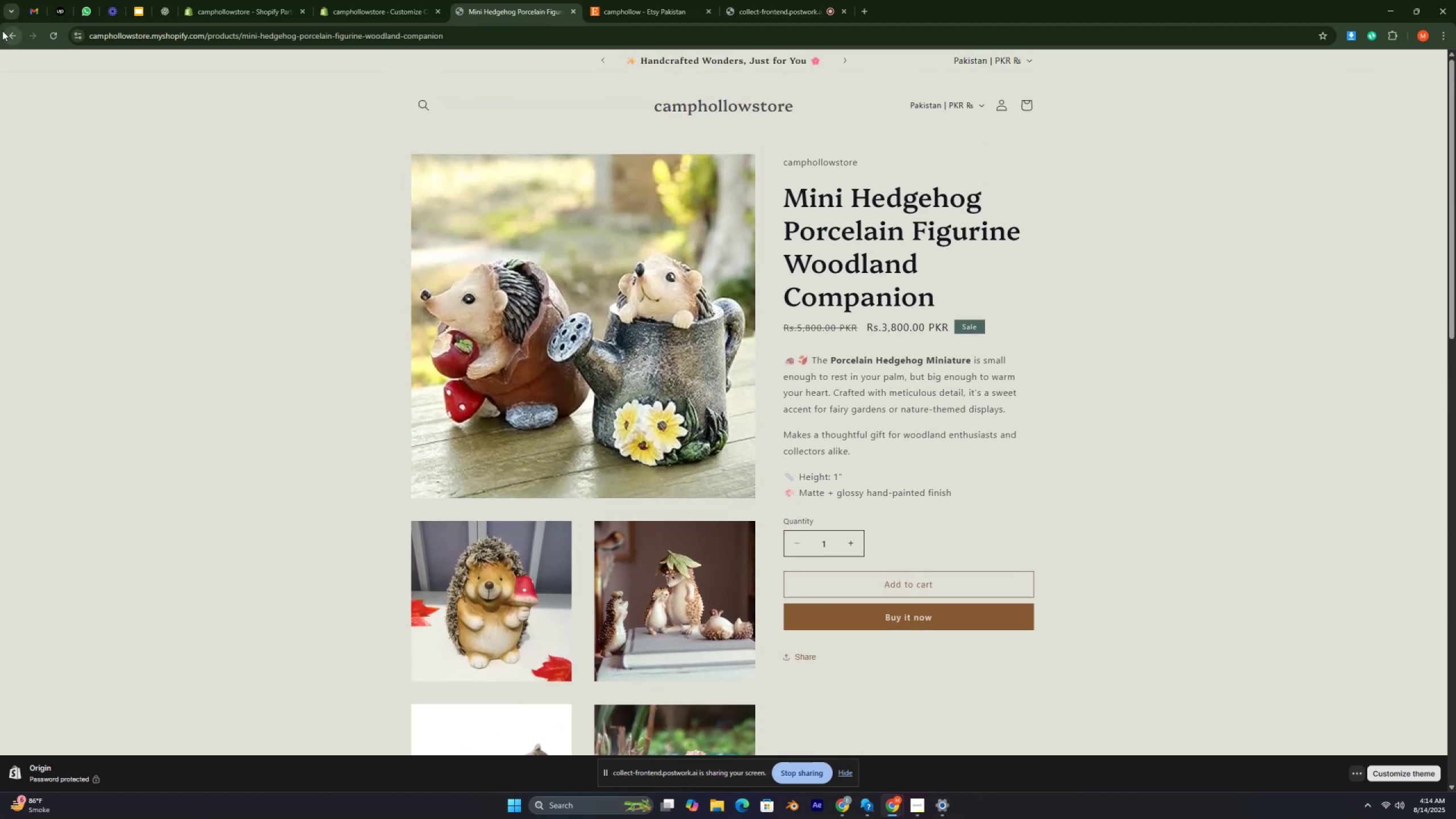 
left_click([7, 30])
 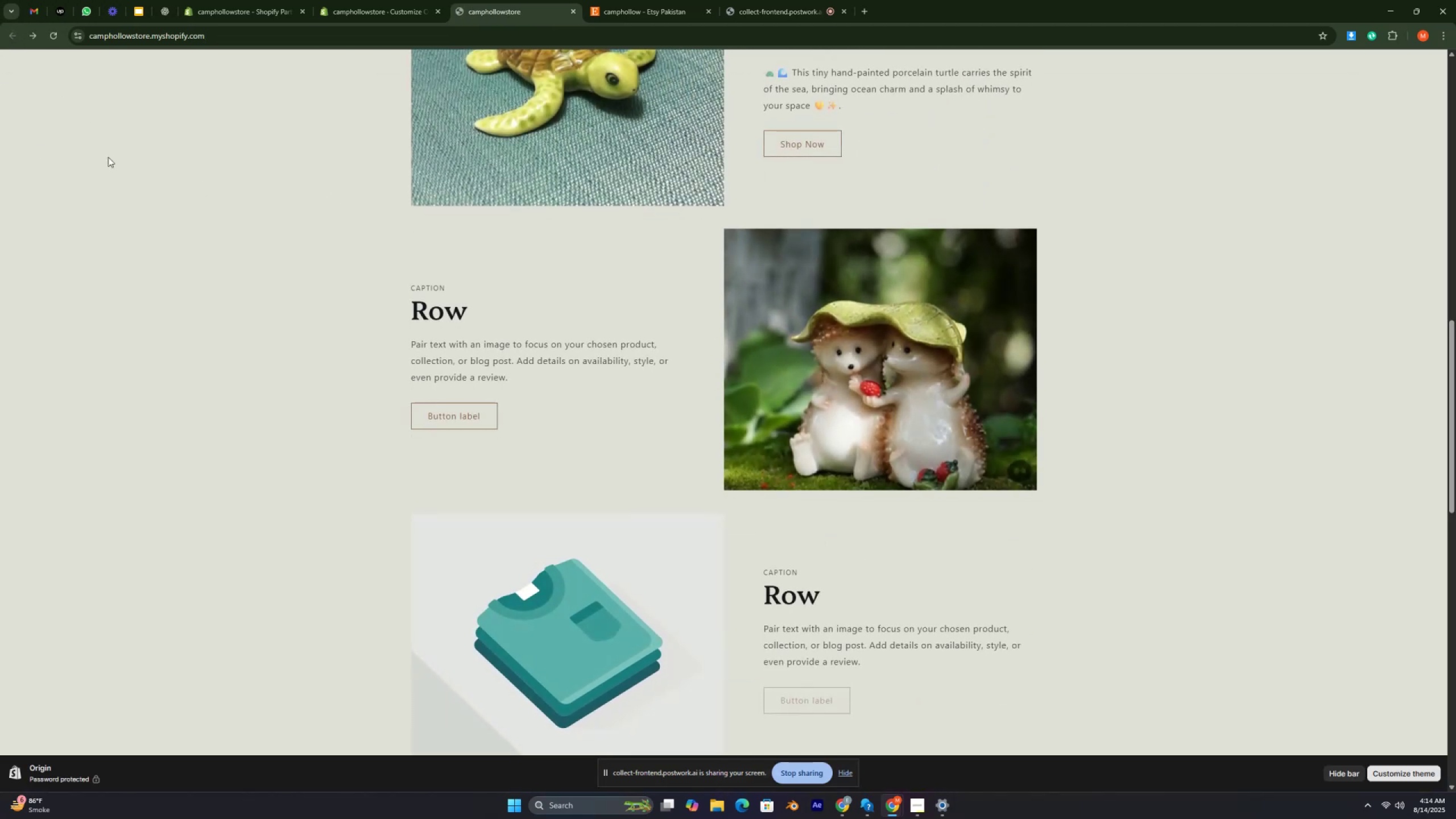 
scroll: coordinate [519, 317], scroll_direction: up, amount: 25.0
 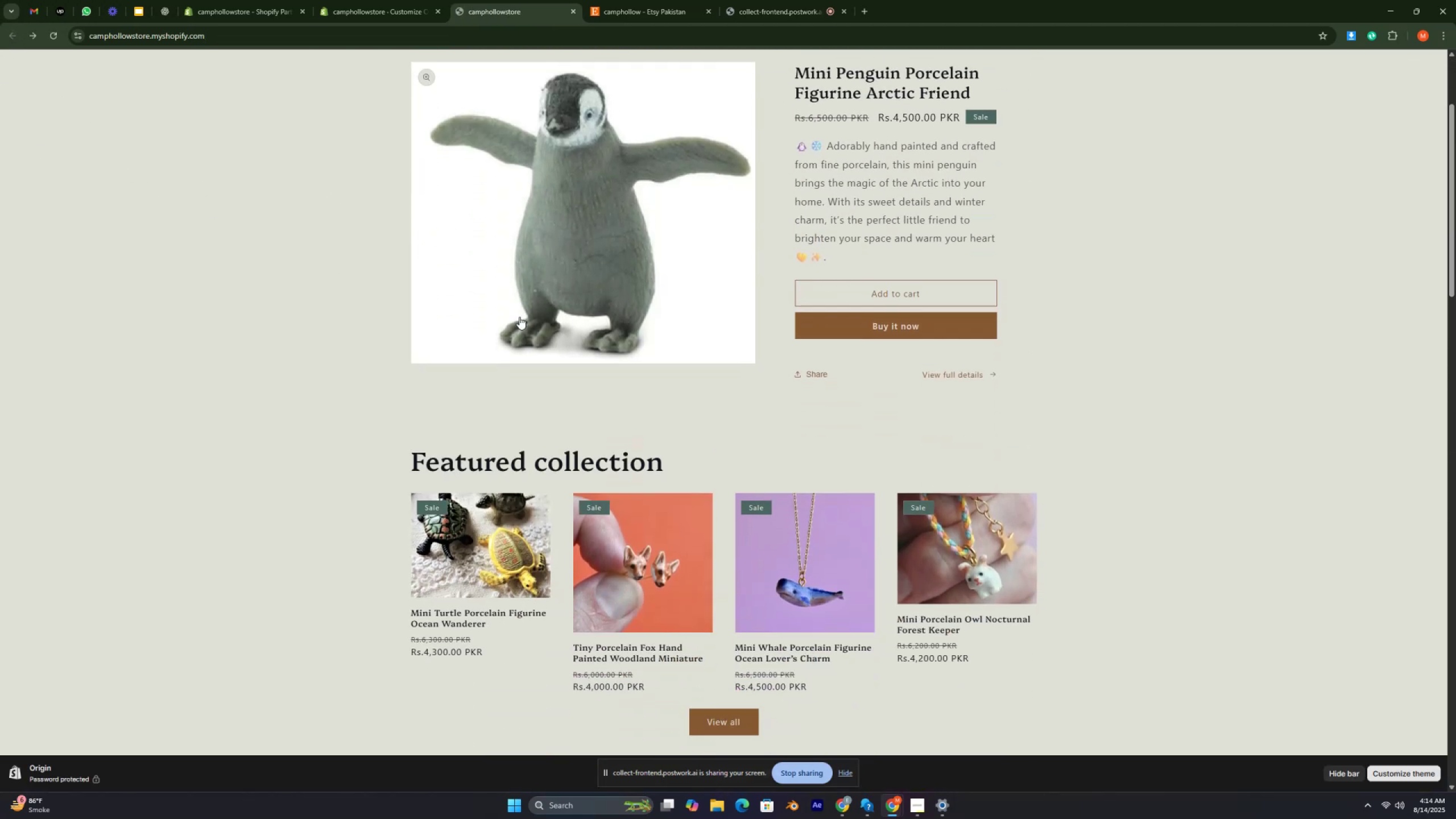 
scroll: coordinate [519, 317], scroll_direction: down, amount: 32.0
 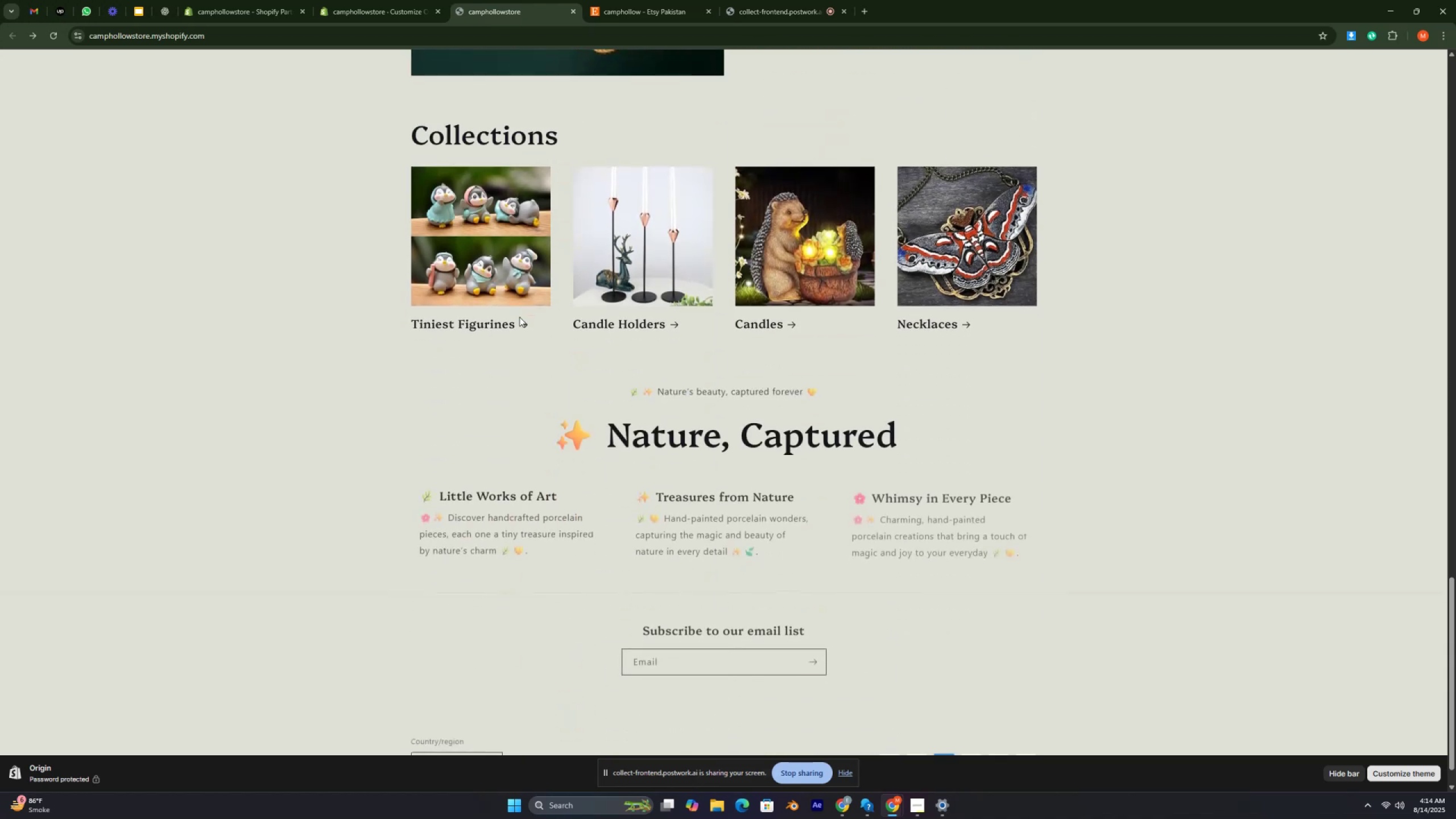 
scroll: coordinate [519, 308], scroll_direction: up, amount: 37.0
 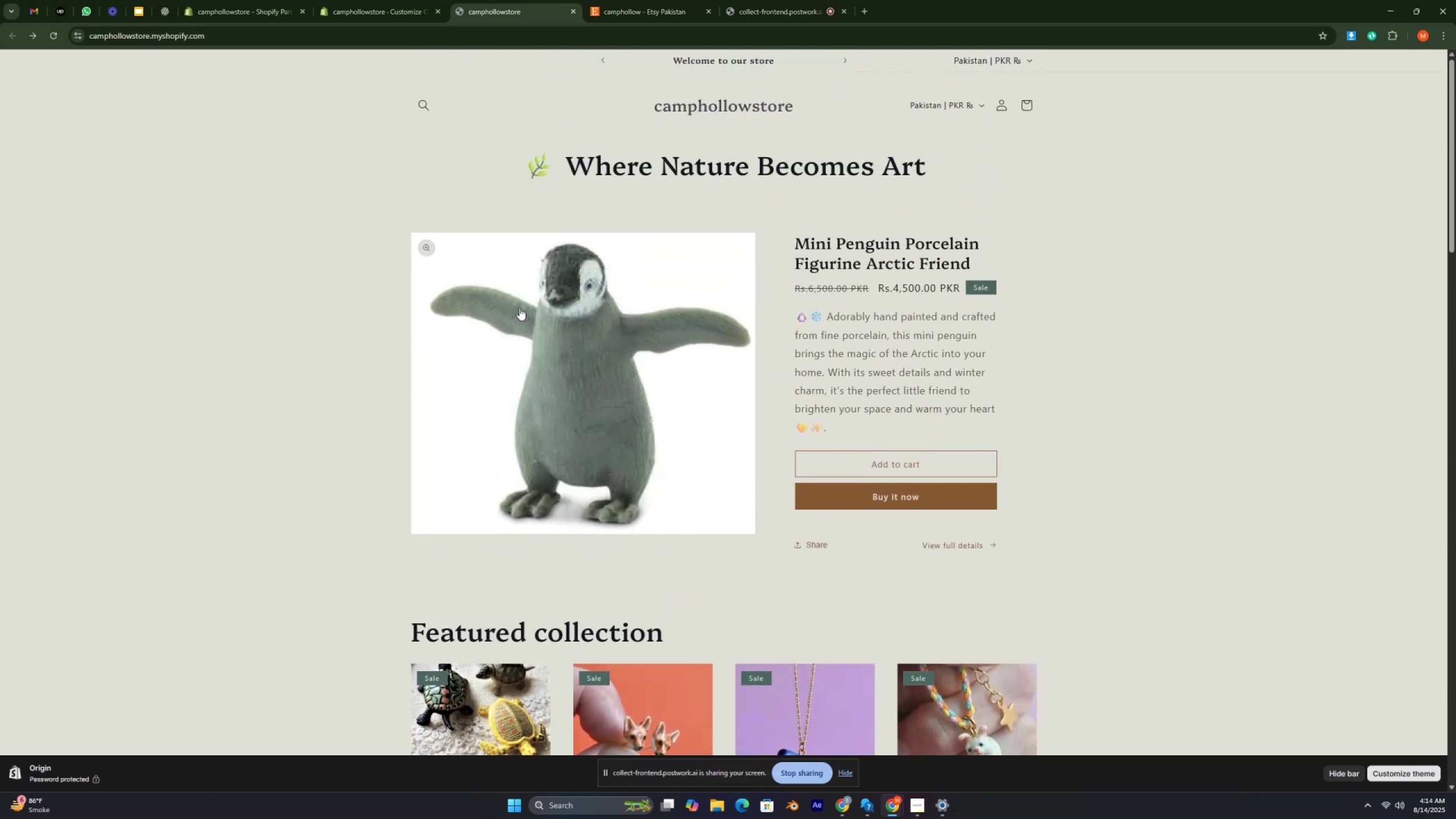 
scroll: coordinate [519, 308], scroll_direction: down, amount: 18.0
 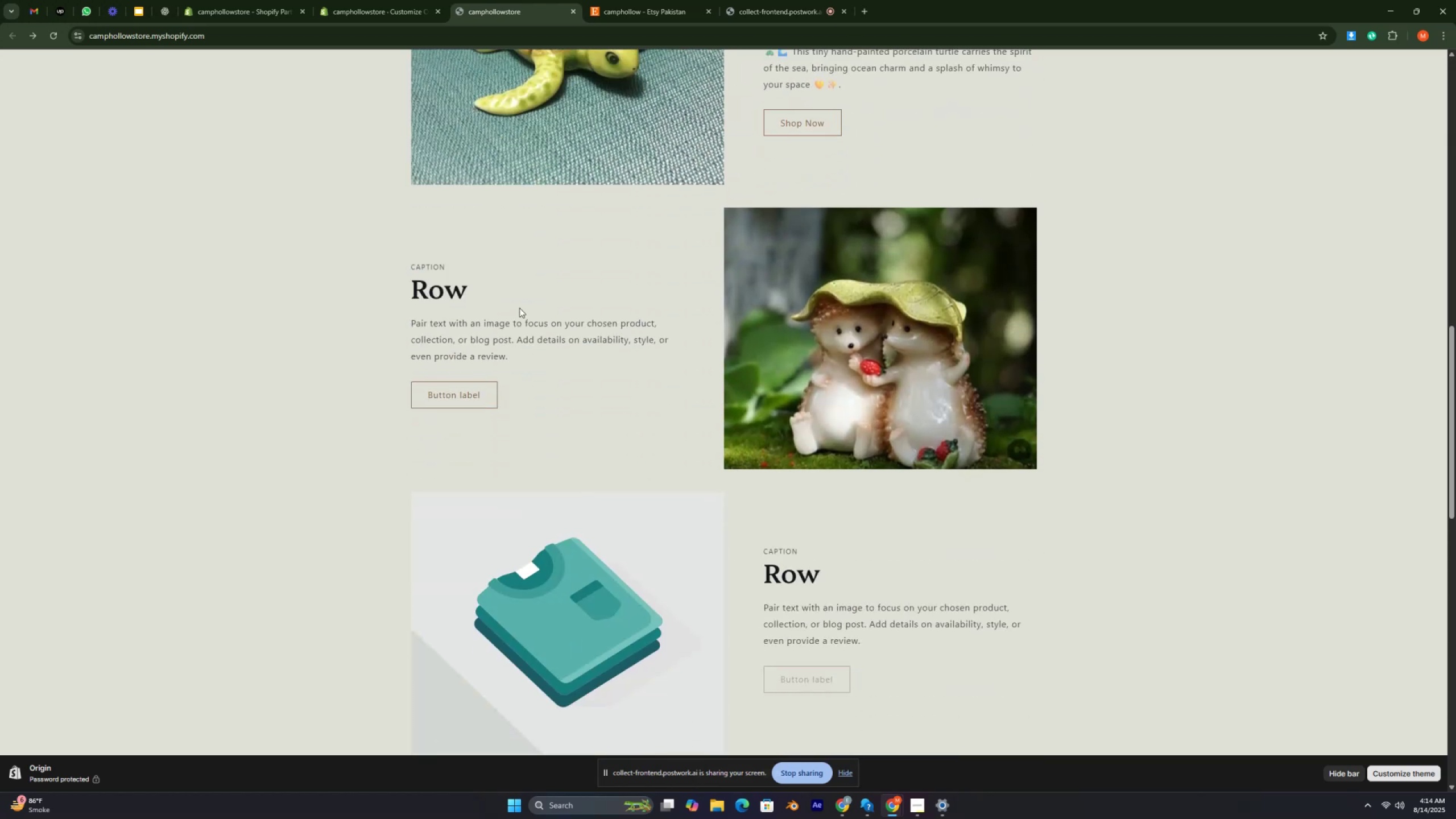 
scroll: coordinate [519, 308], scroll_direction: up, amount: 2.0
 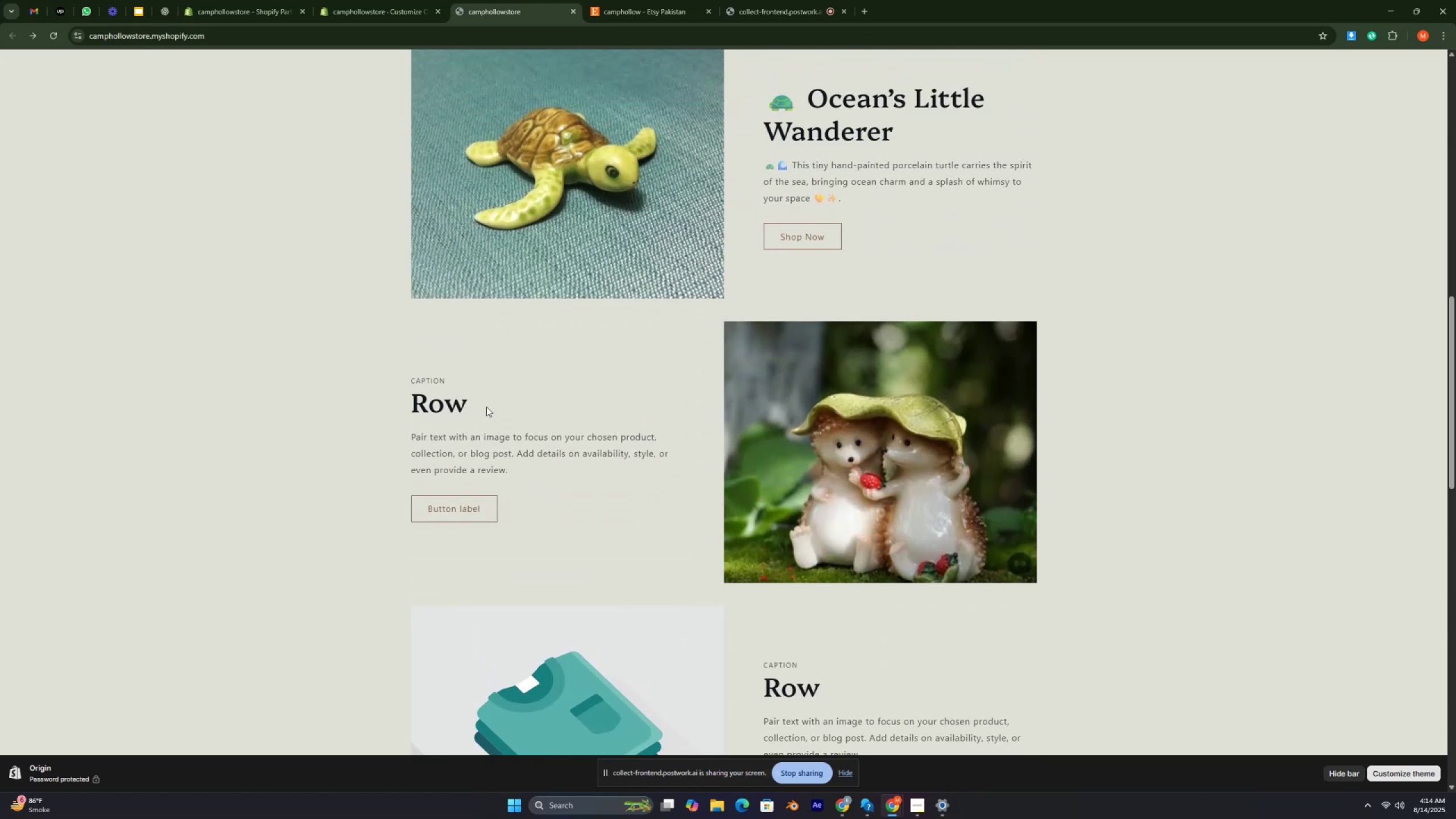 
left_click([480, 415])
 